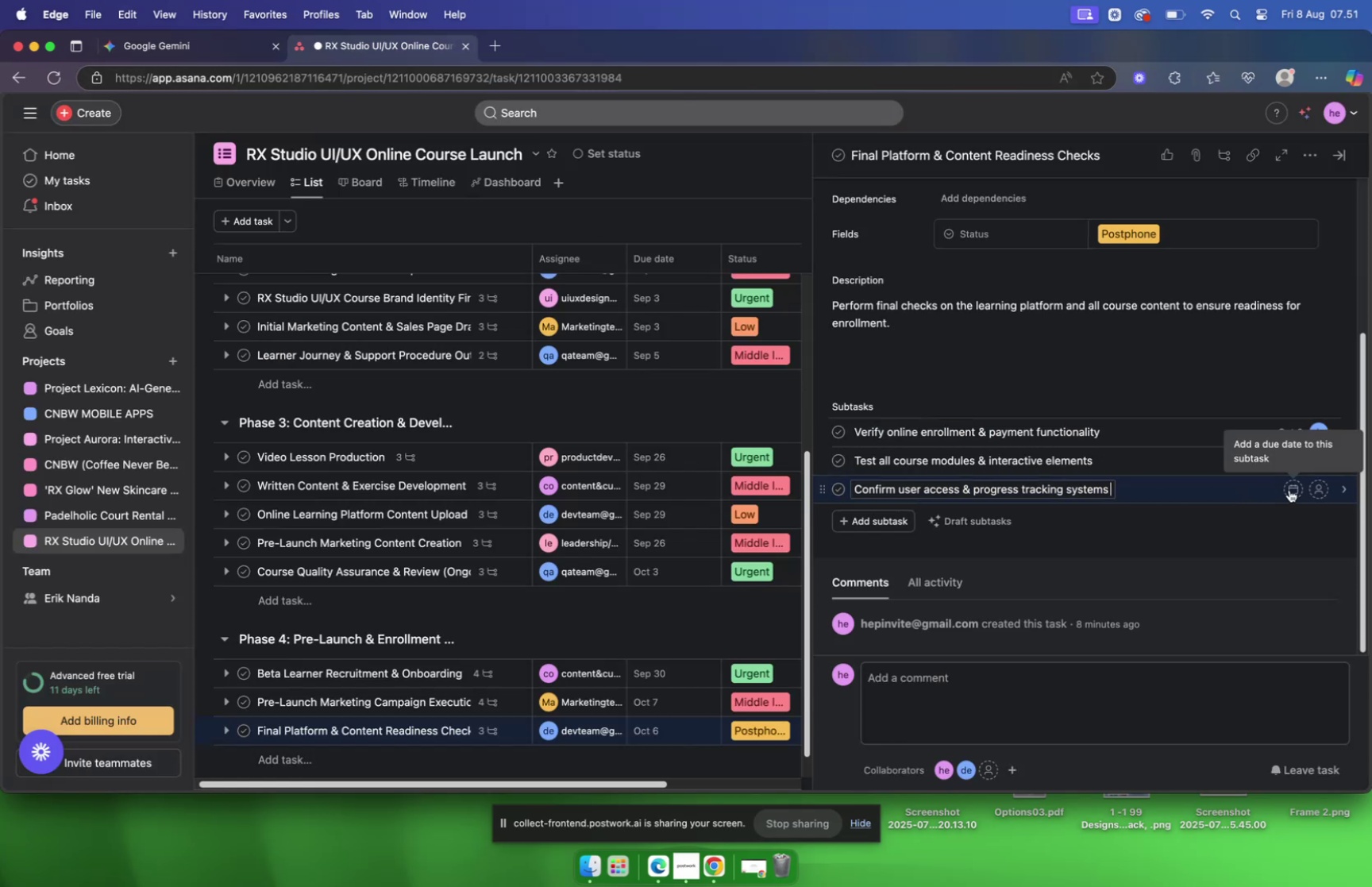 
left_click([1290, 489])
 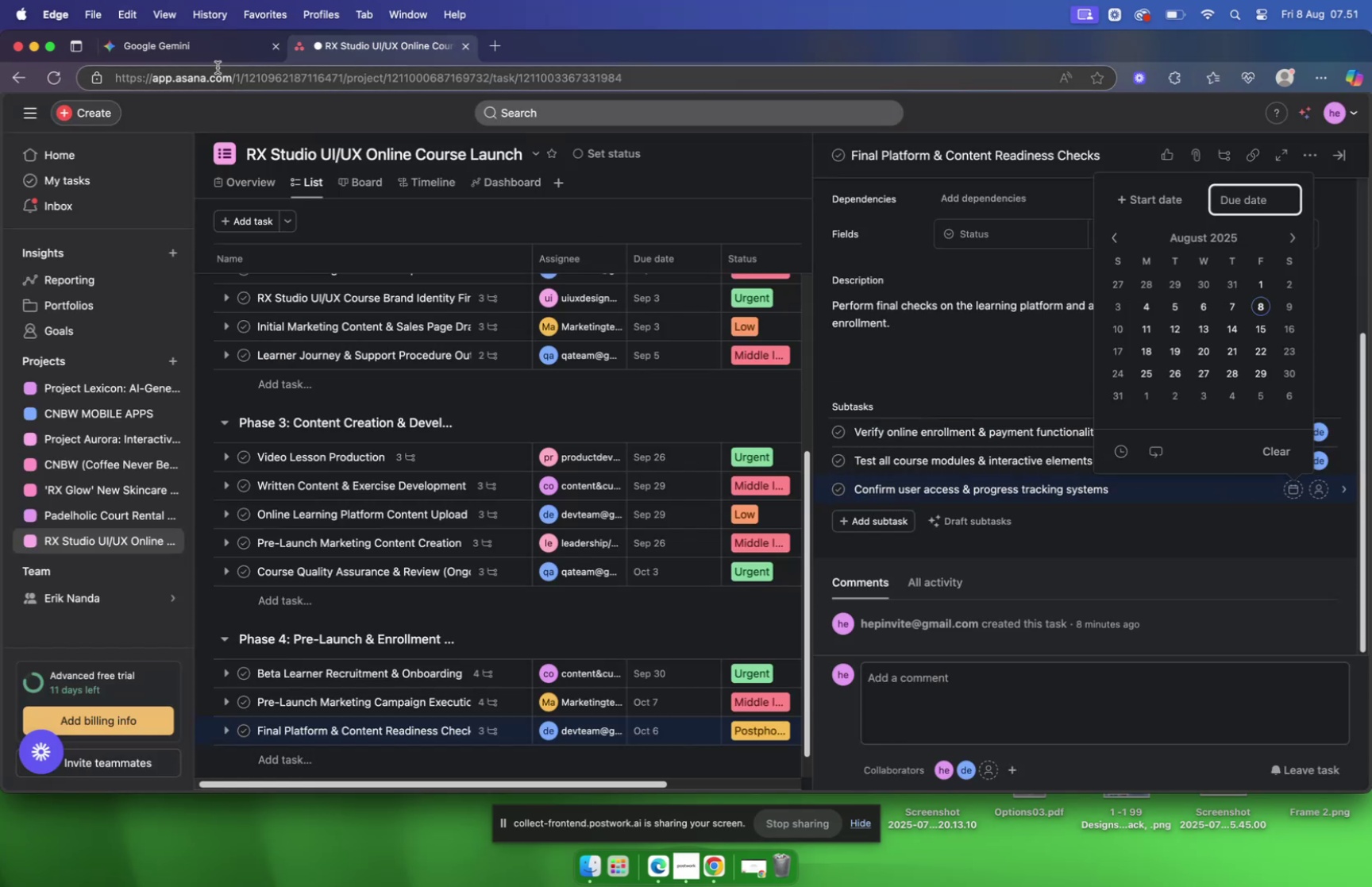 
left_click([211, 48])
 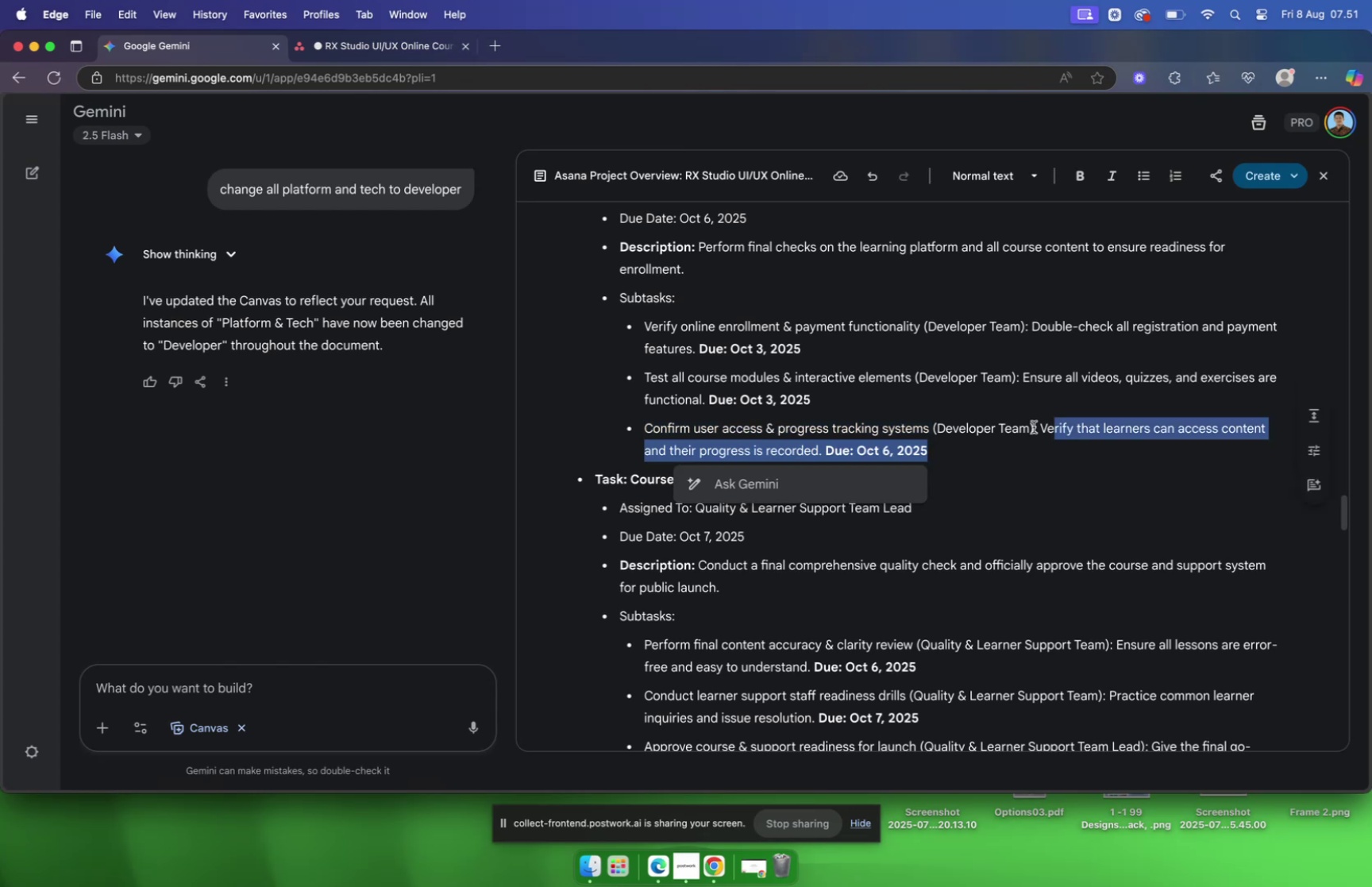 
left_click([355, 46])
 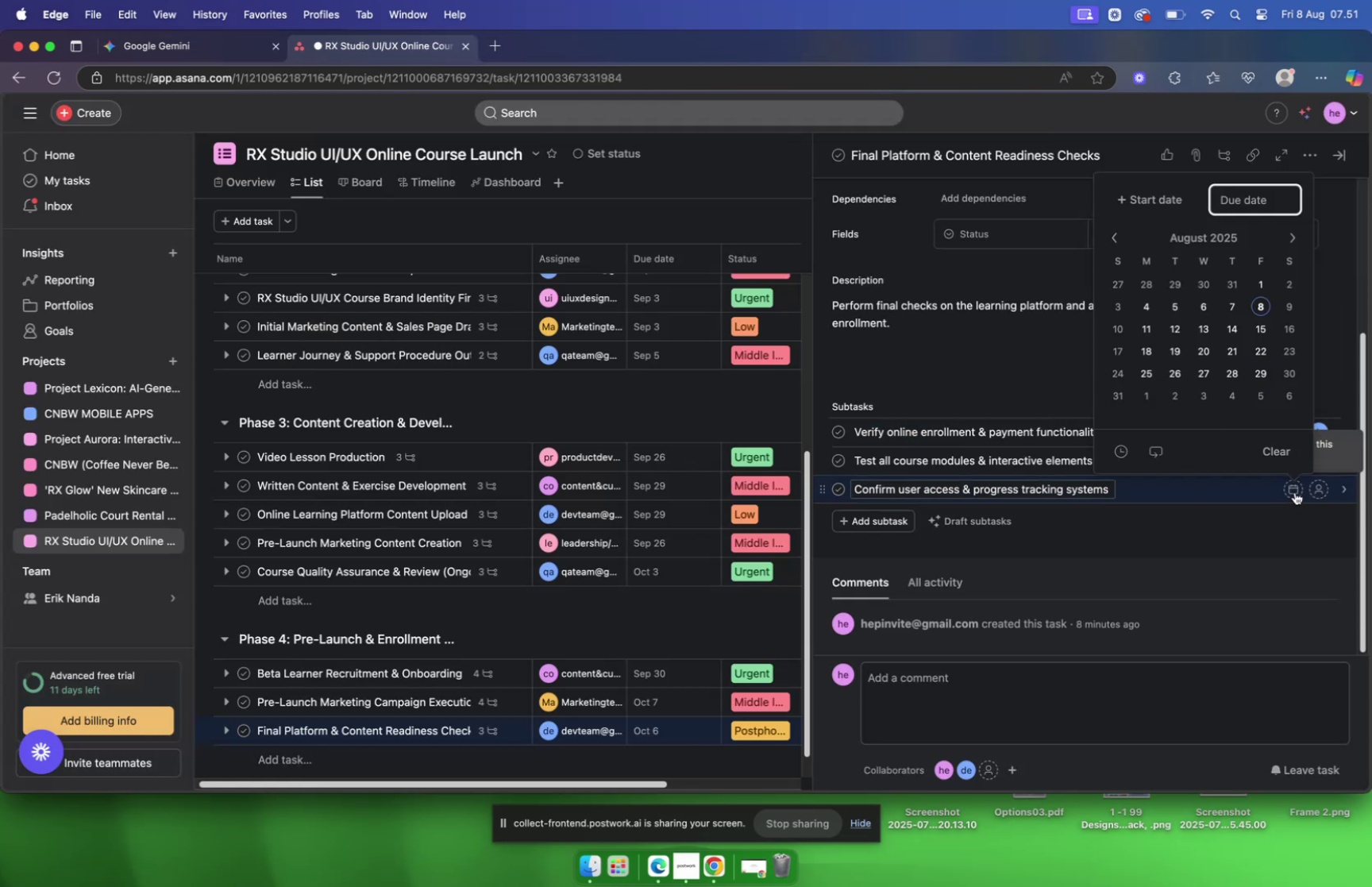 
left_click([1293, 492])
 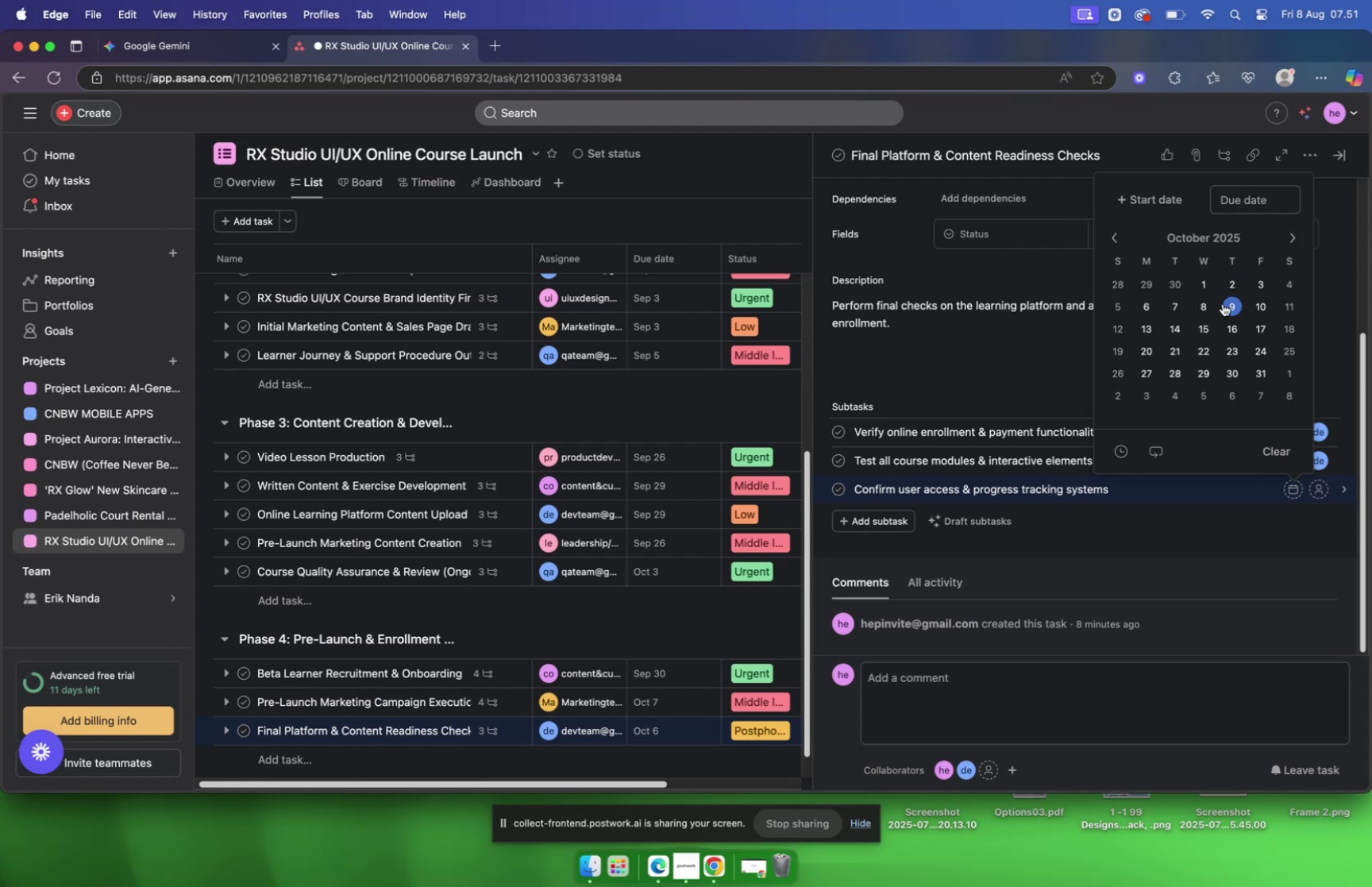 
wait(5.21)
 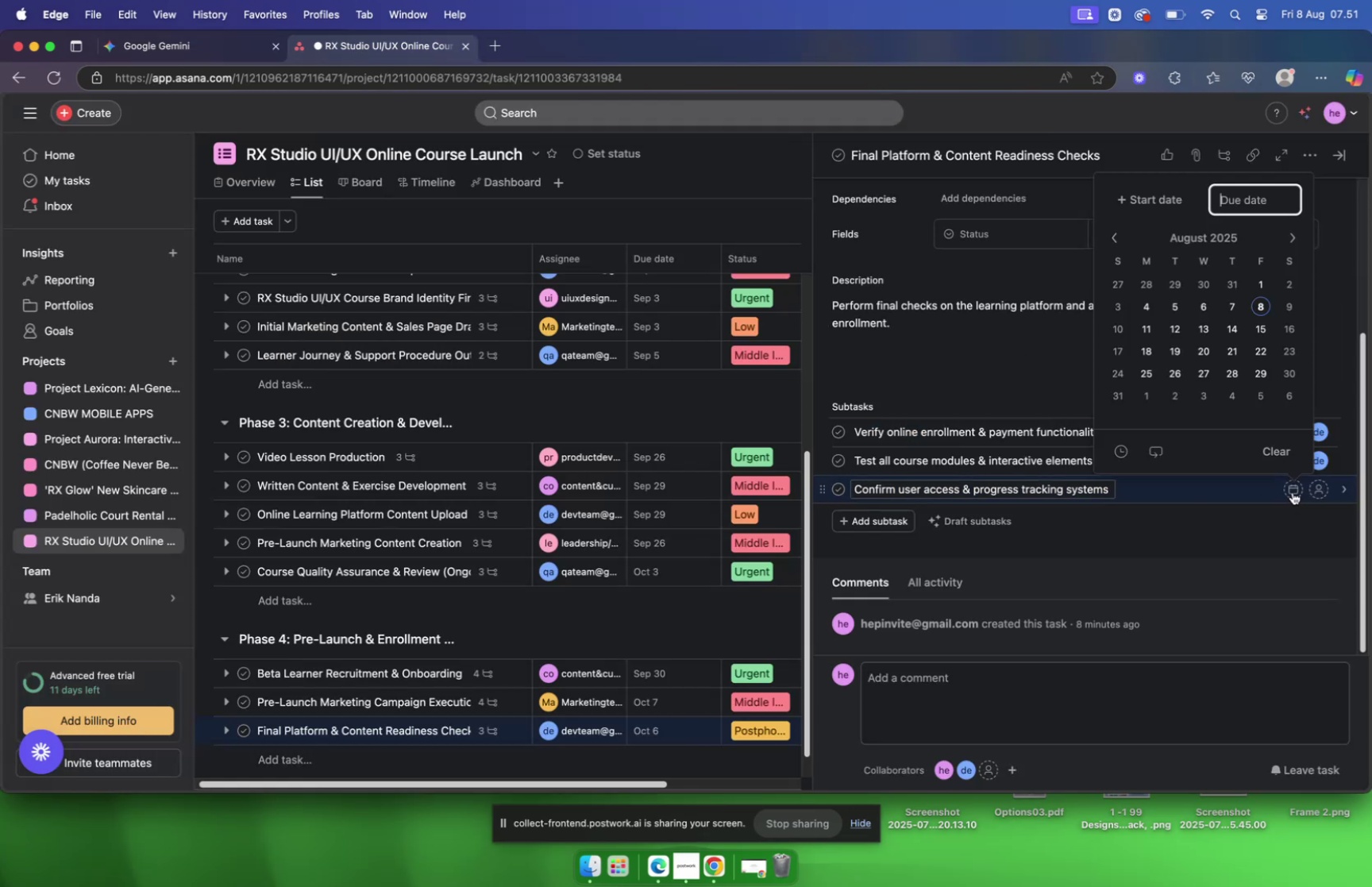 
left_click([1153, 308])
 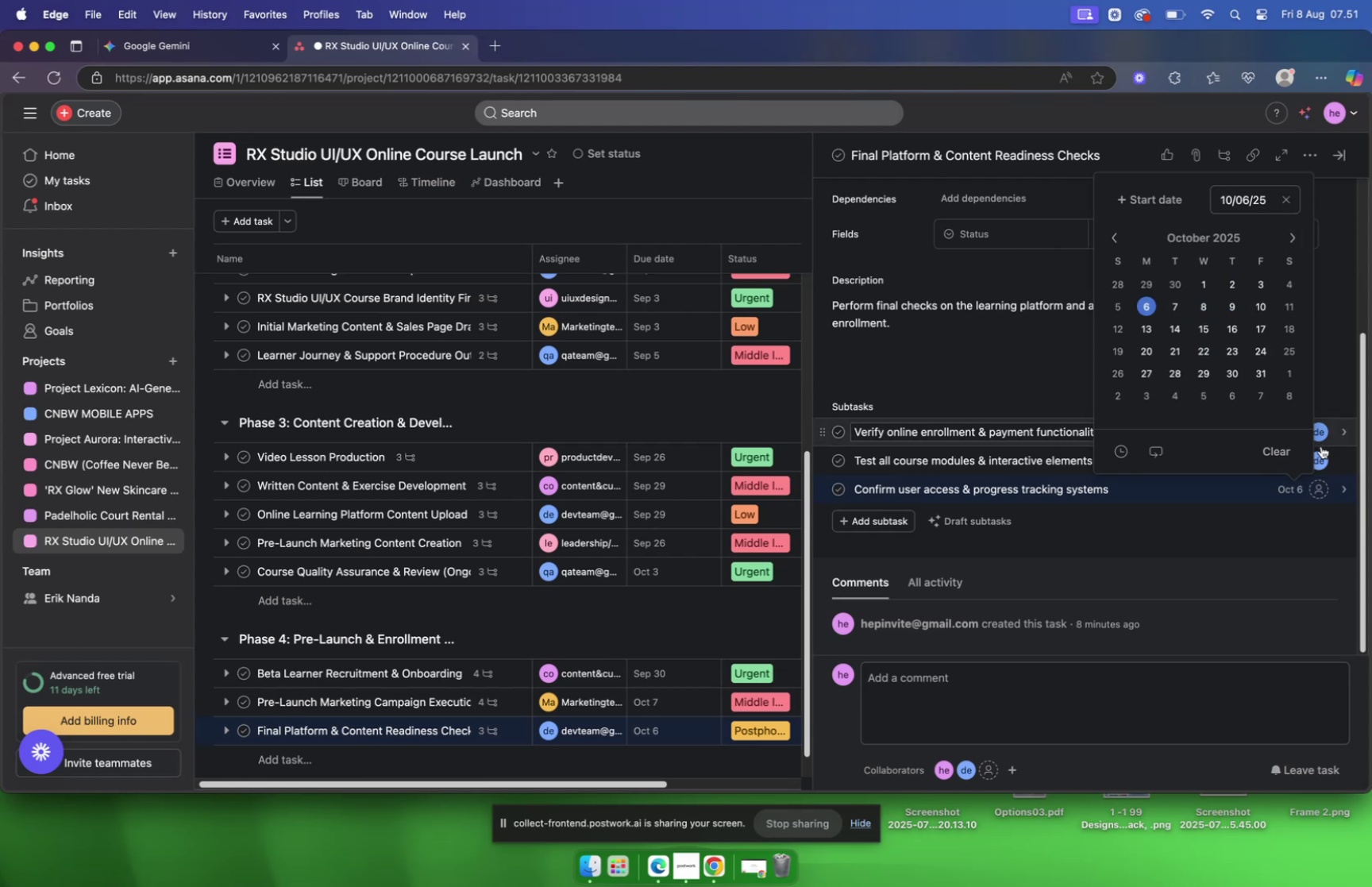 
mouse_move([1315, 475])
 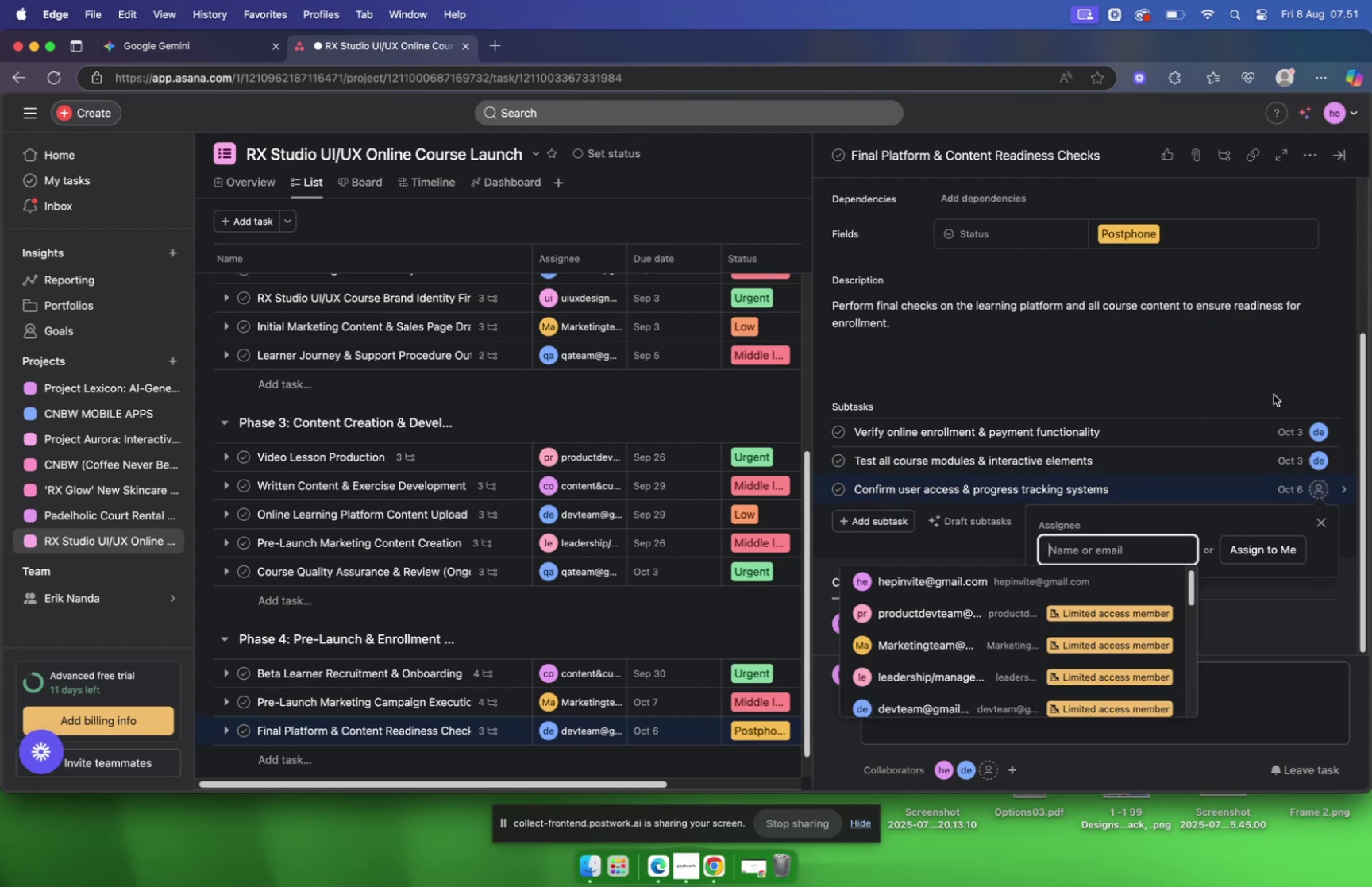 
wait(7.24)
 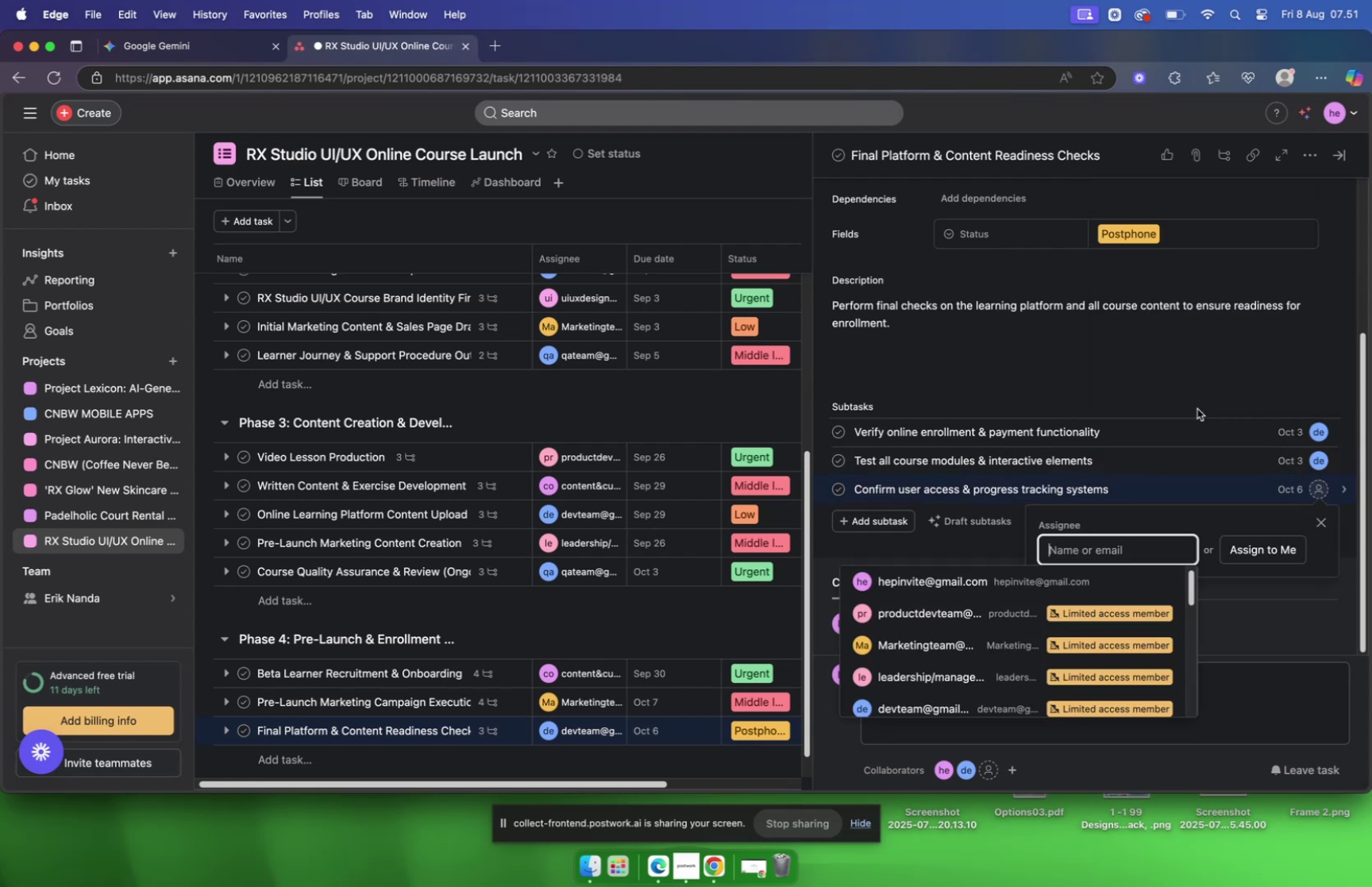 
left_click([1318, 491])
 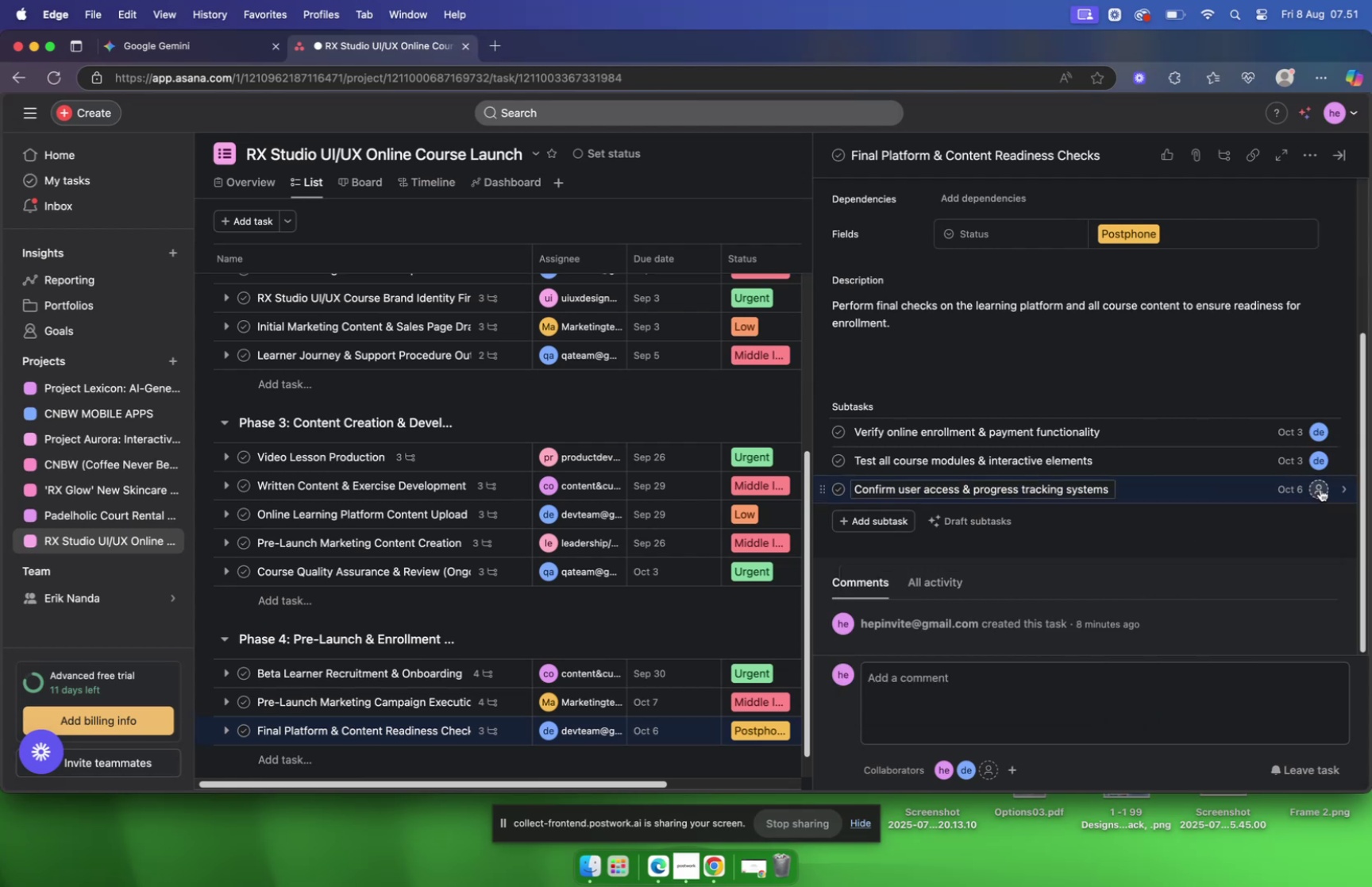 
left_click([1320, 488])
 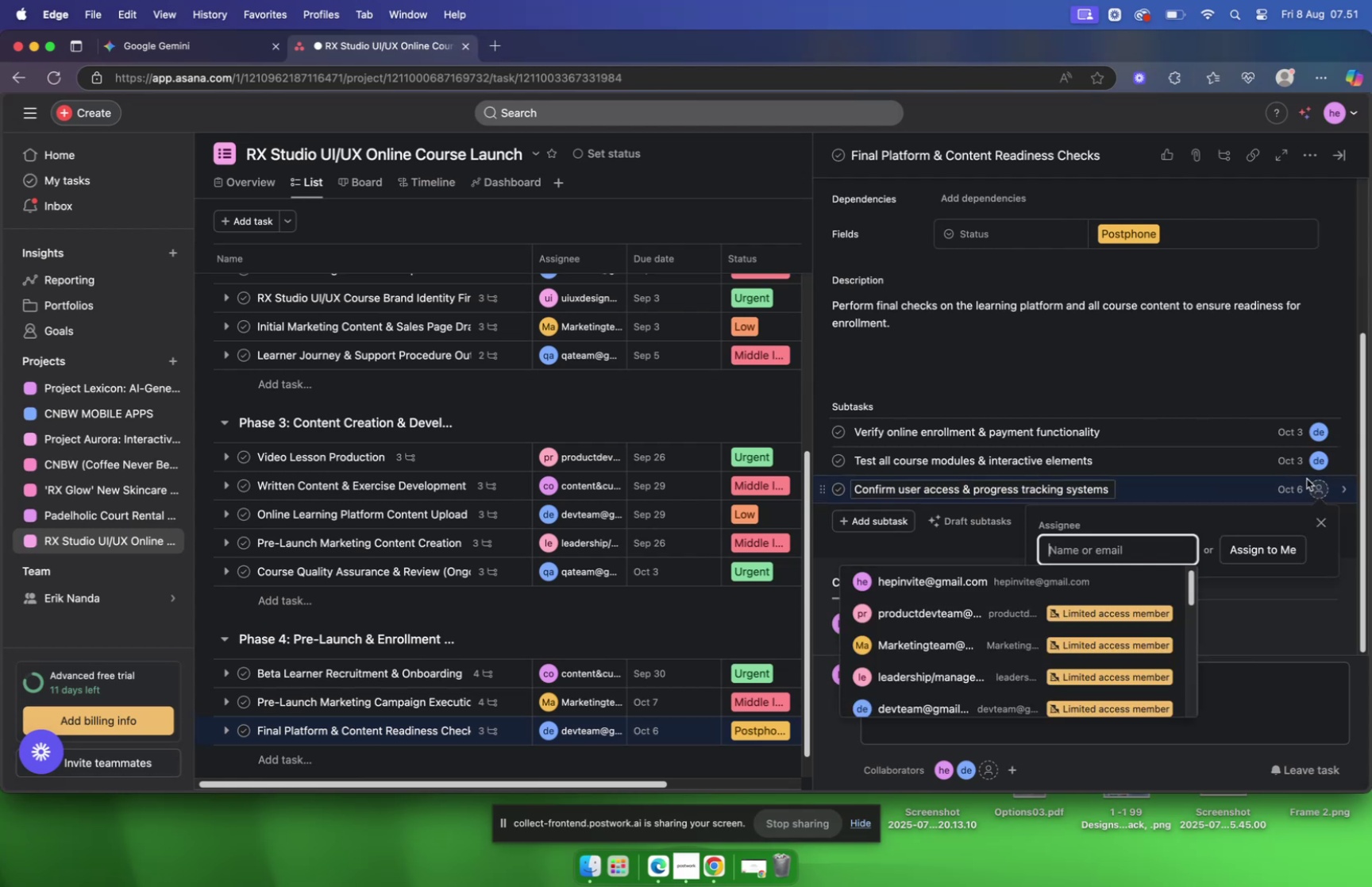 
mouse_move([239, 52])
 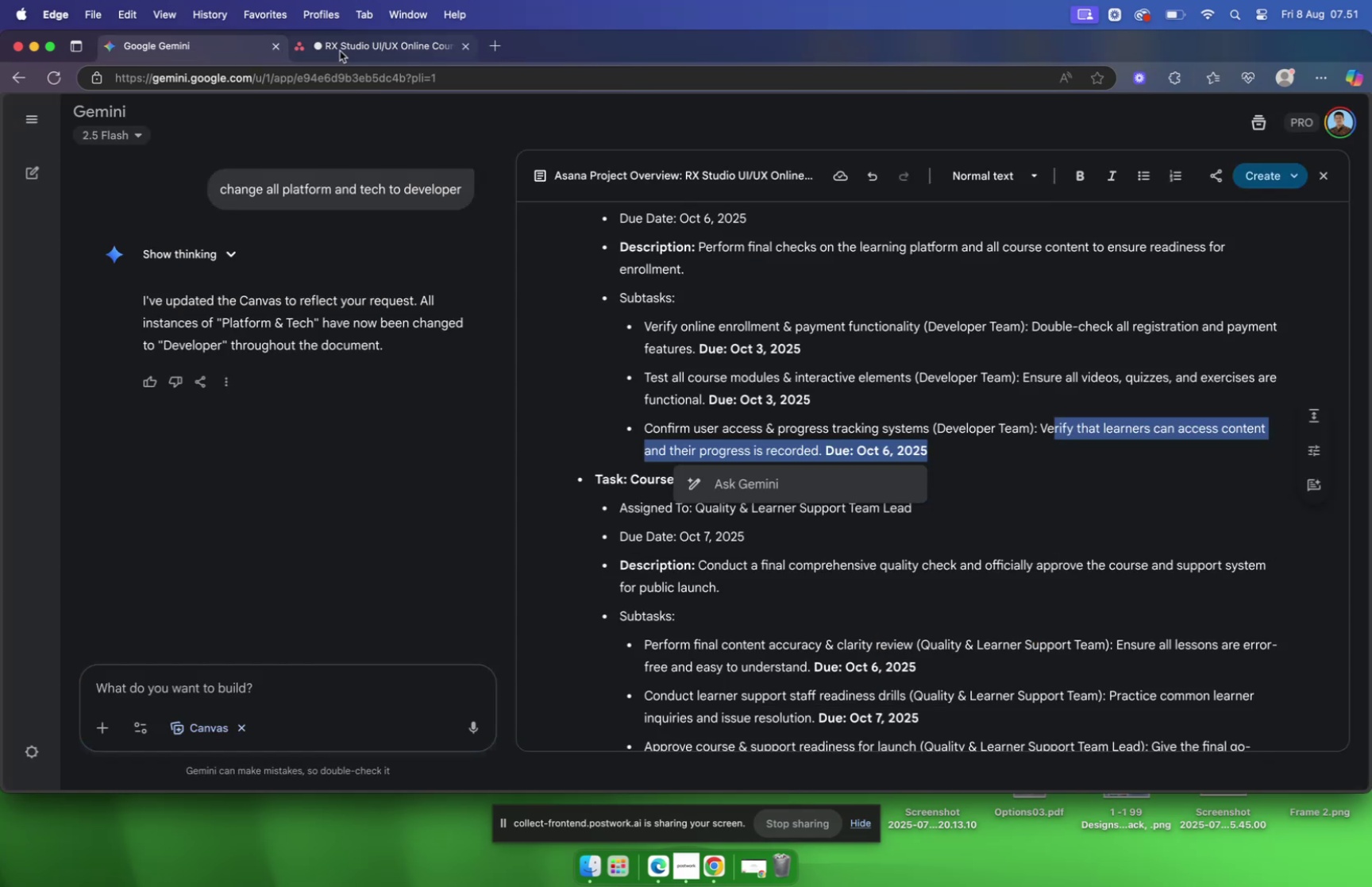 
left_click([340, 51])
 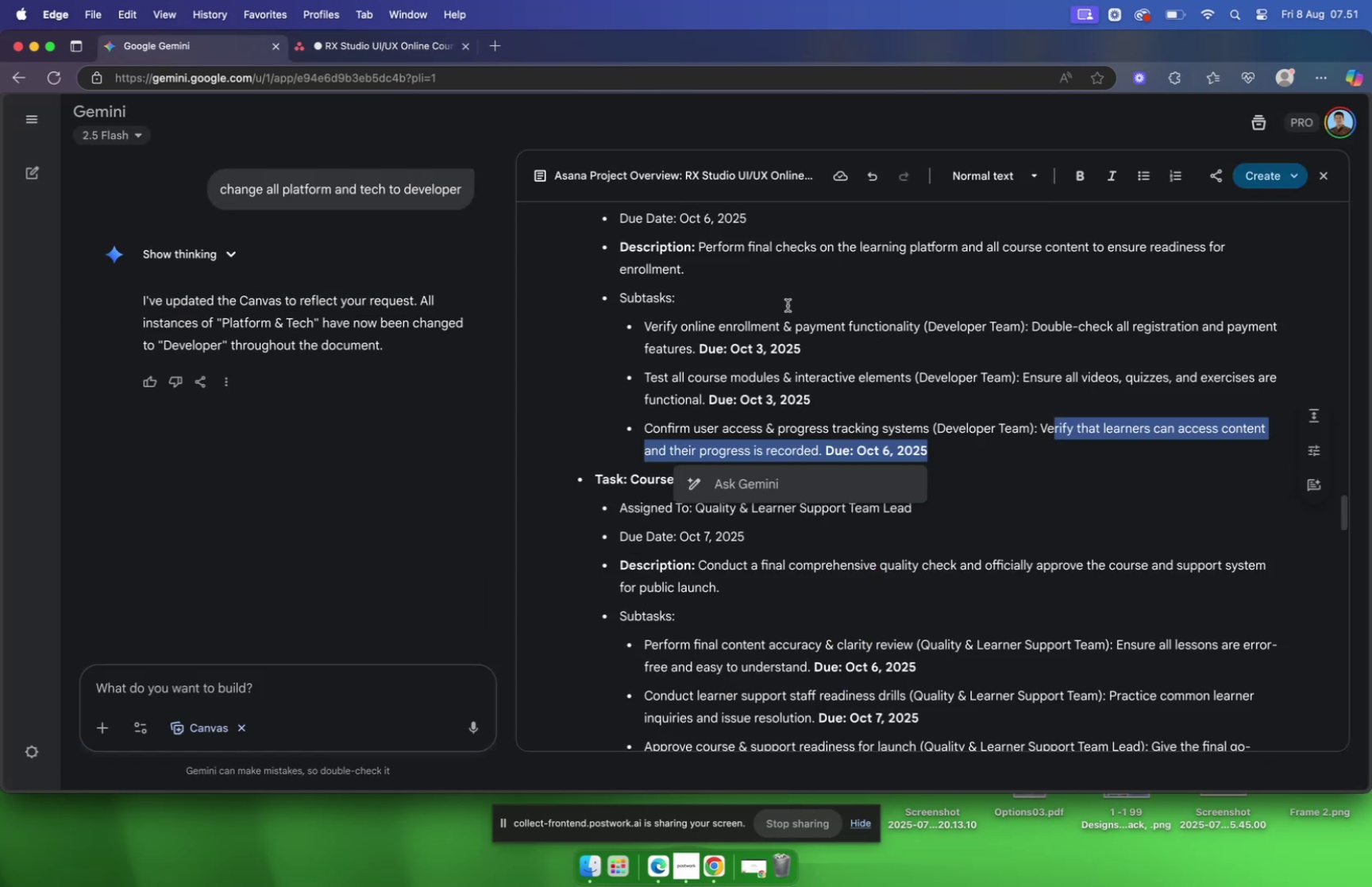 
wait(9.06)
 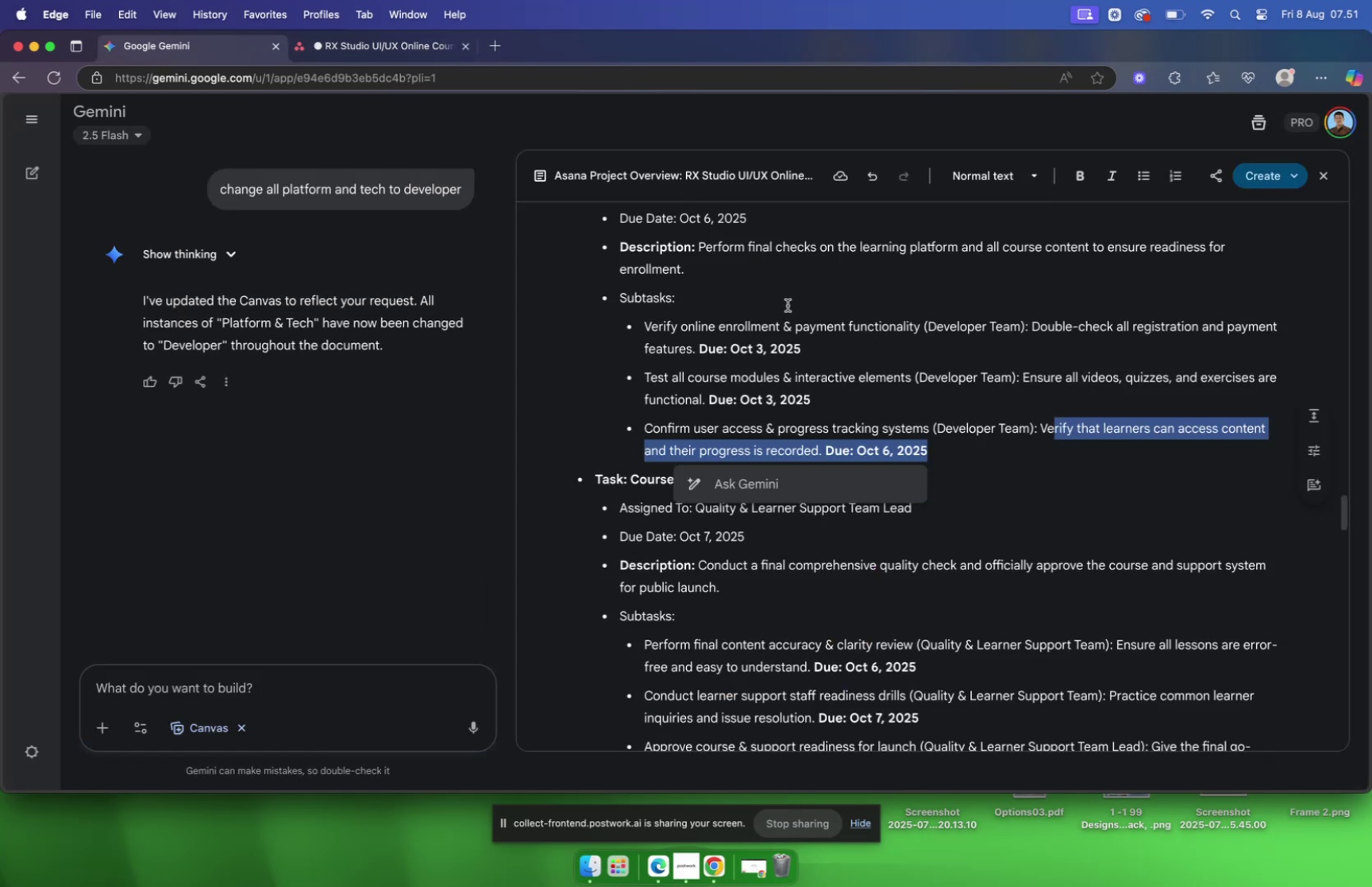 
type(dev)
 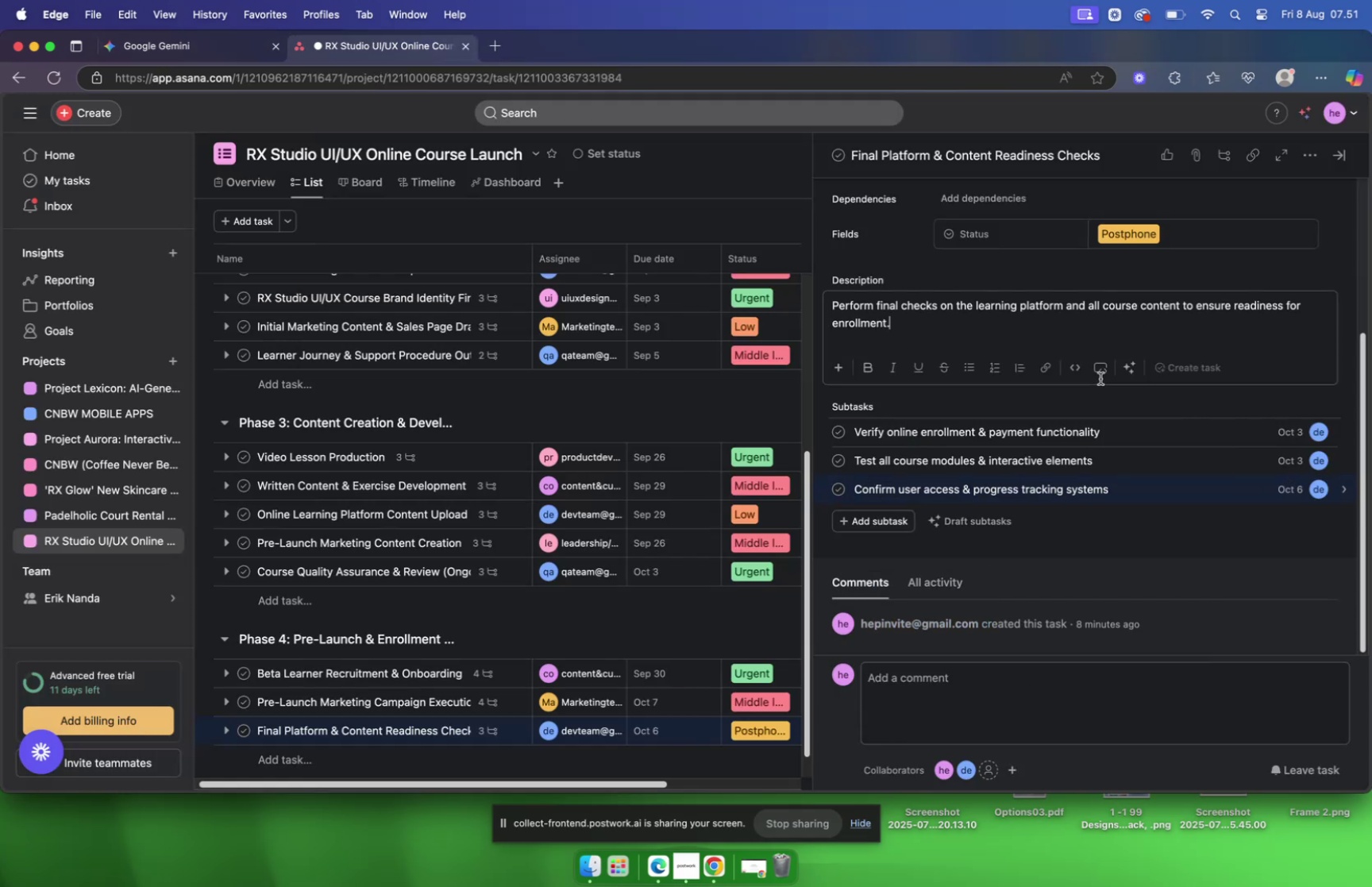 
scroll: coordinate [698, 512], scroll_direction: down, amount: 17.0
 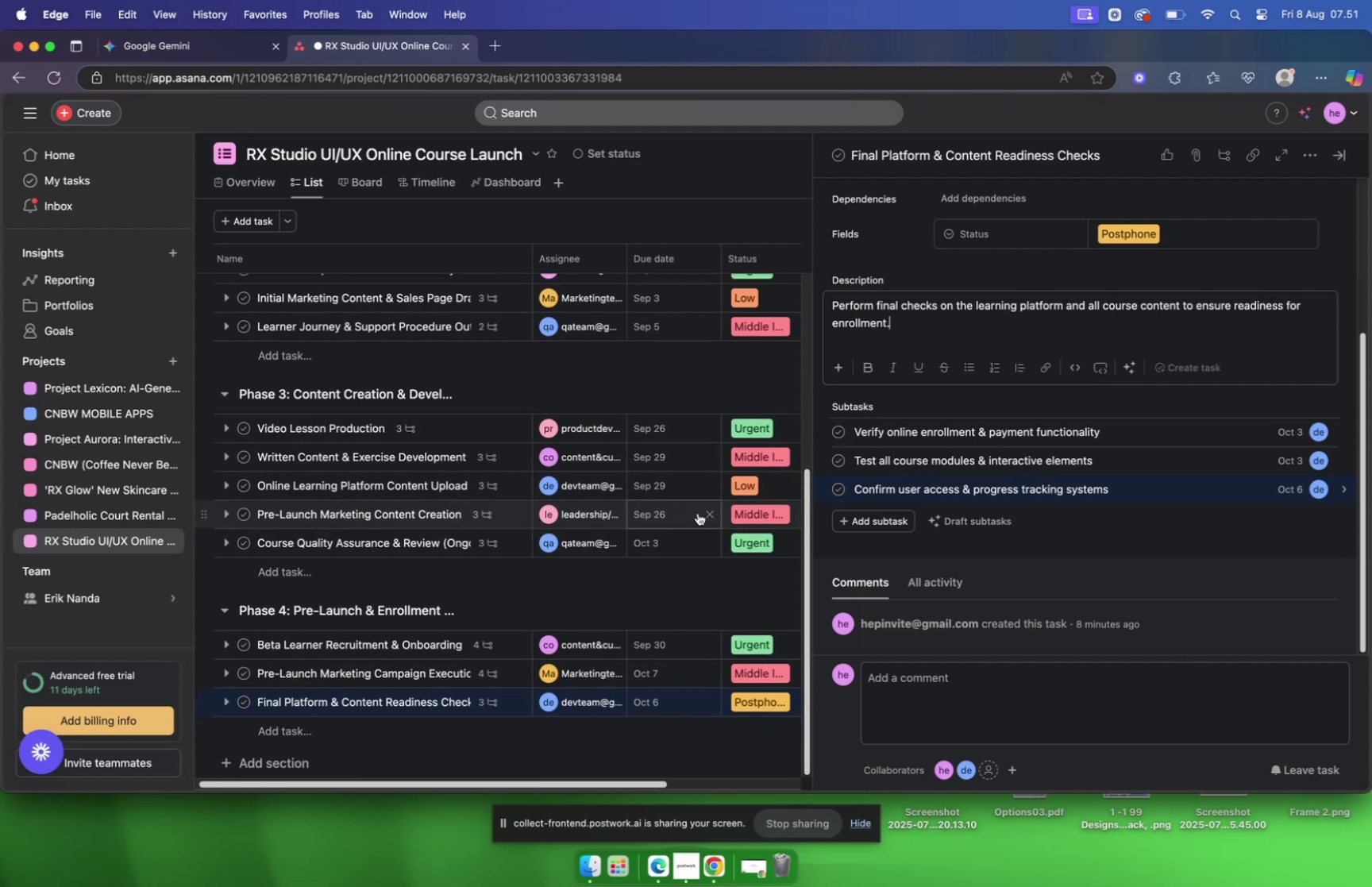 
wait(5.81)
 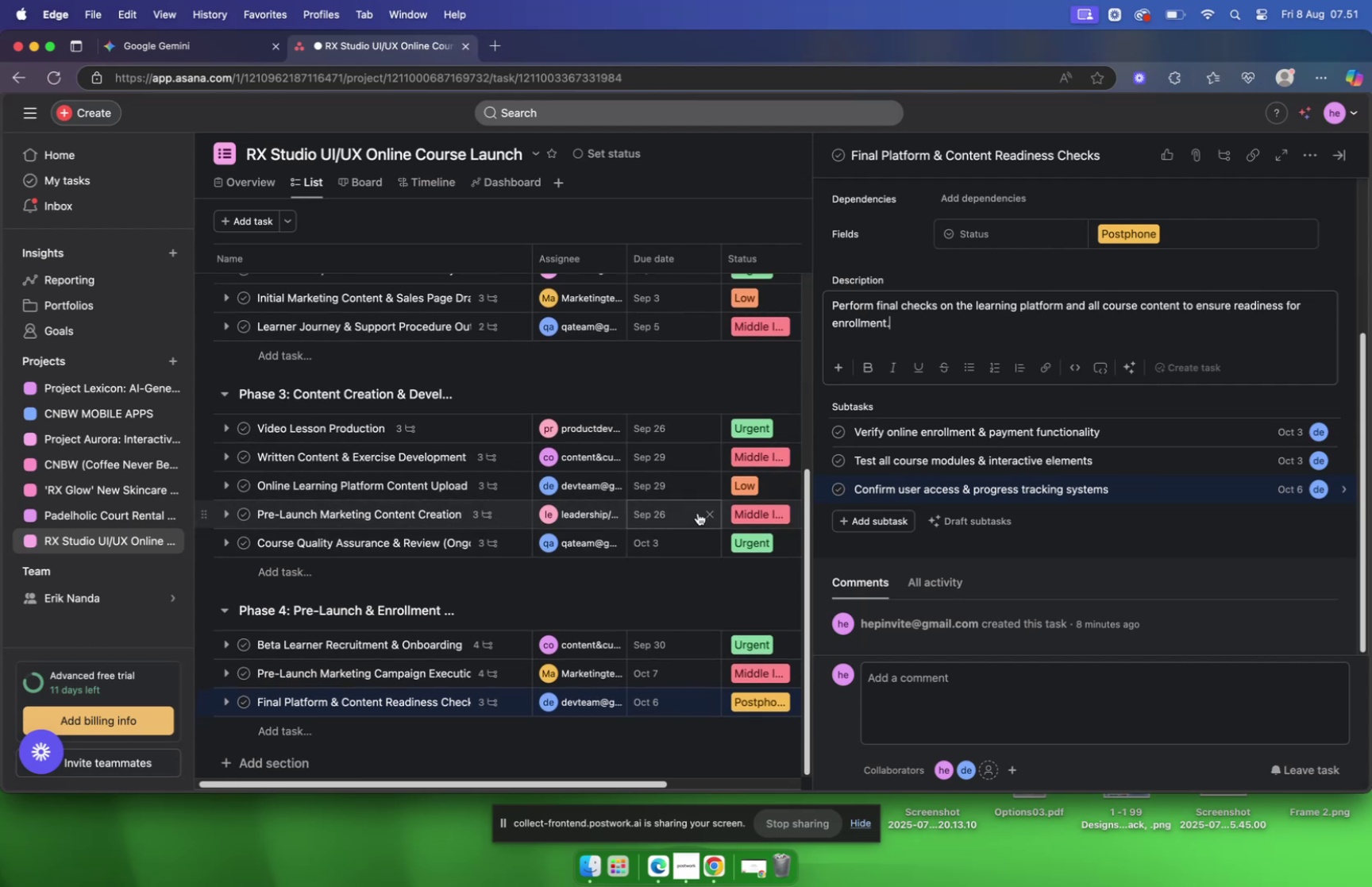 
scroll: coordinate [698, 512], scroll_direction: down, amount: 2.0
 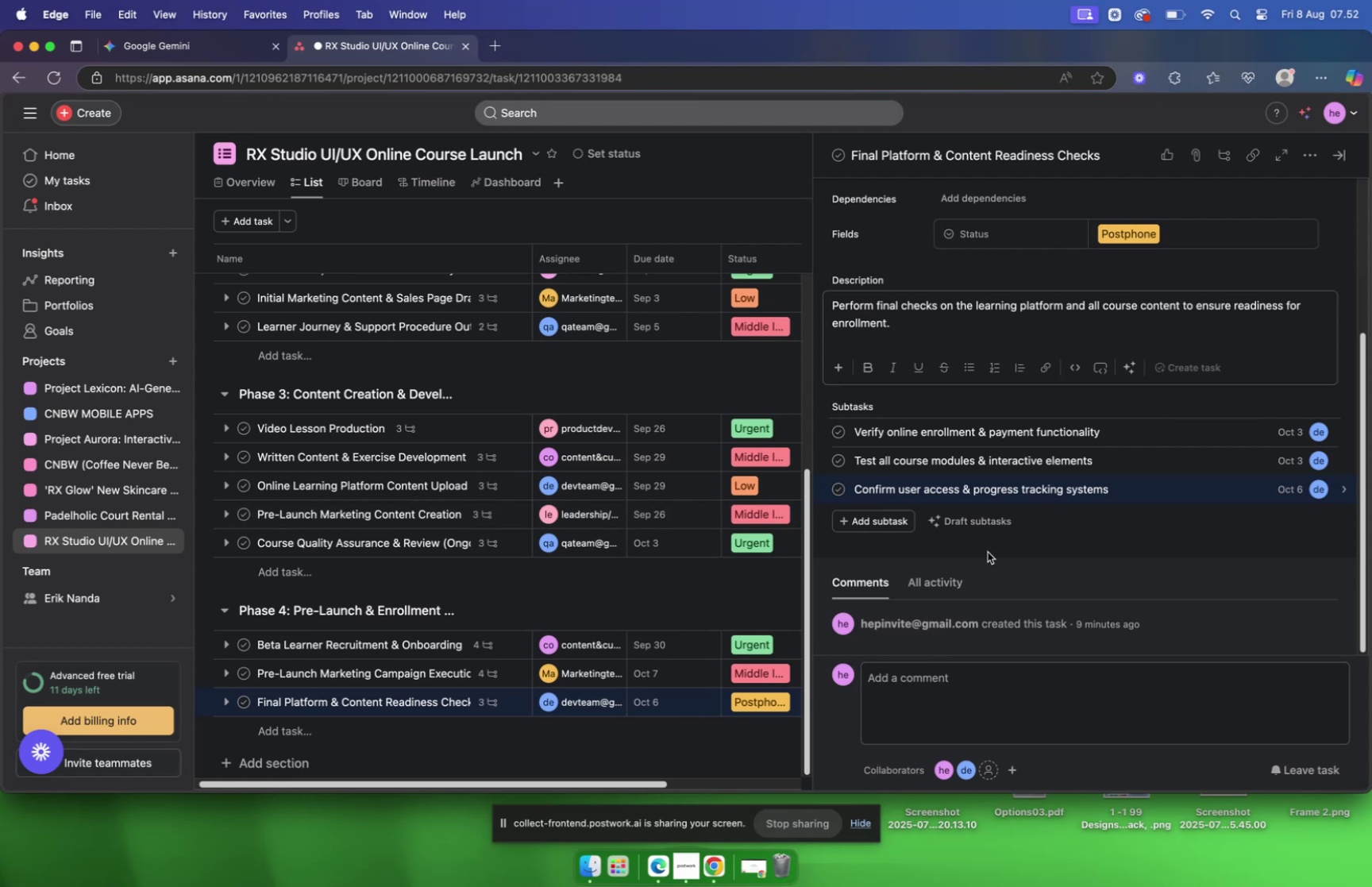 
wait(5.5)
 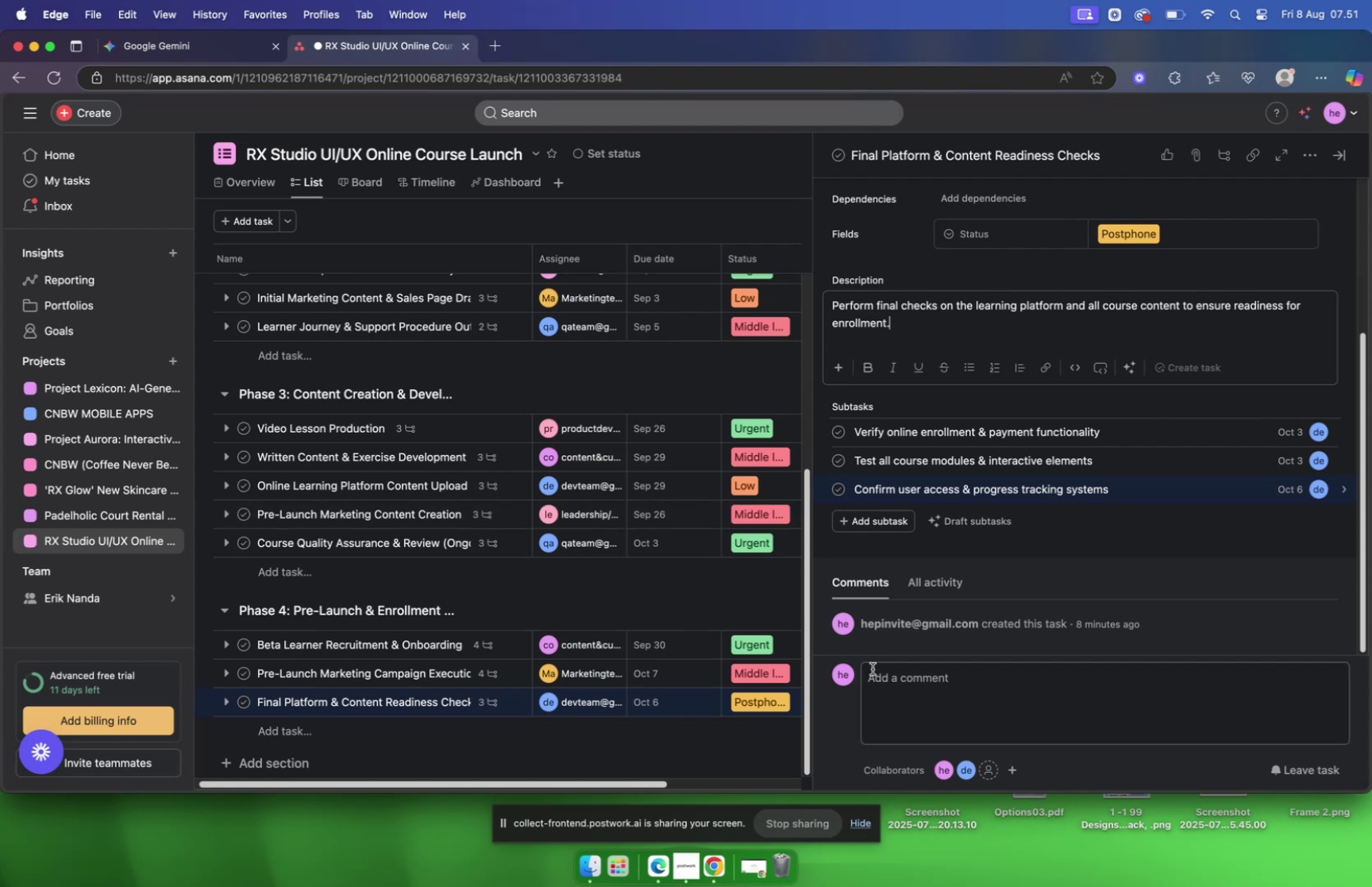 
left_click([374, 720])
 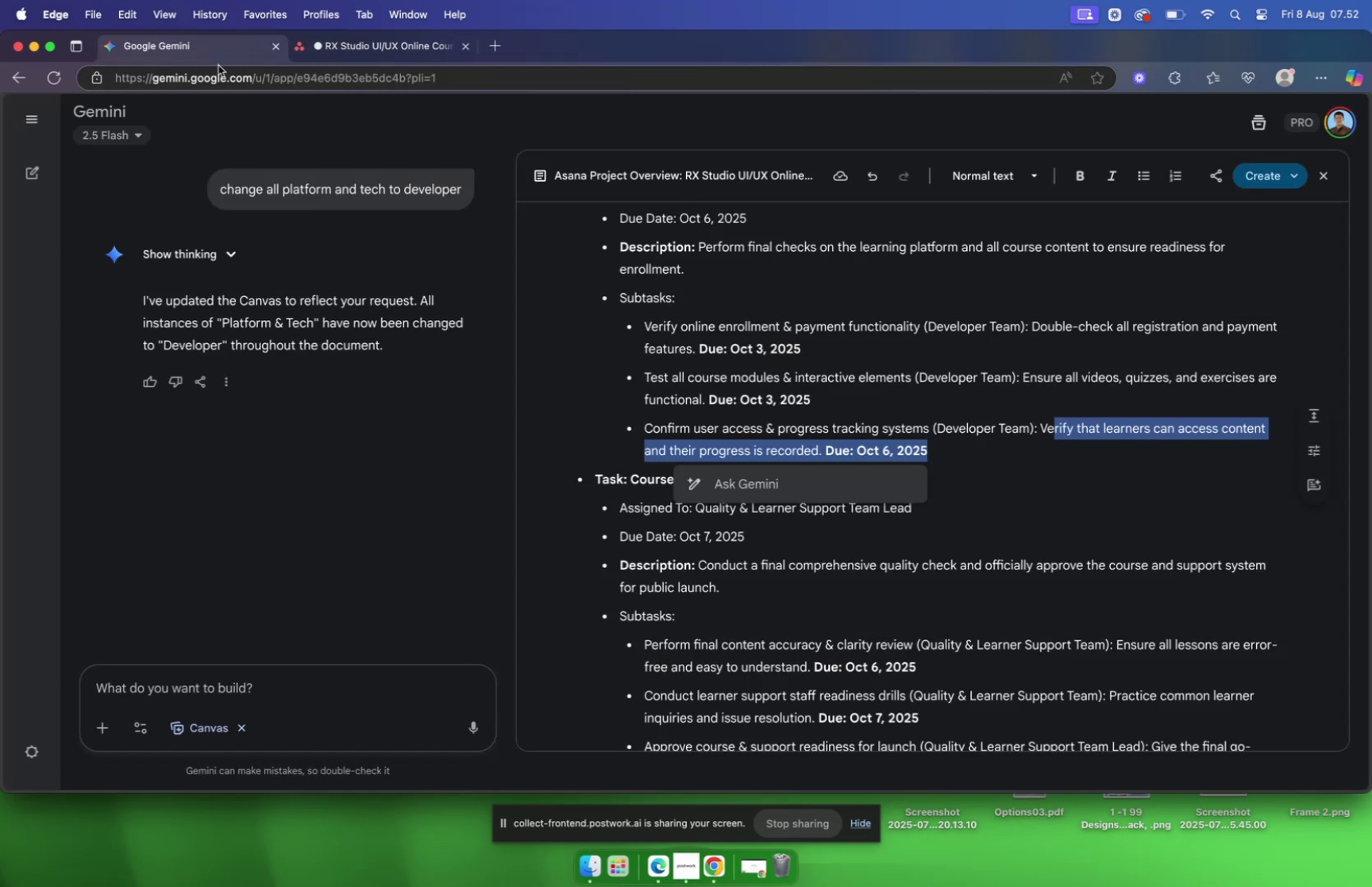 
scroll: coordinate [1023, 438], scroll_direction: down, amount: 4.0
 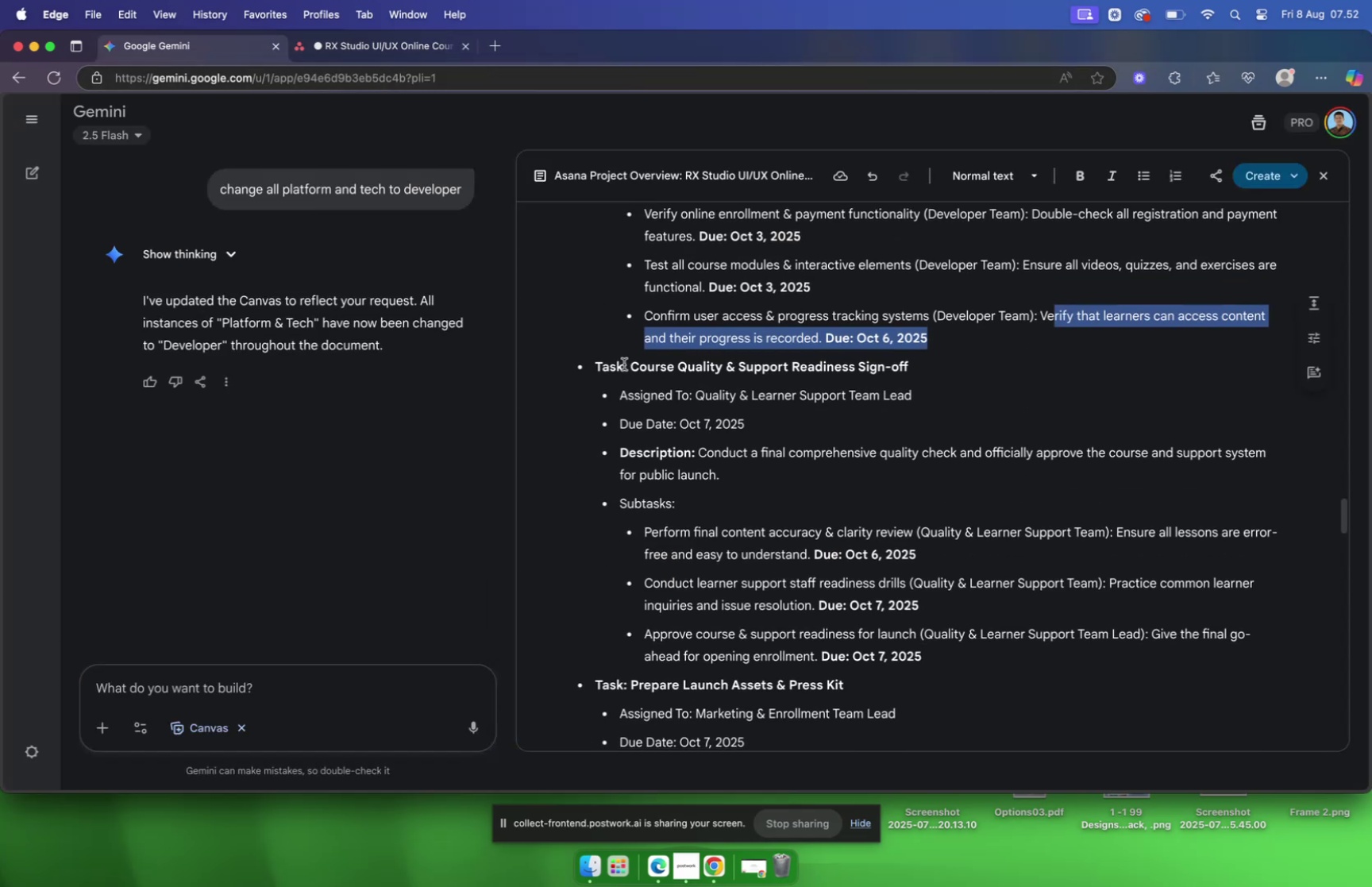 
left_click_drag(start_coordinate=[631, 364], to_coordinate=[930, 370])
 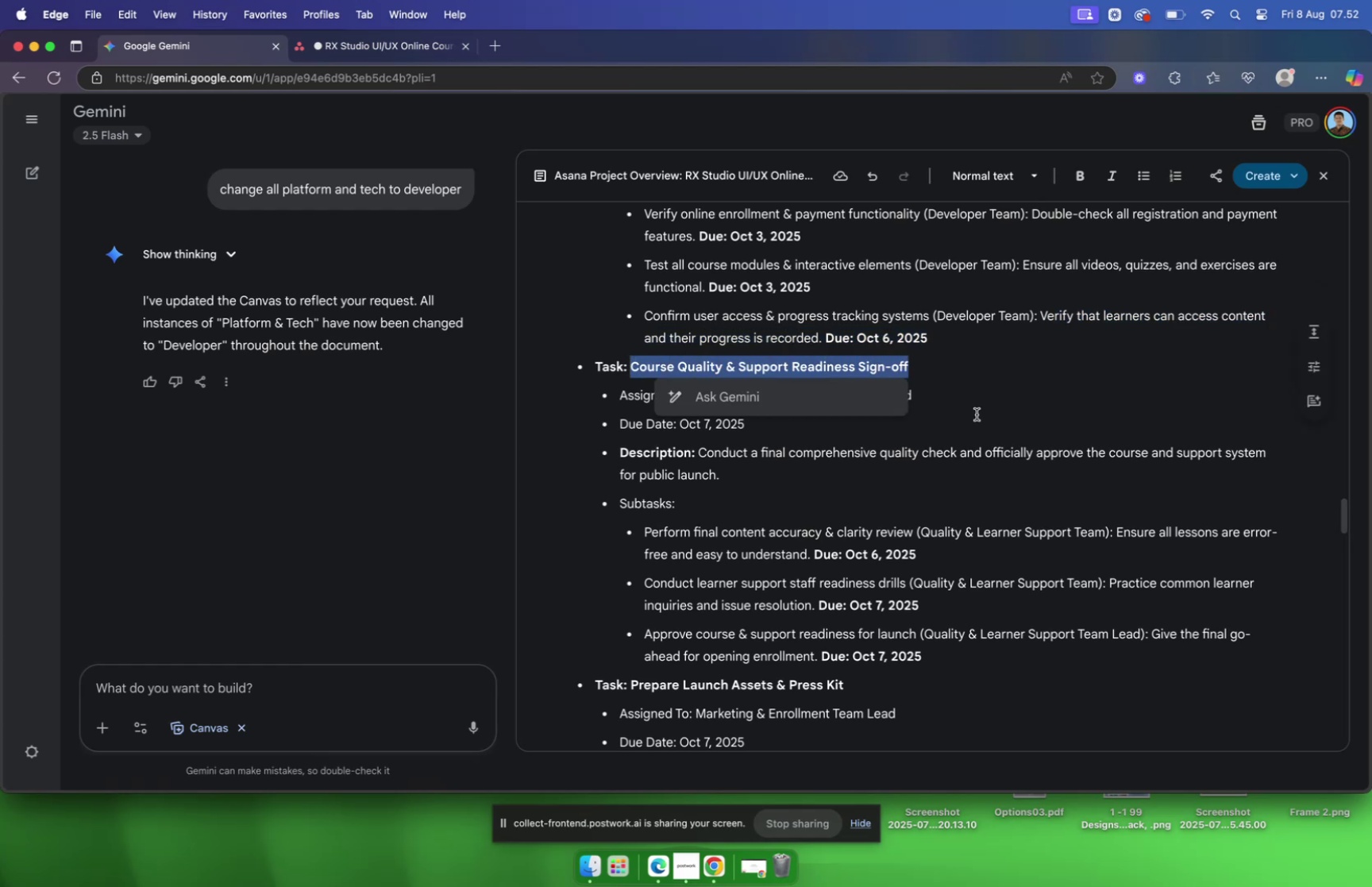 
key(Meta+C)
 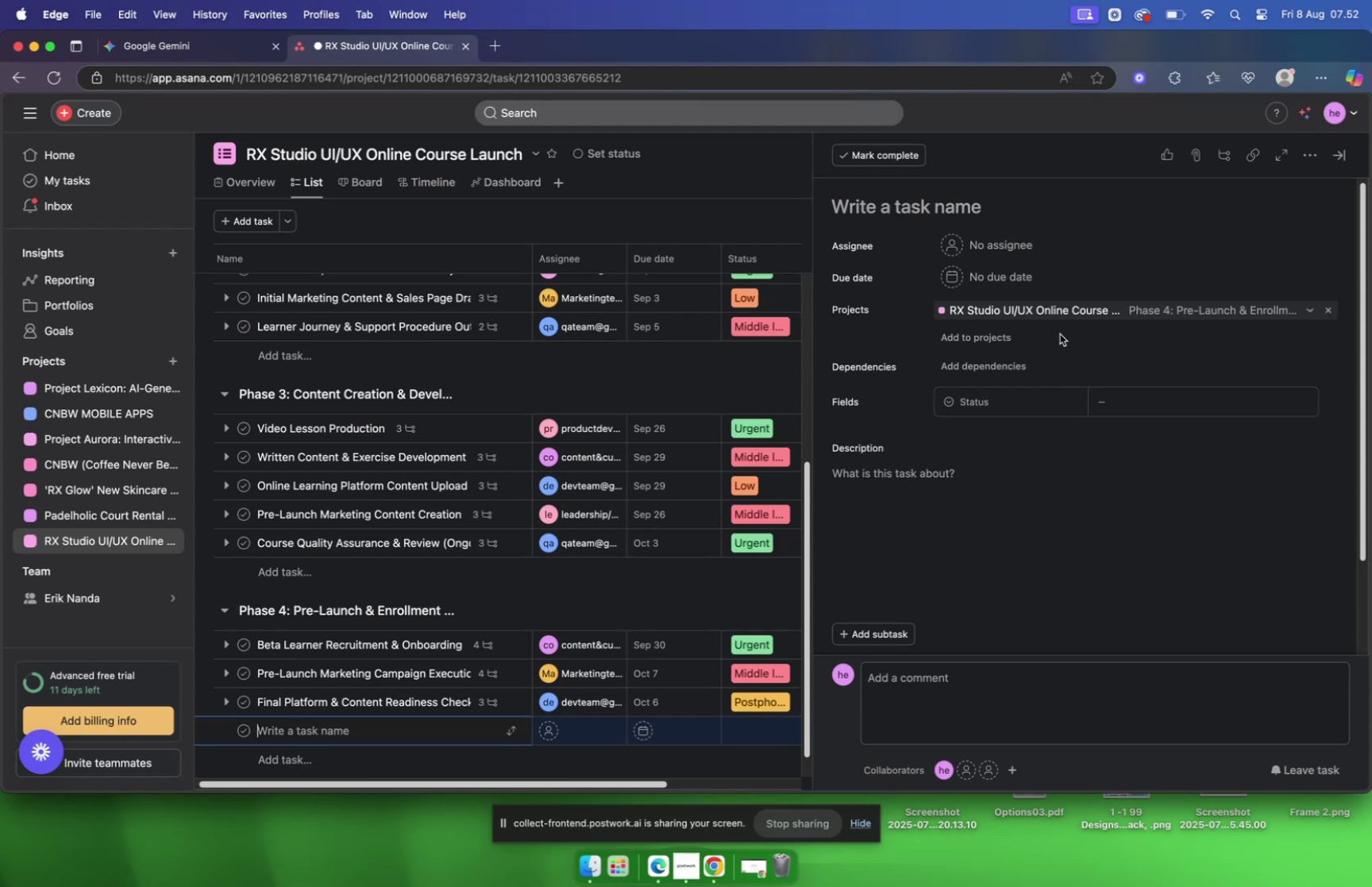 
wait(41.52)
 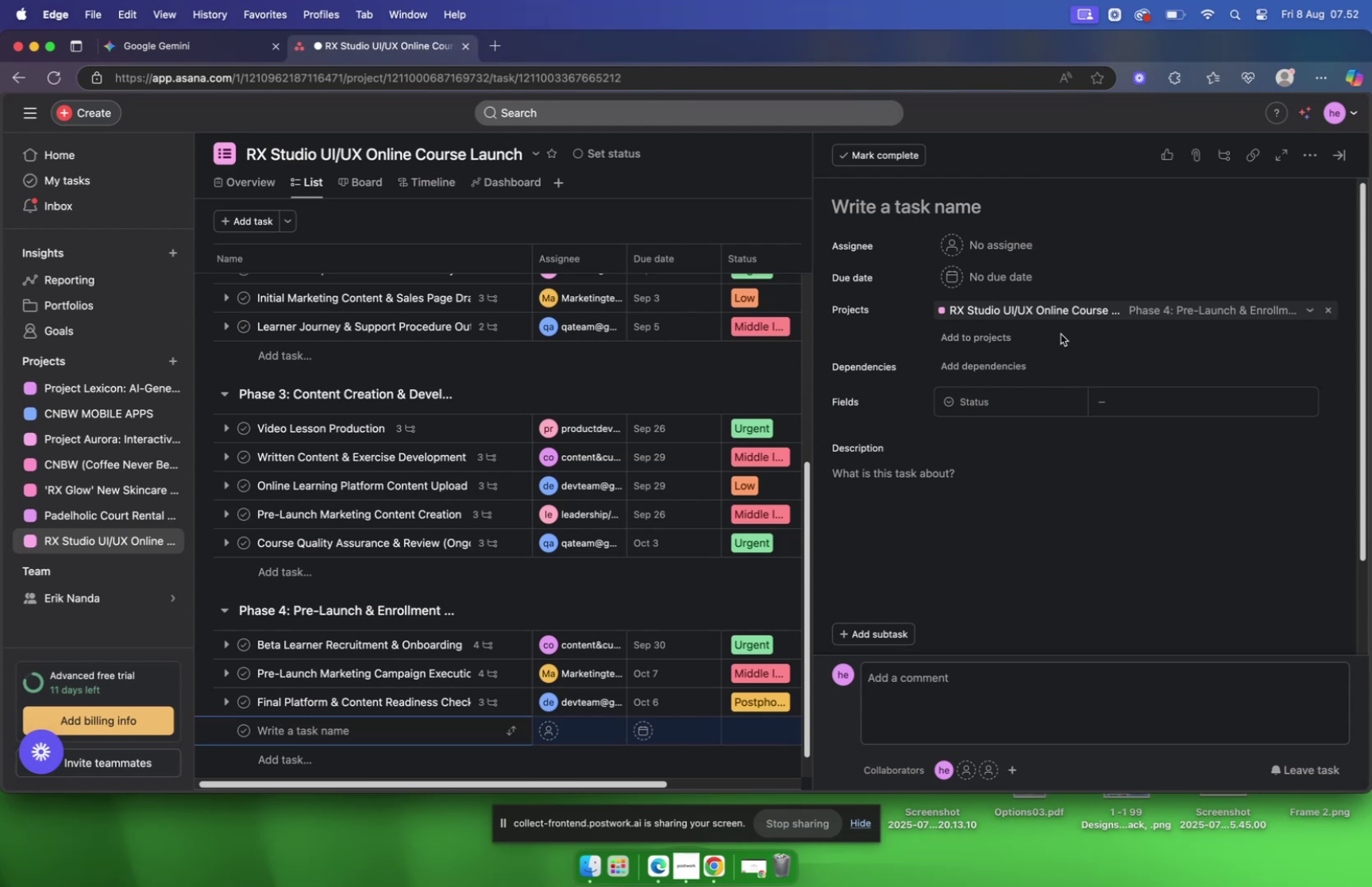 
key(Meta+C)
 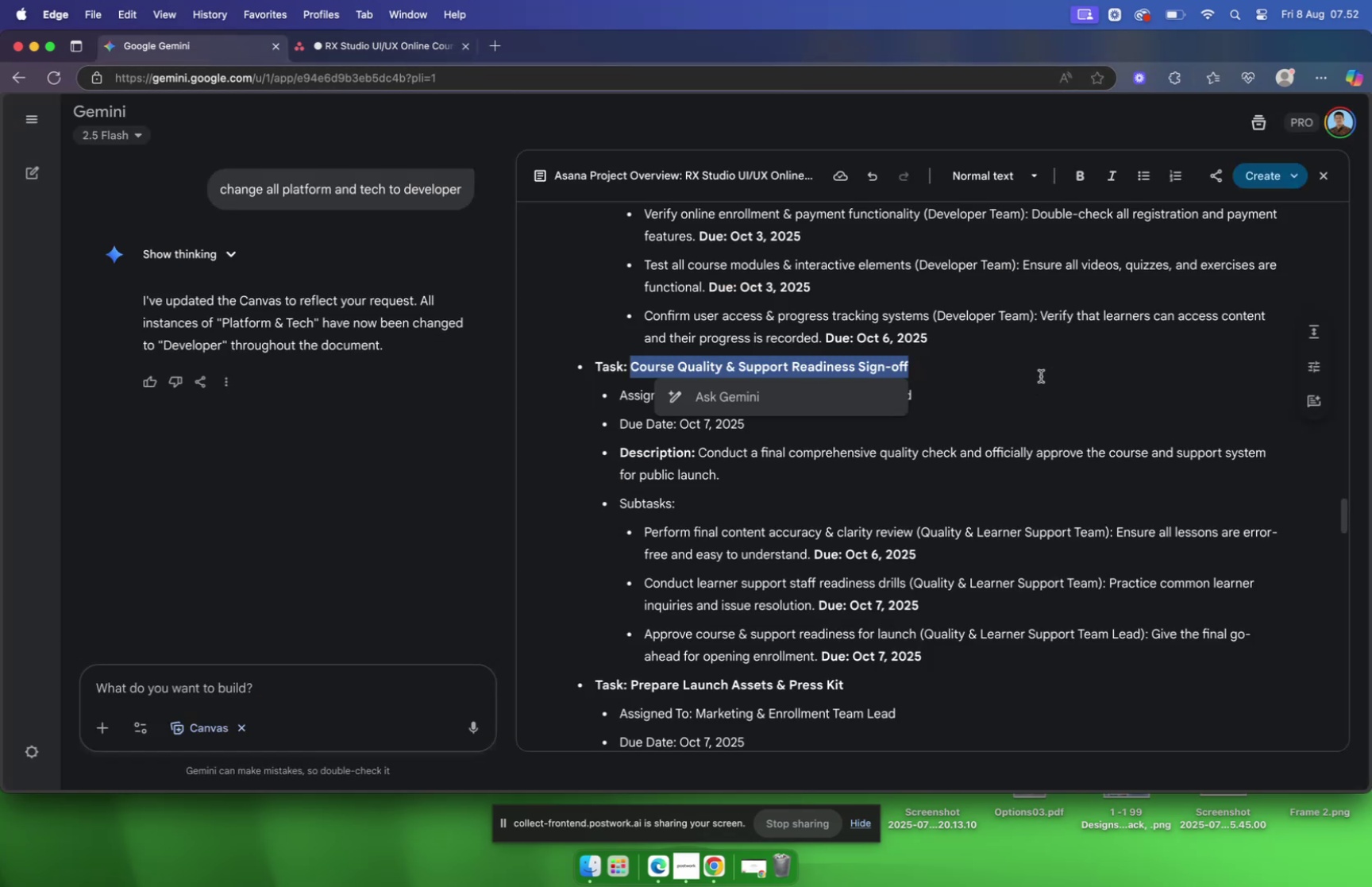 
left_click([1041, 376])
 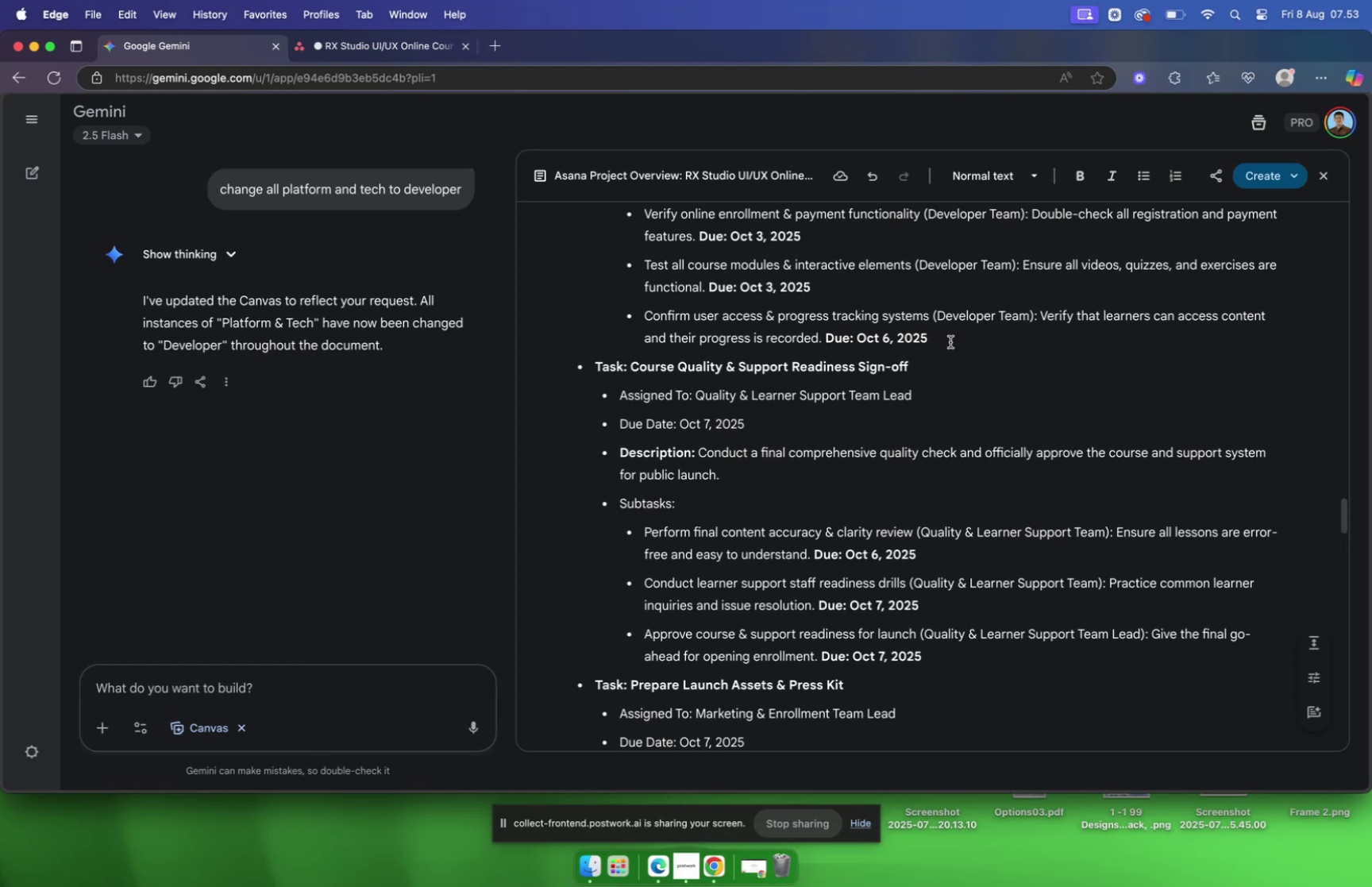 
wait(56.54)
 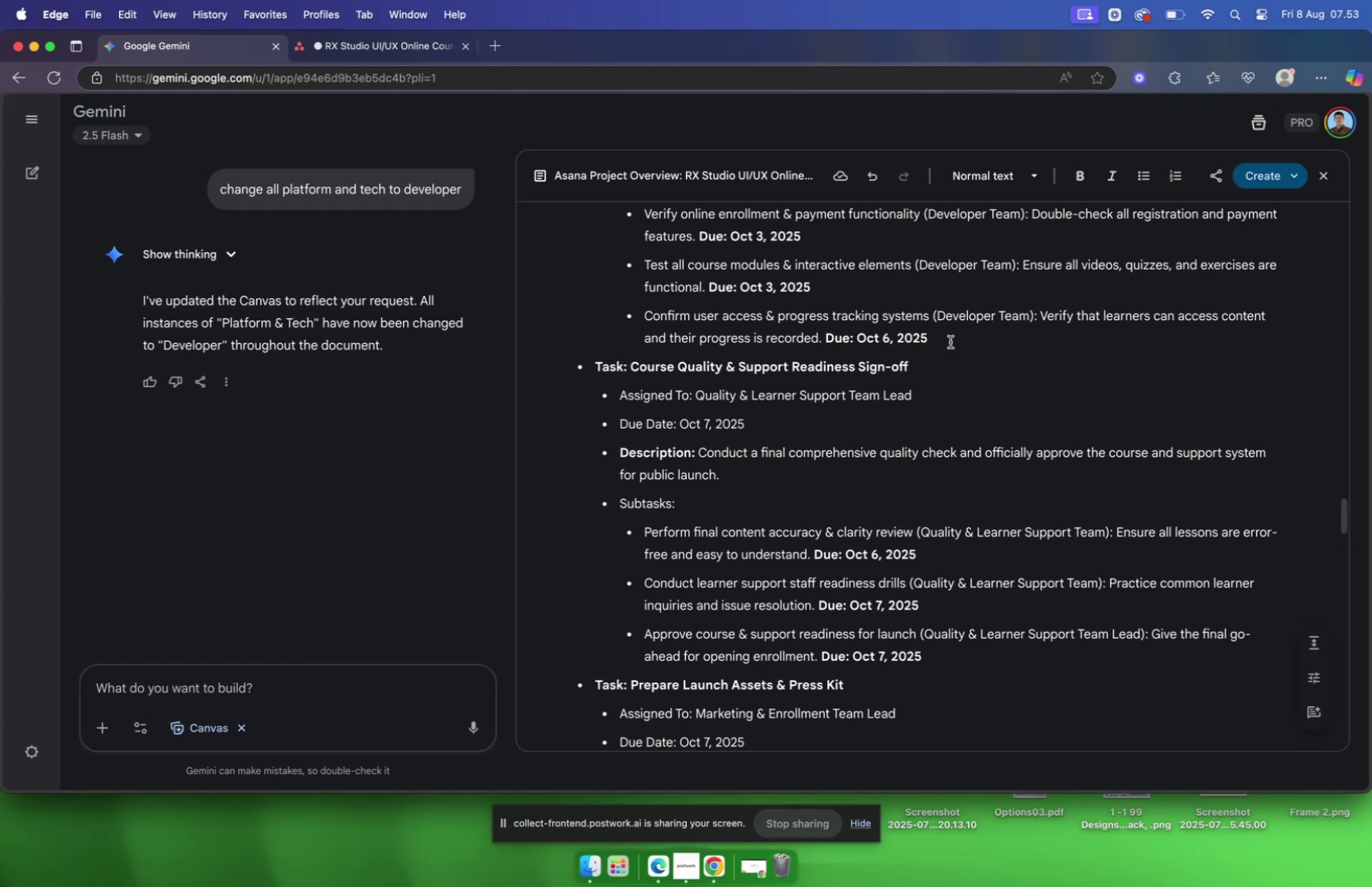 
mouse_move([344, 48])
 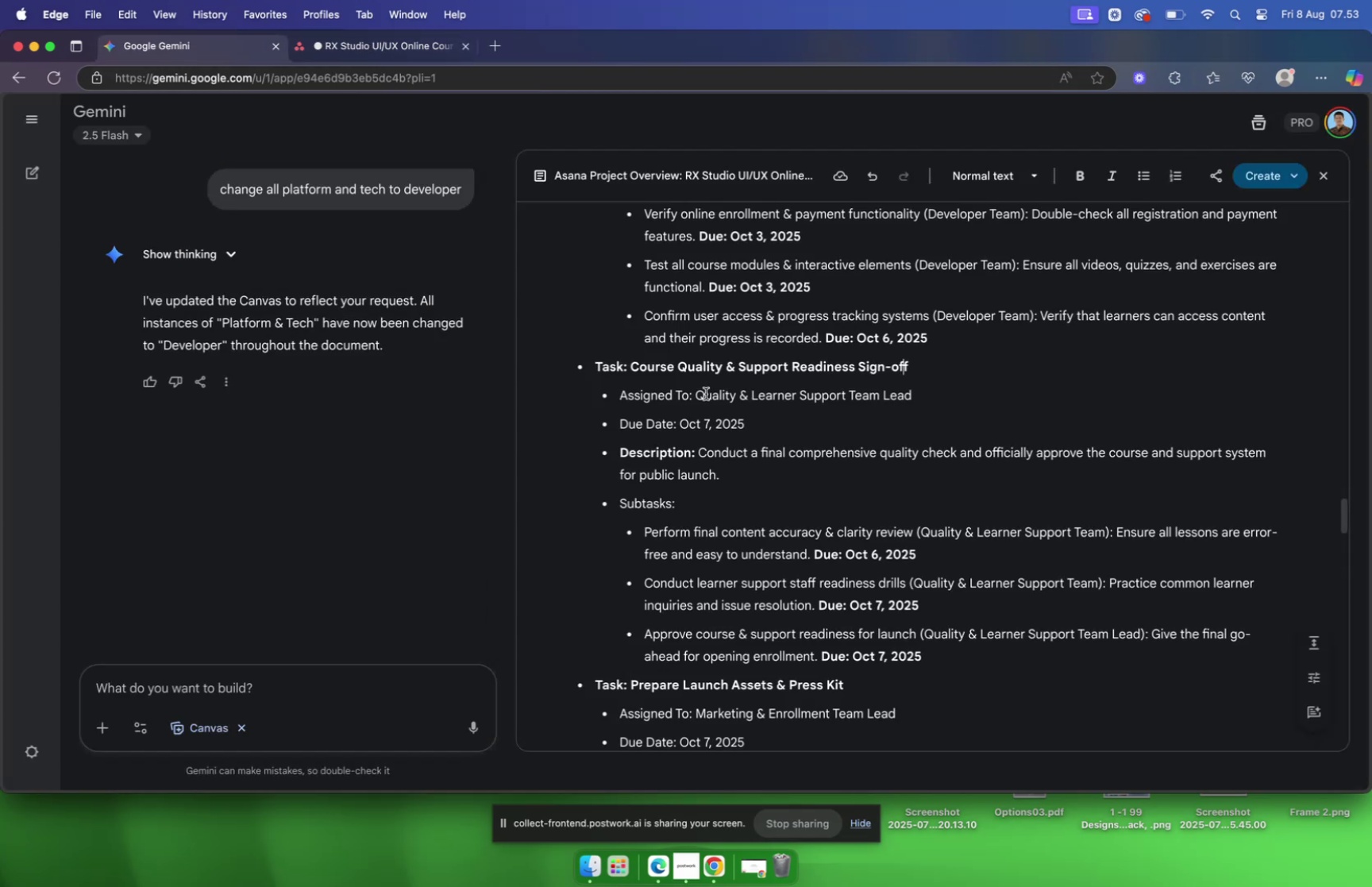 
left_click_drag(start_coordinate=[698, 393], to_coordinate=[916, 395])
 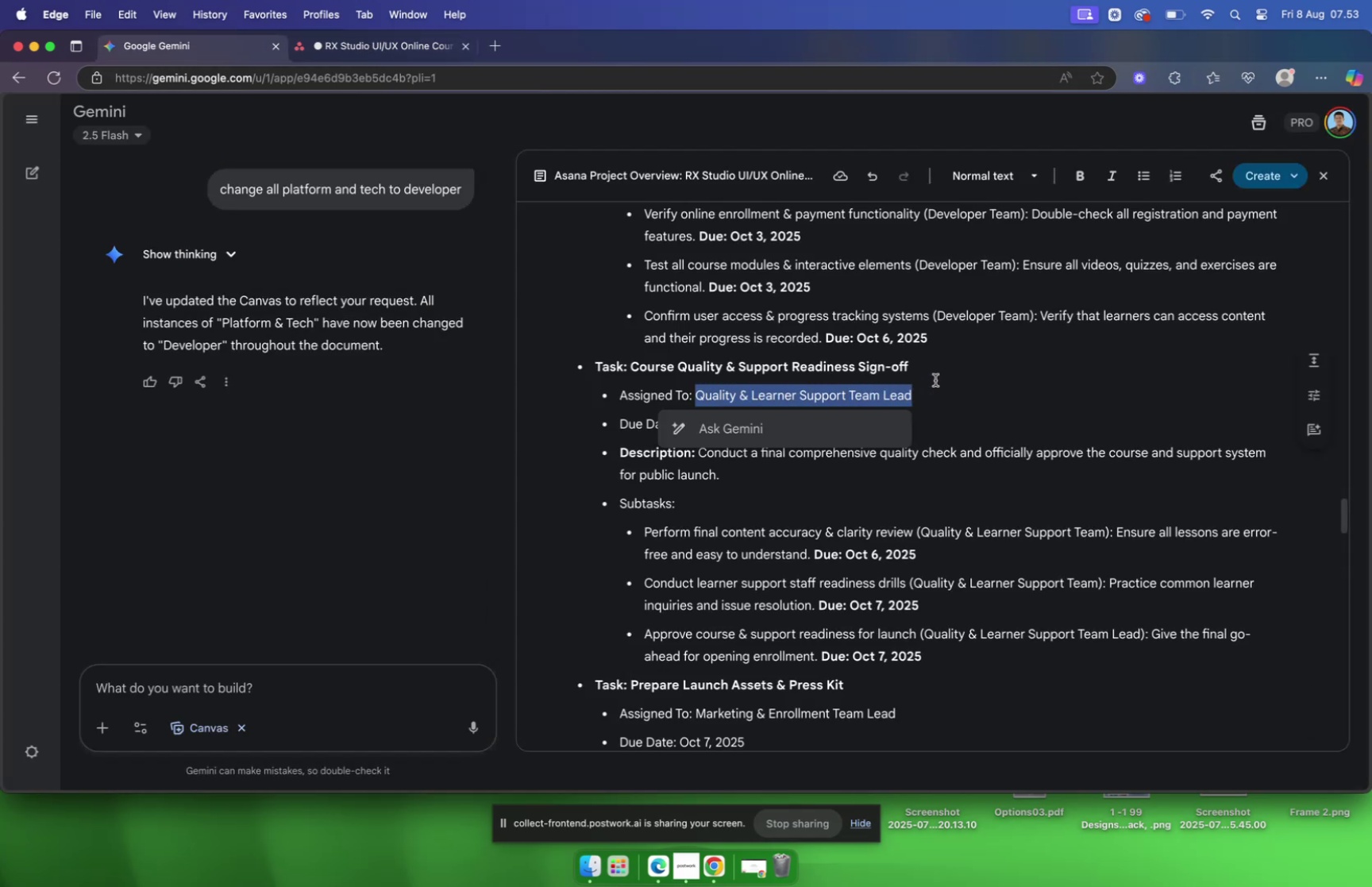 
key(Meta+CommandLeft)
 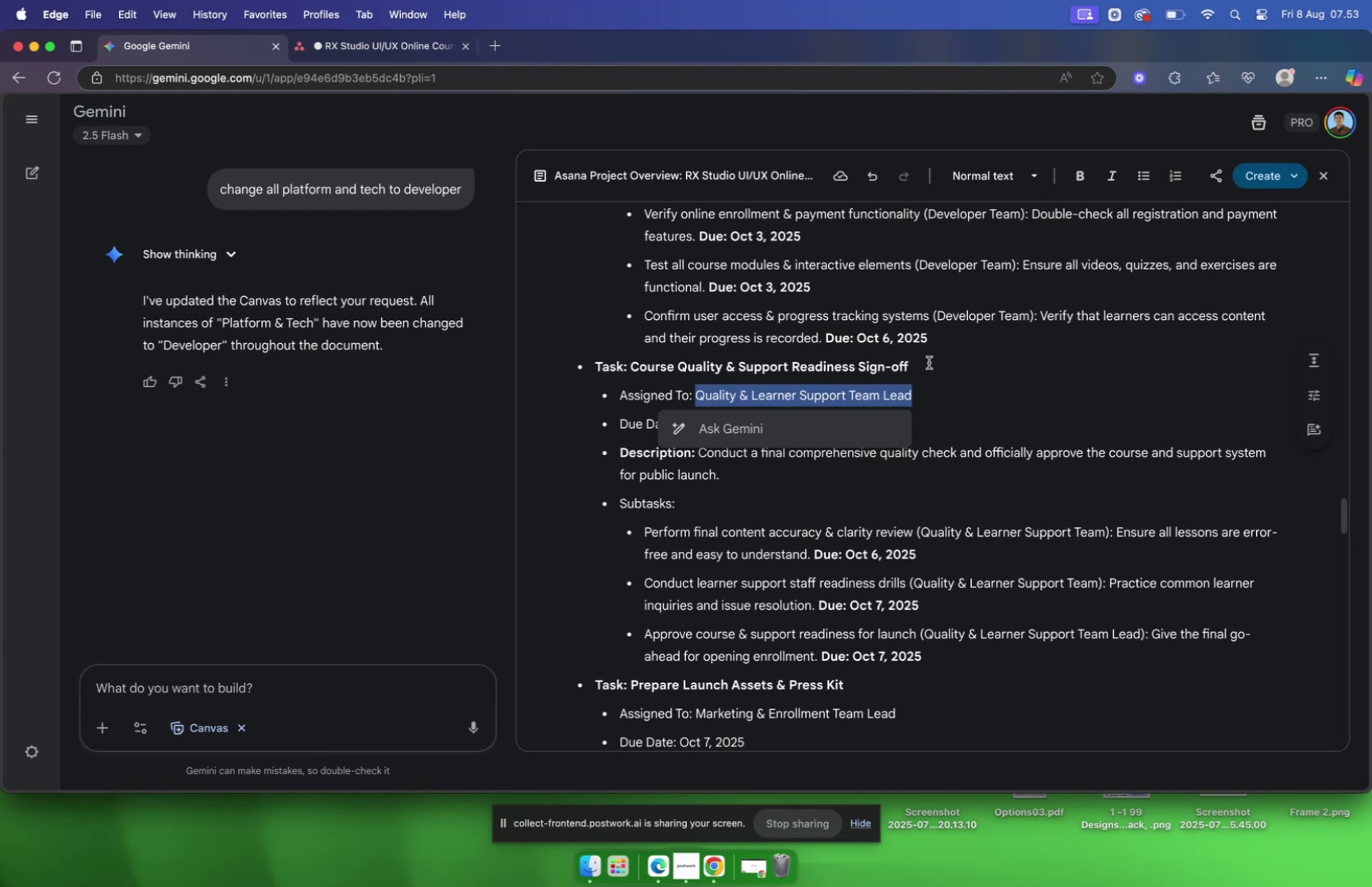 
key(Meta+C)
 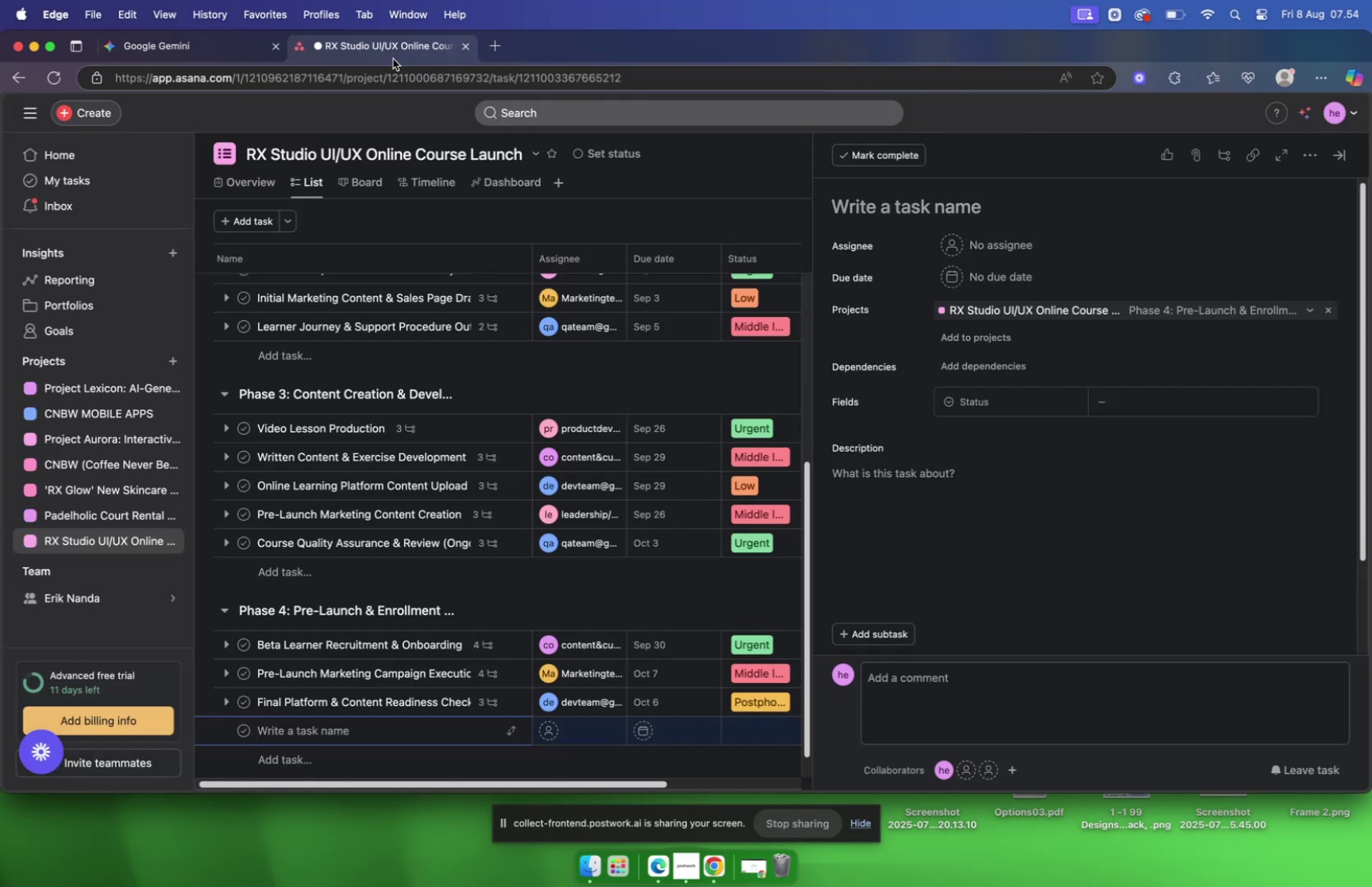 
mouse_move([204, 83])
 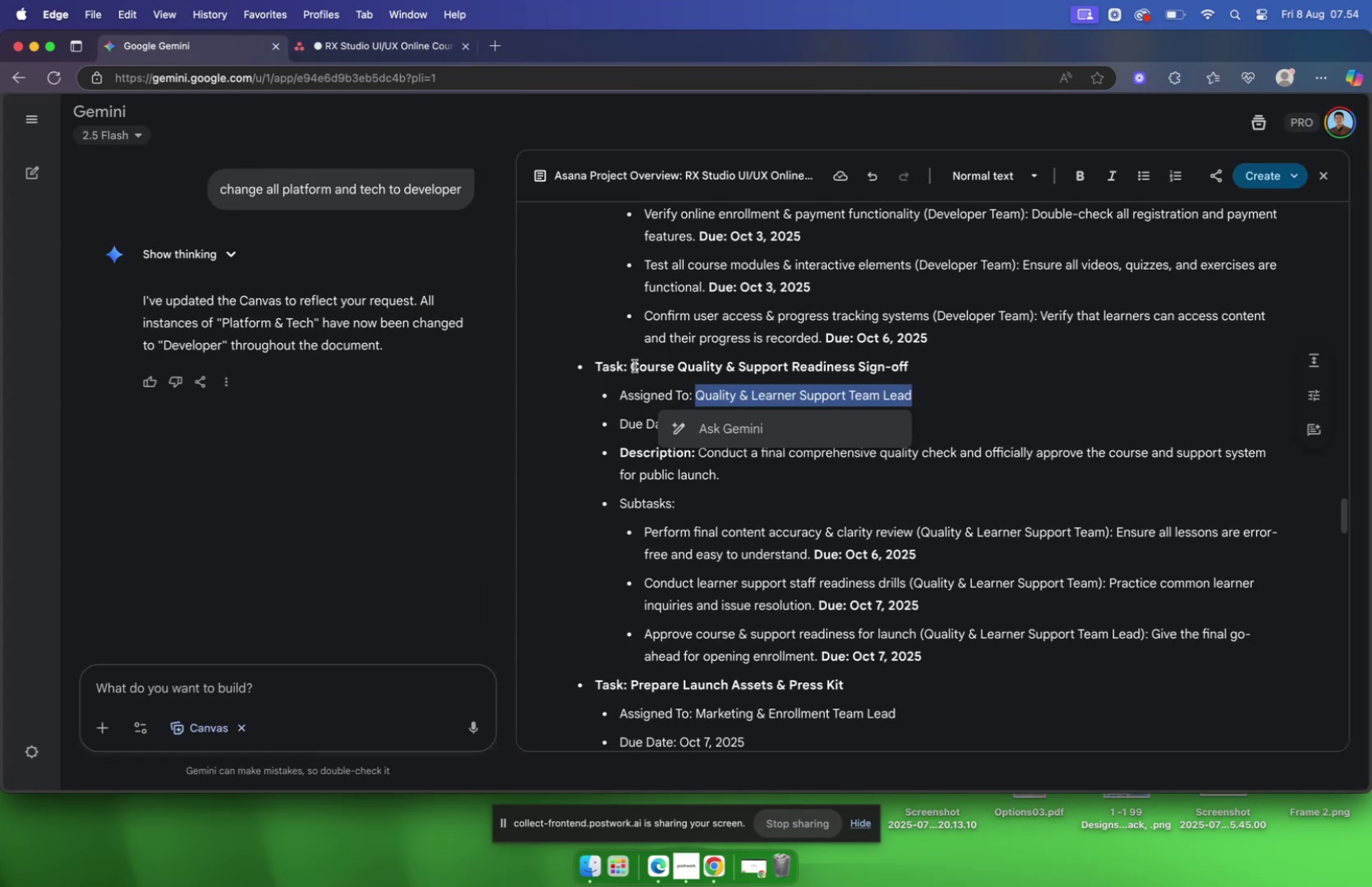 
left_click_drag(start_coordinate=[633, 365], to_coordinate=[919, 366])
 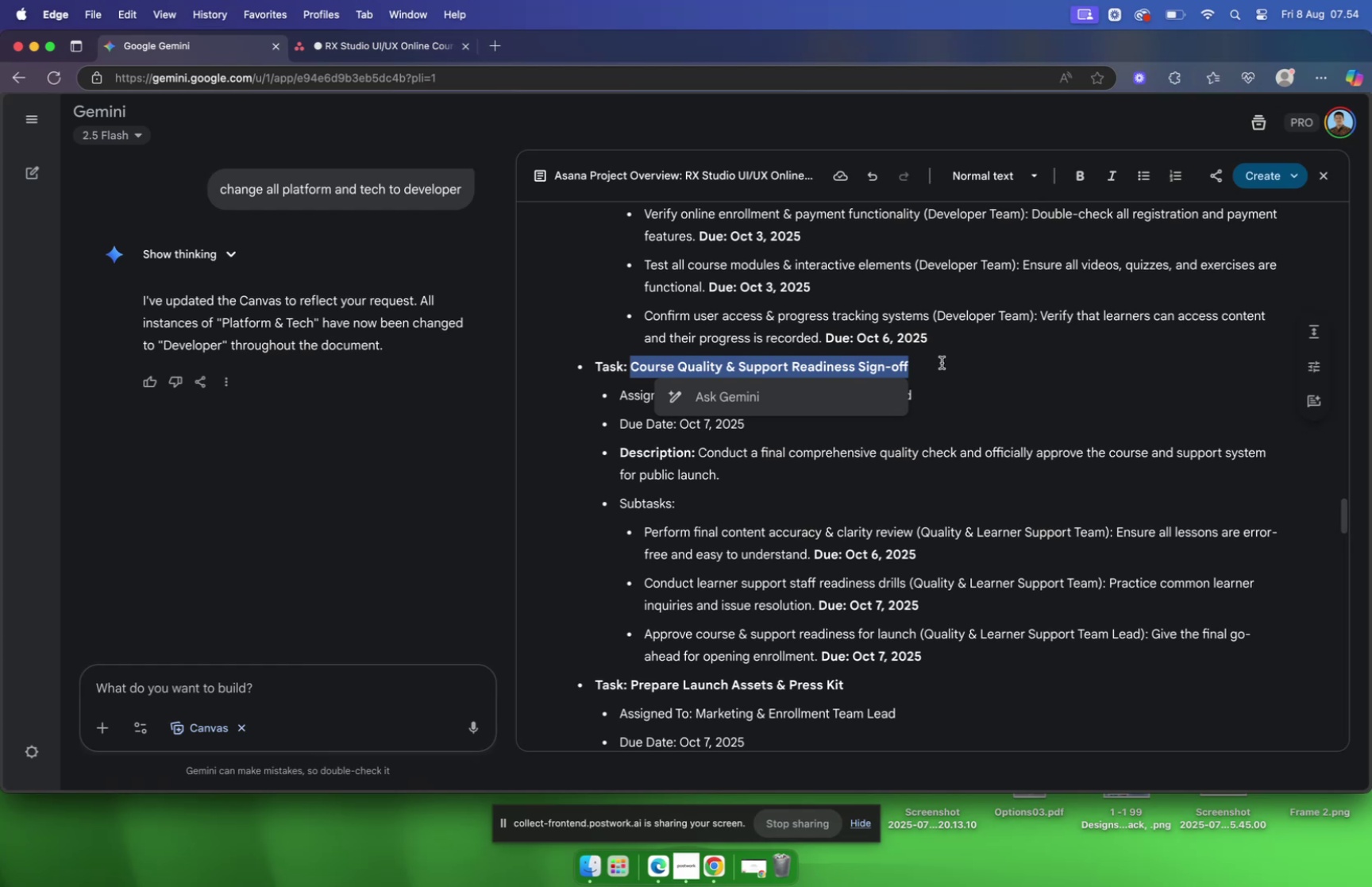 
key(Meta+C)
 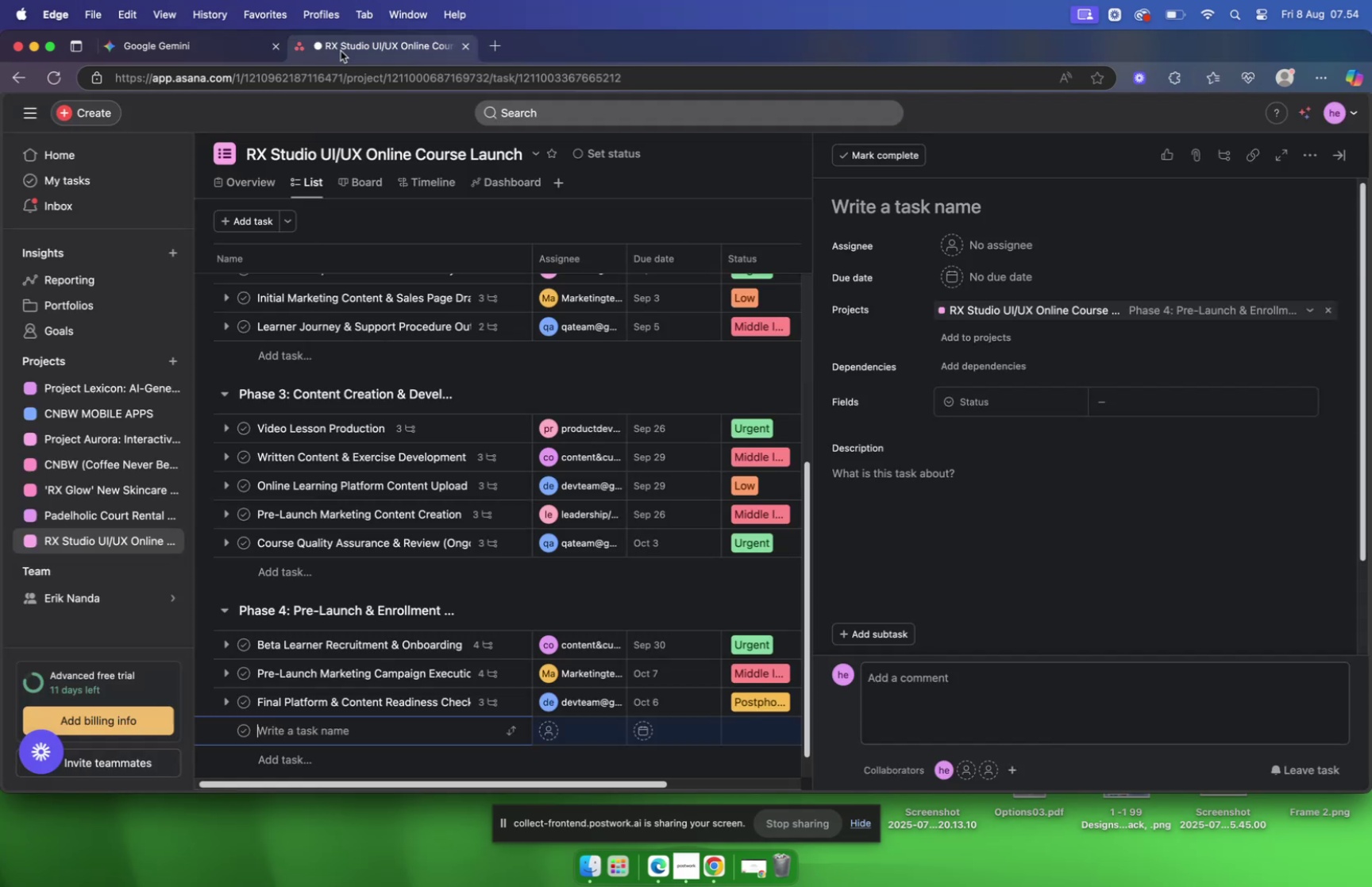 
mouse_move([705, 265])
 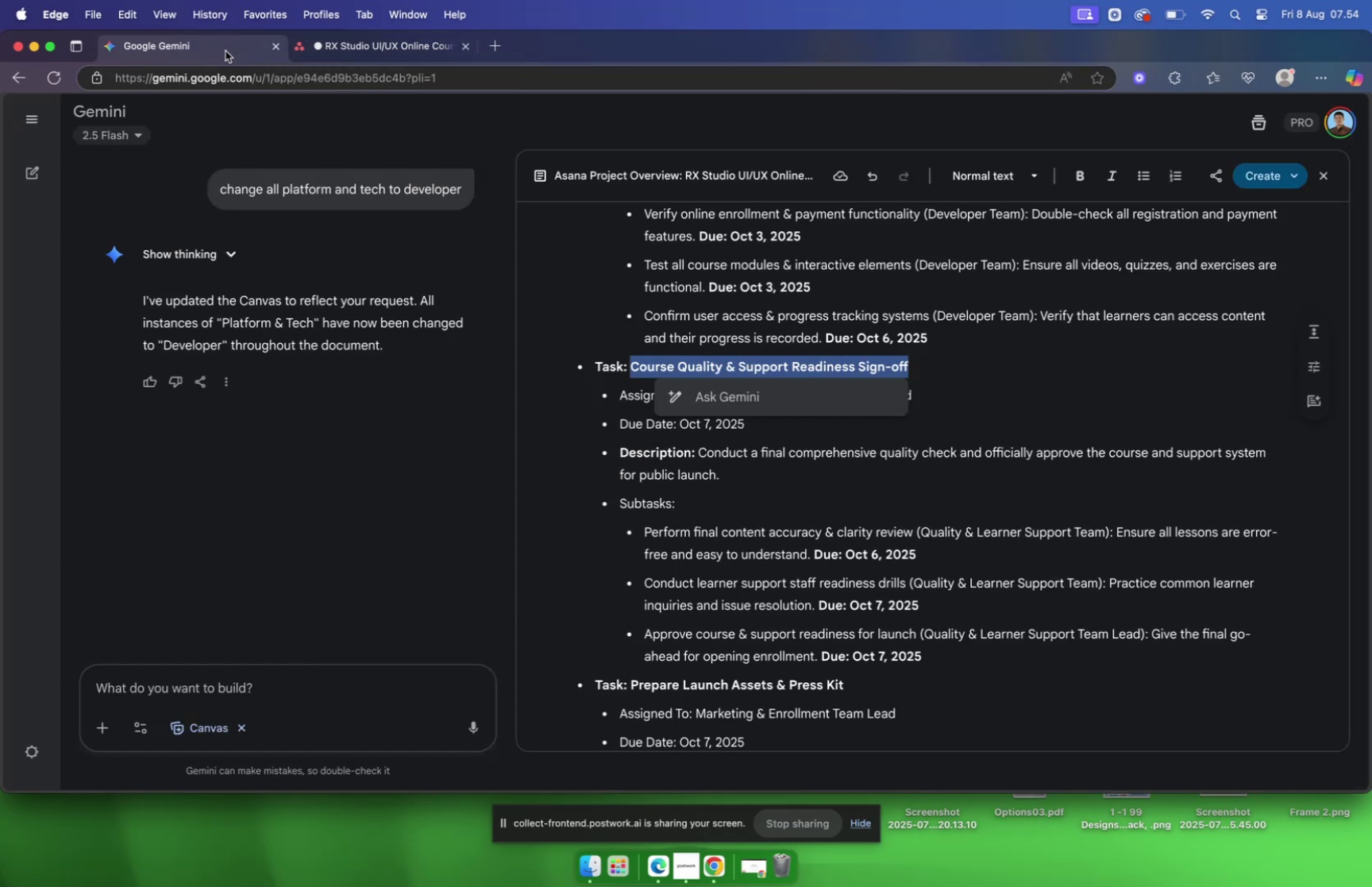 
wait(5.71)
 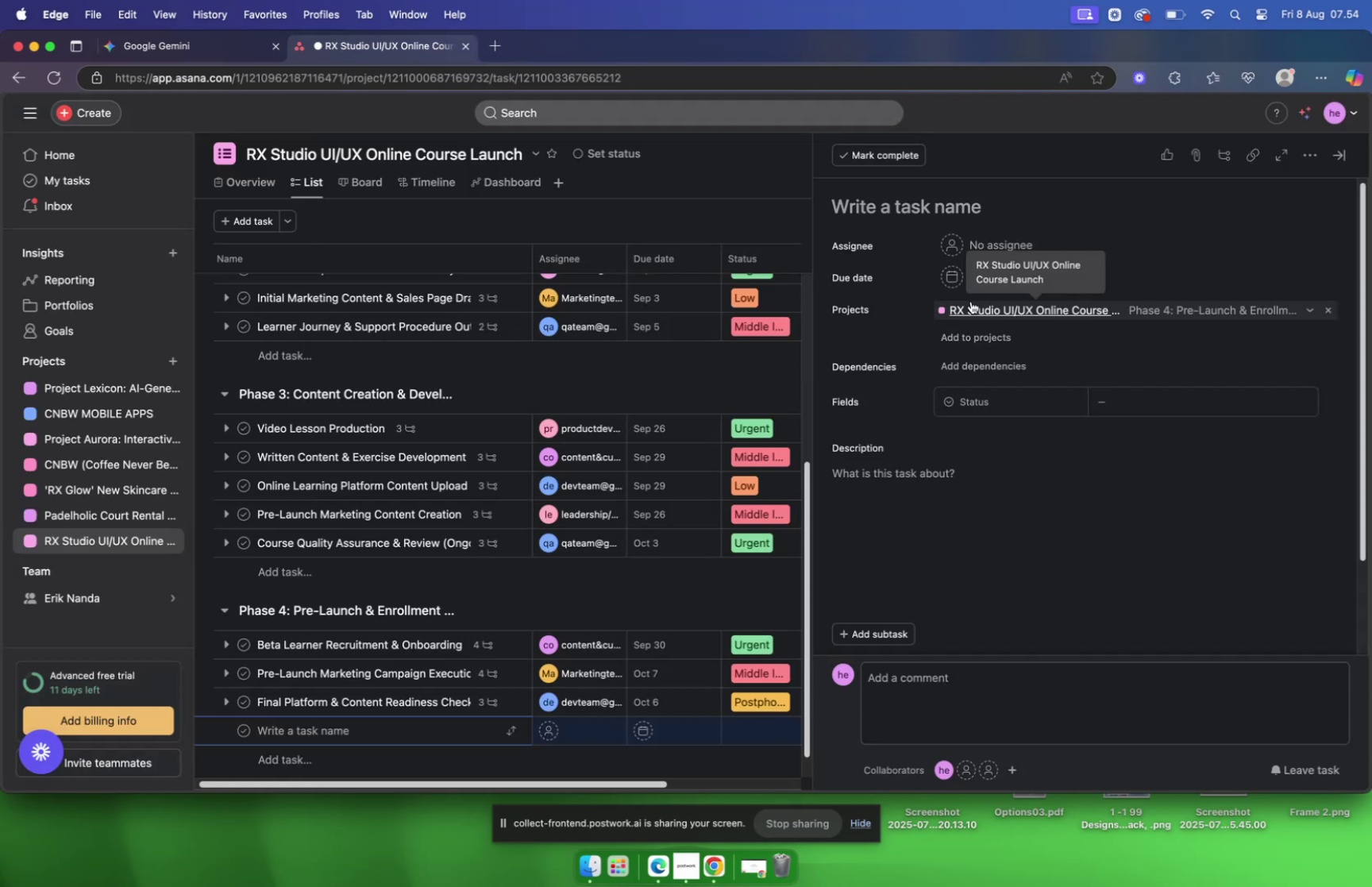 
left_click([385, 52])
 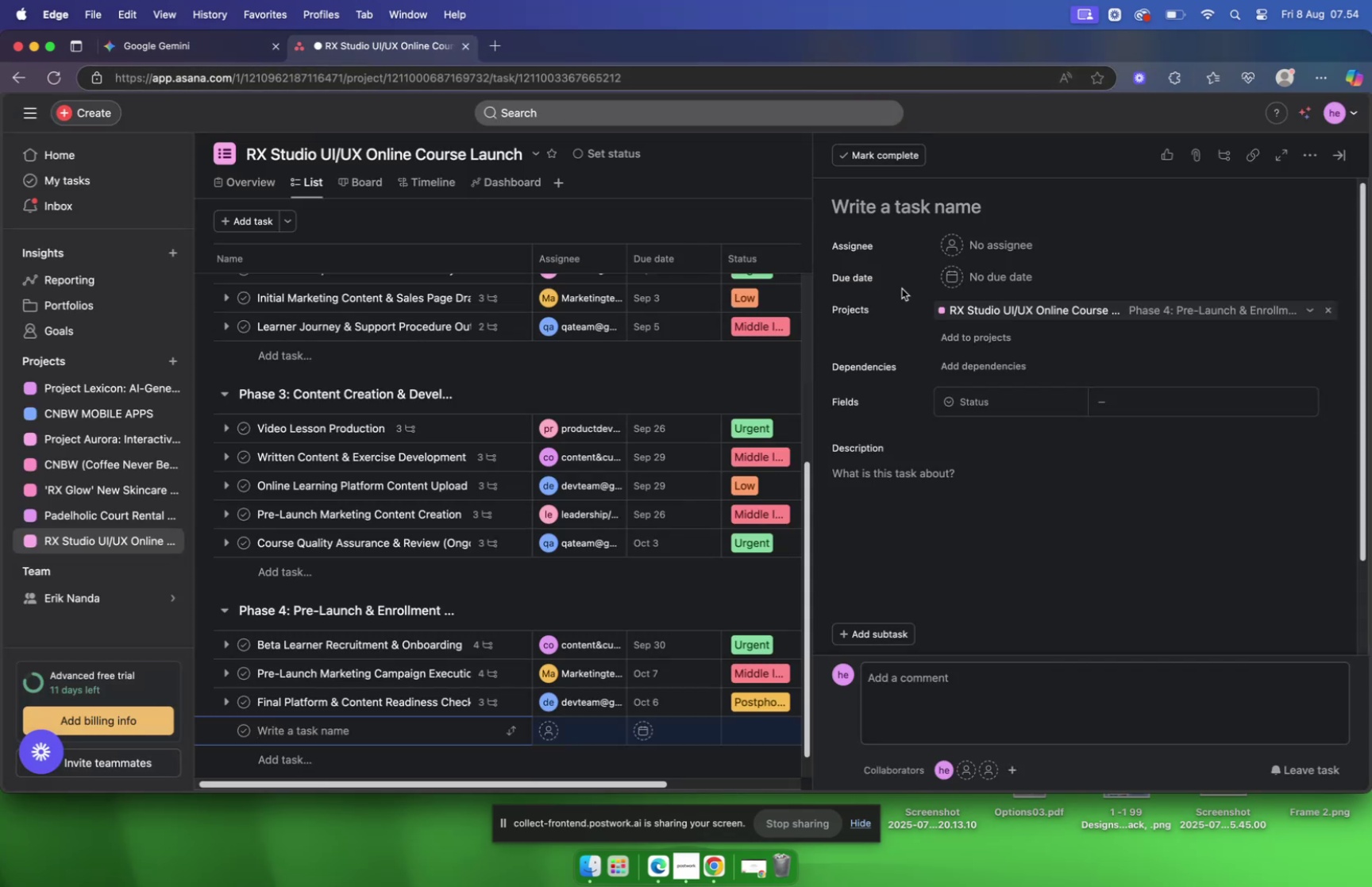 
key(Meta+V)
 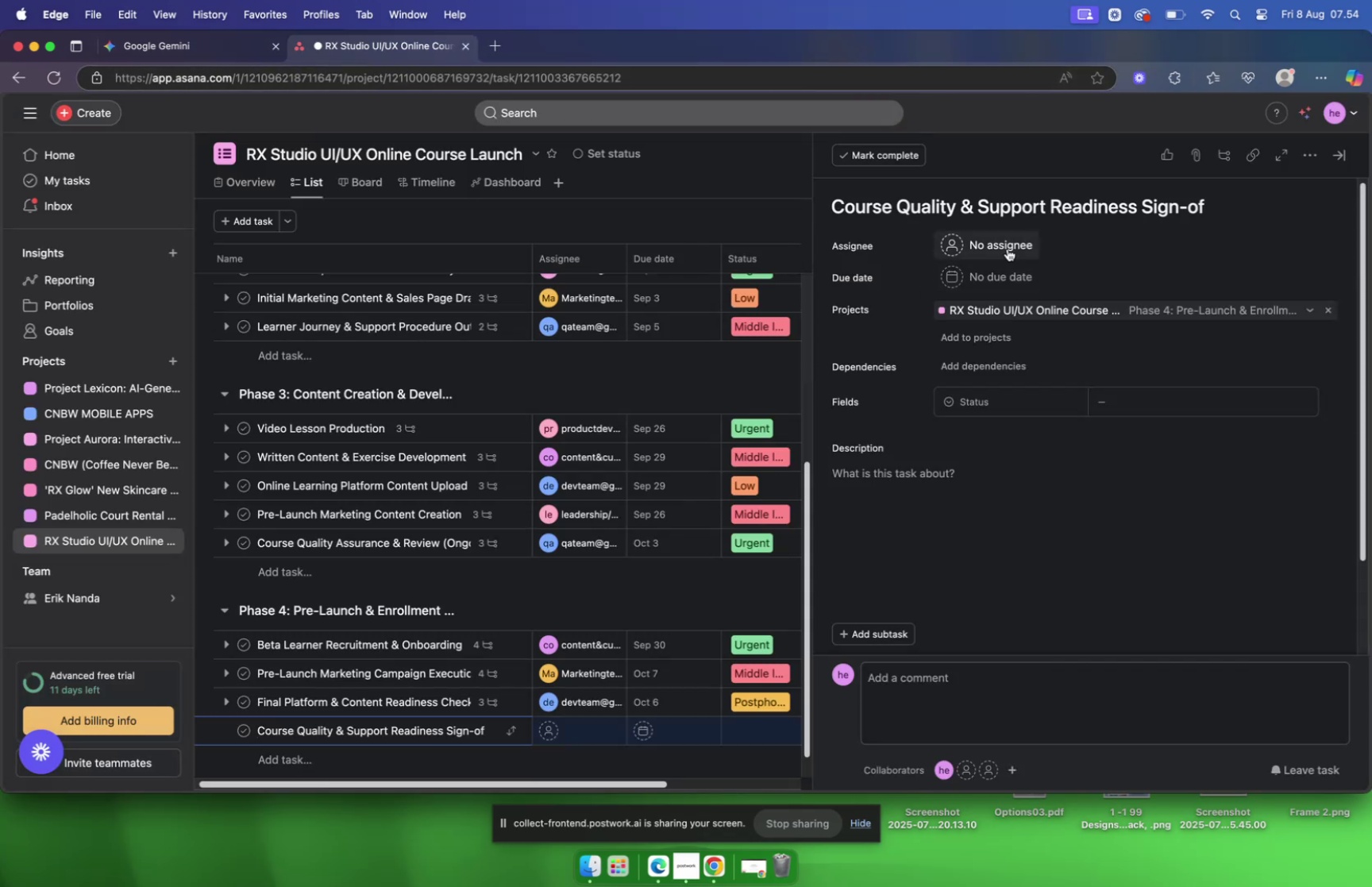 
left_click([1008, 249])
 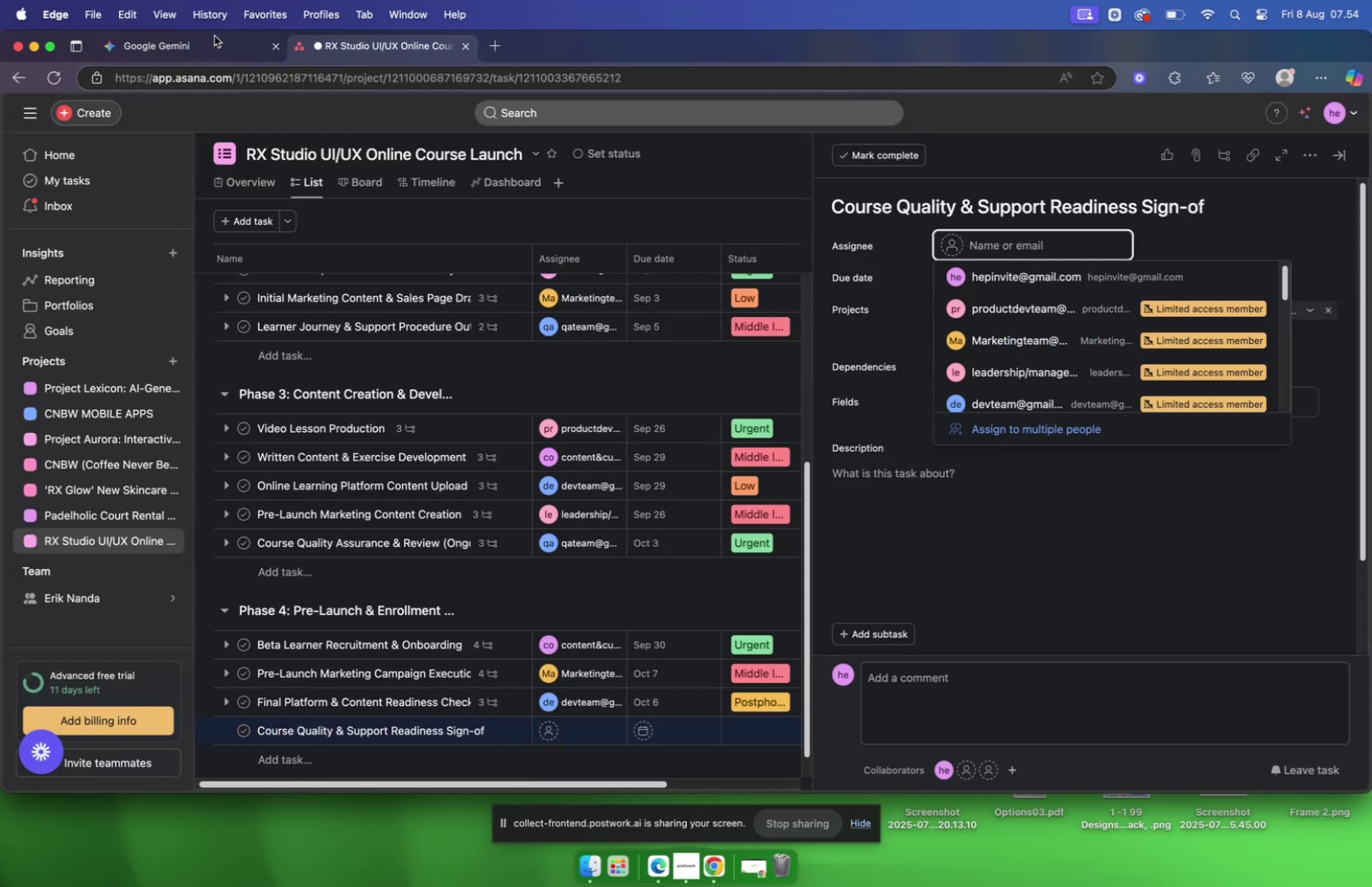 
left_click([220, 48])
 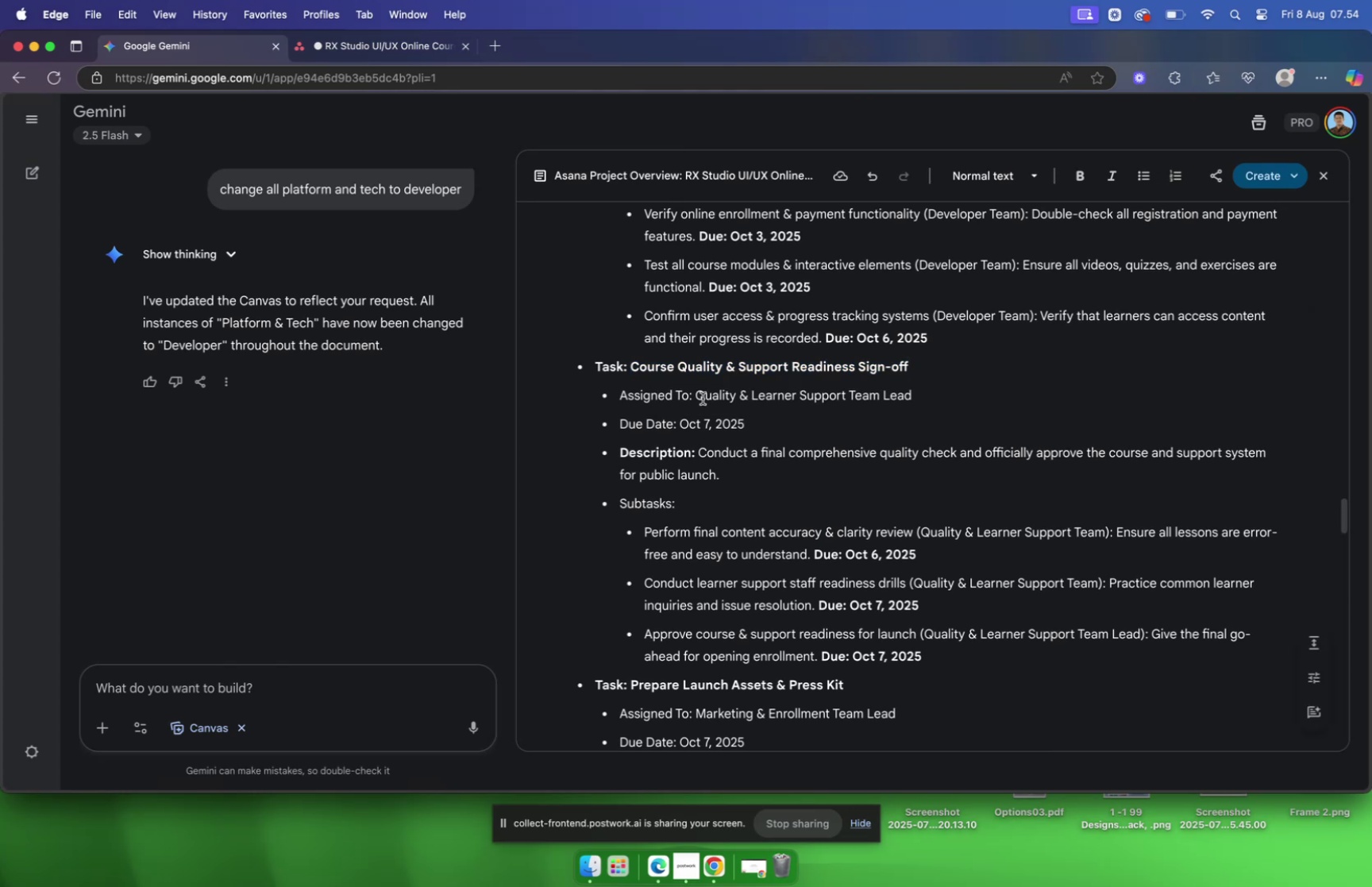 
left_click_drag(start_coordinate=[698, 395], to_coordinate=[941, 401])
 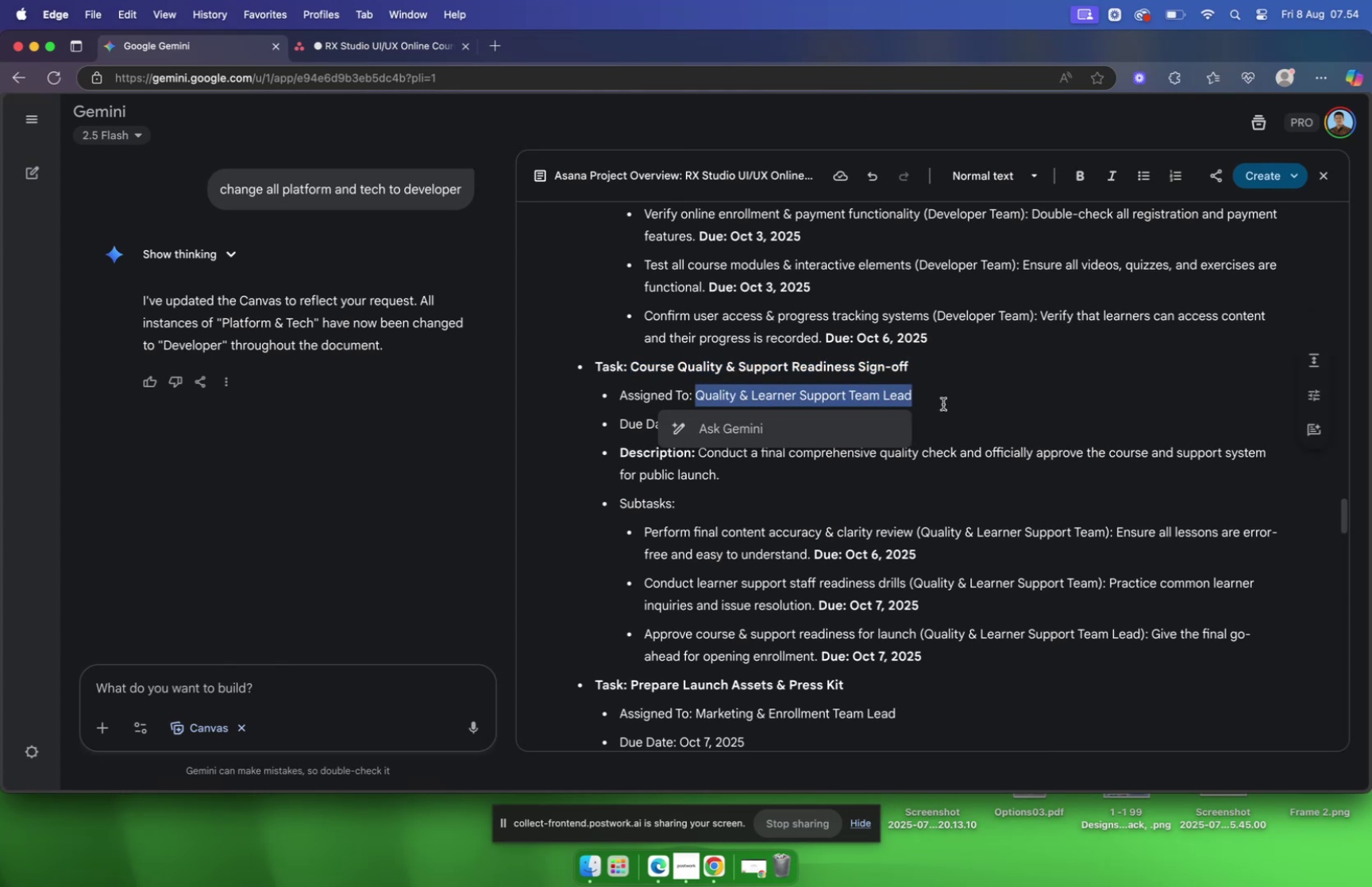 
key(Meta+C)
 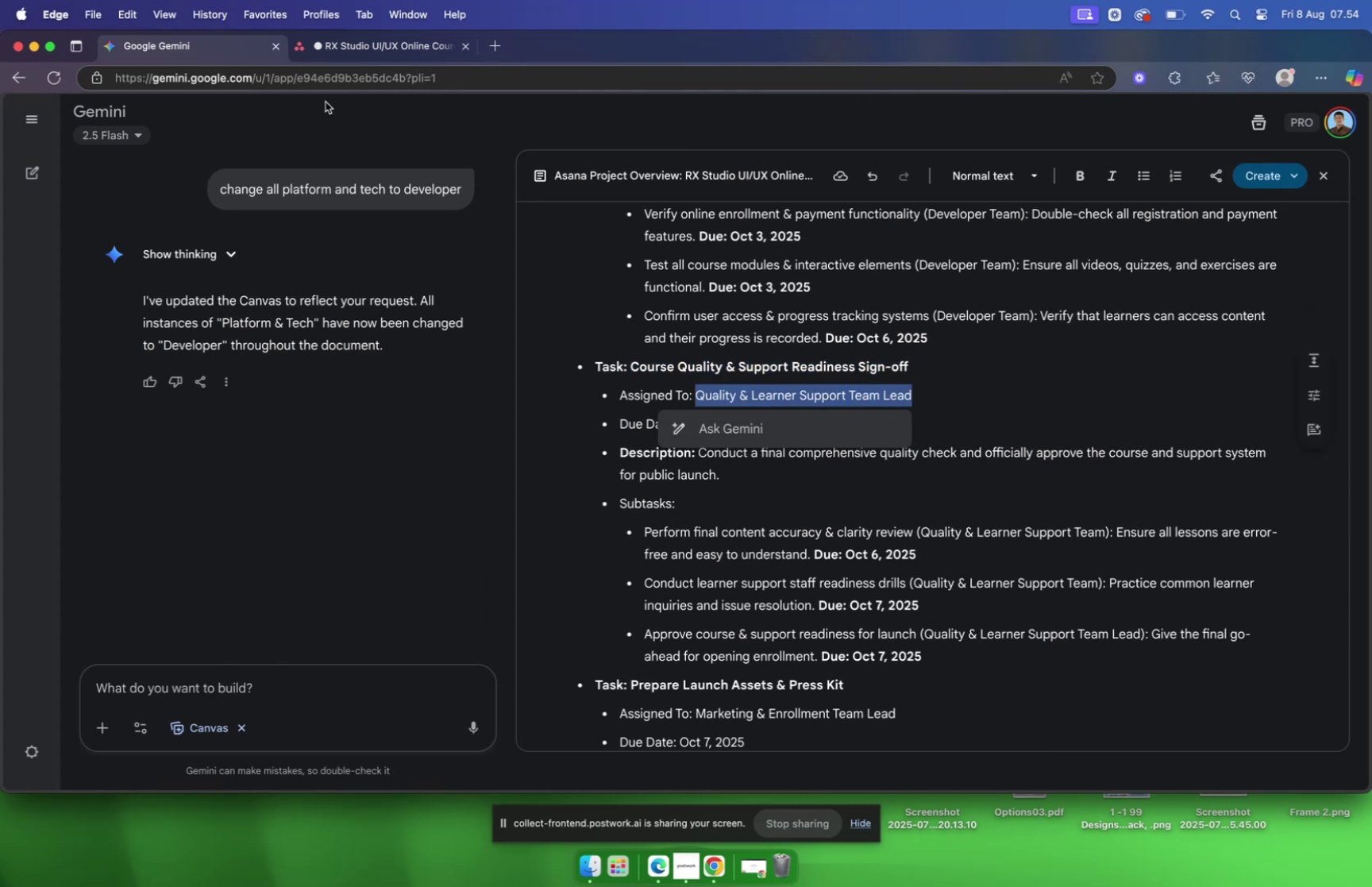 
mouse_move([374, 69])
 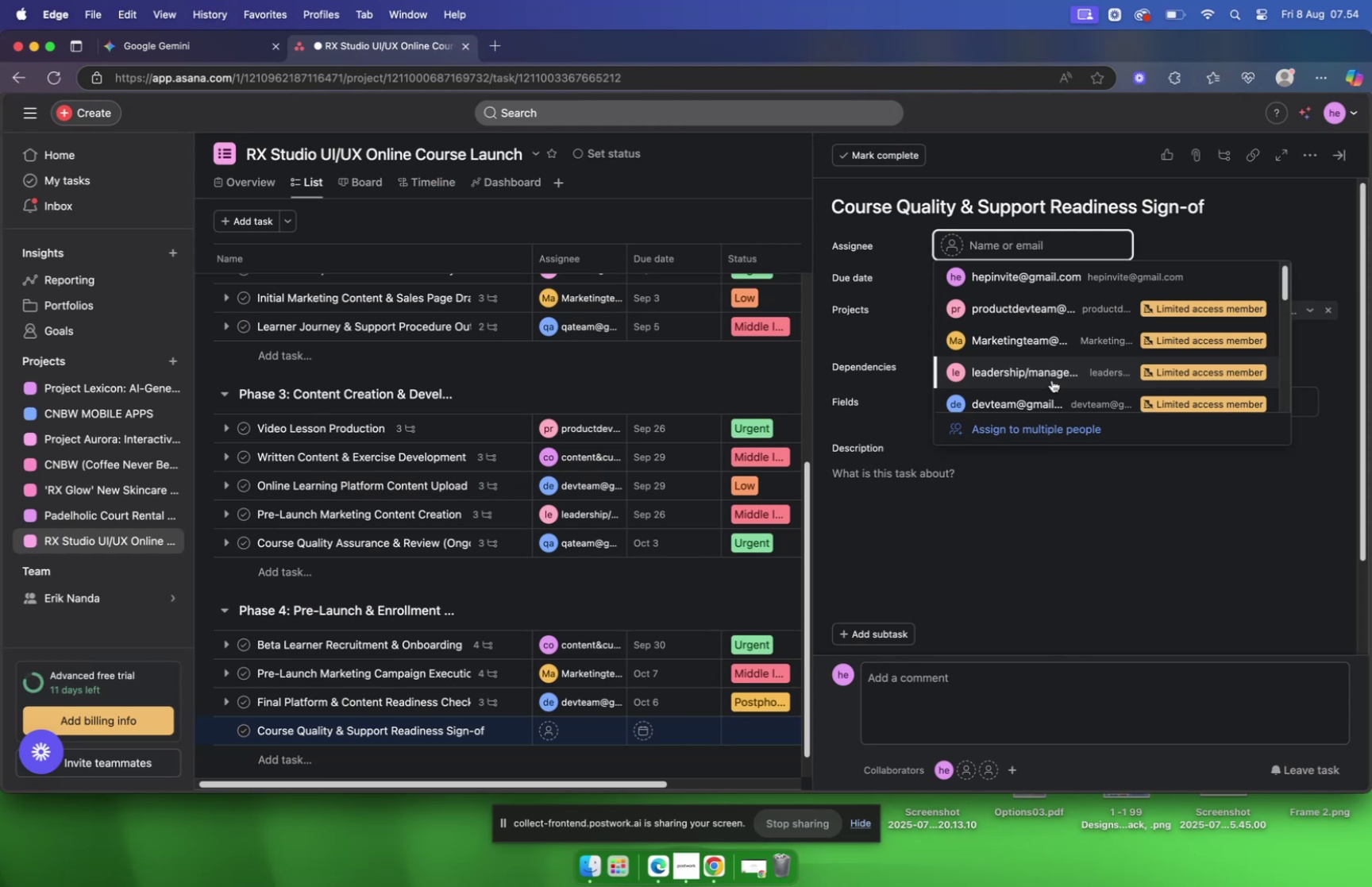 
type(qa)
 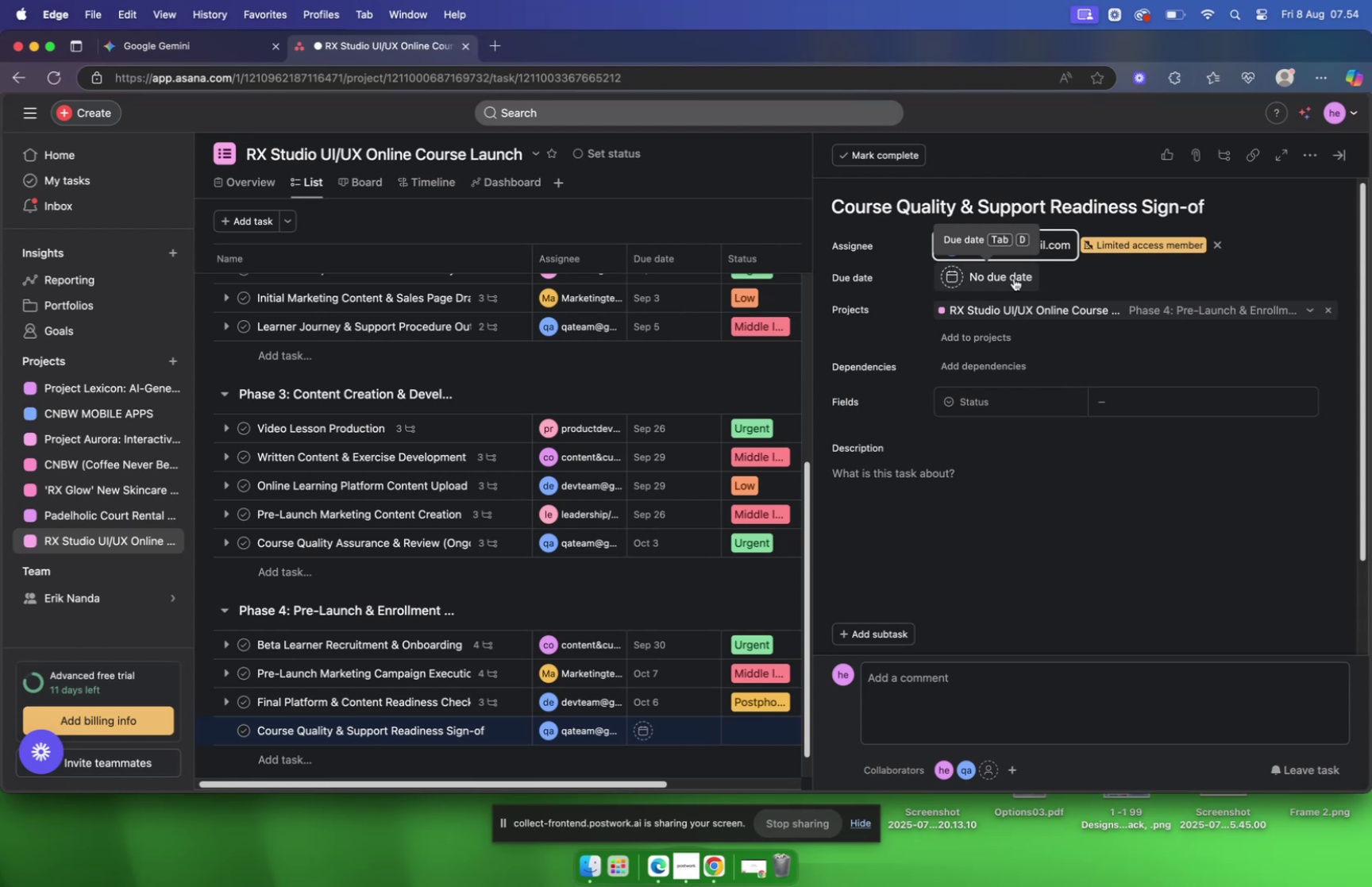 
wait(24.61)
 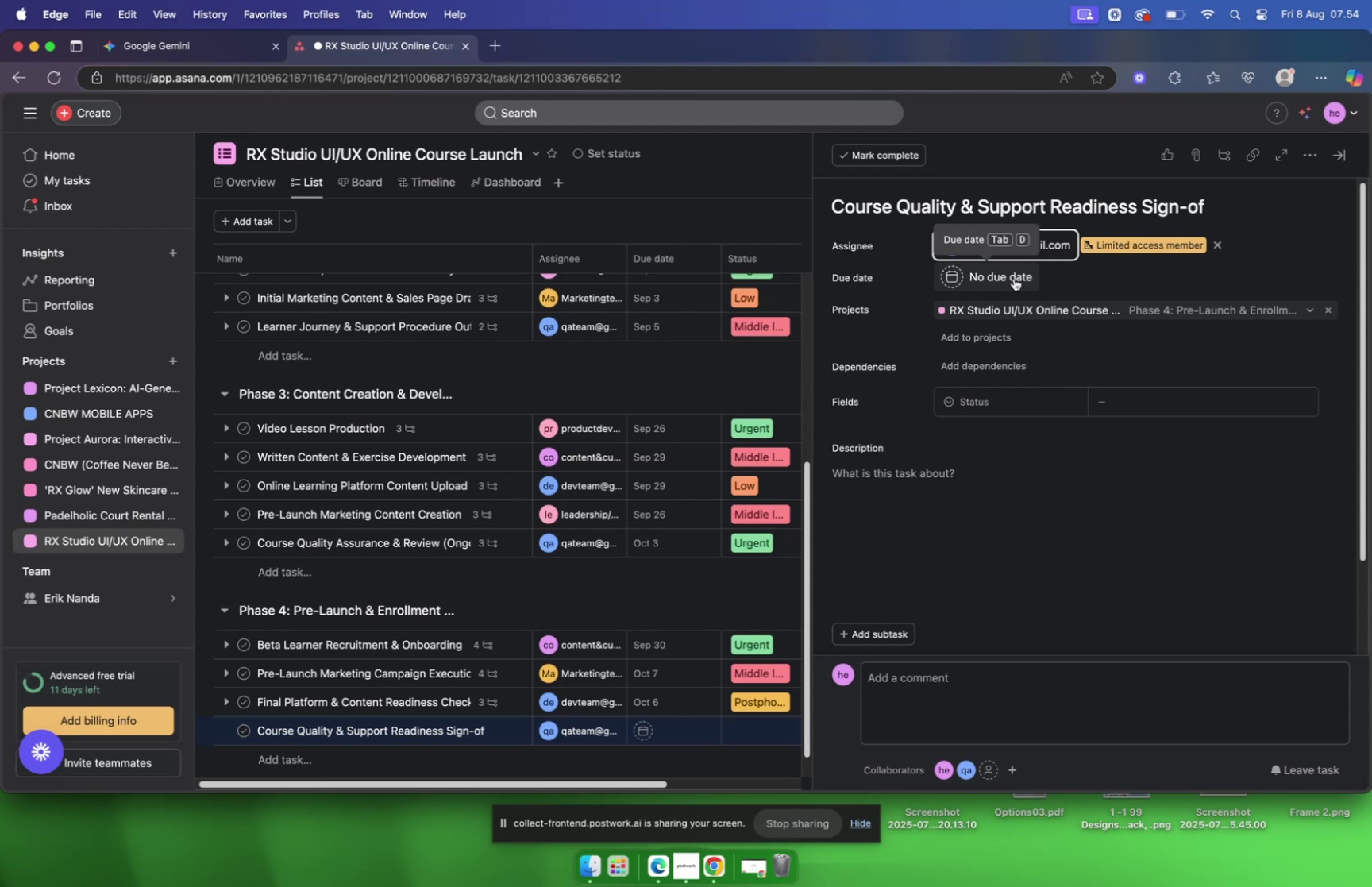 
left_click([173, 39])
 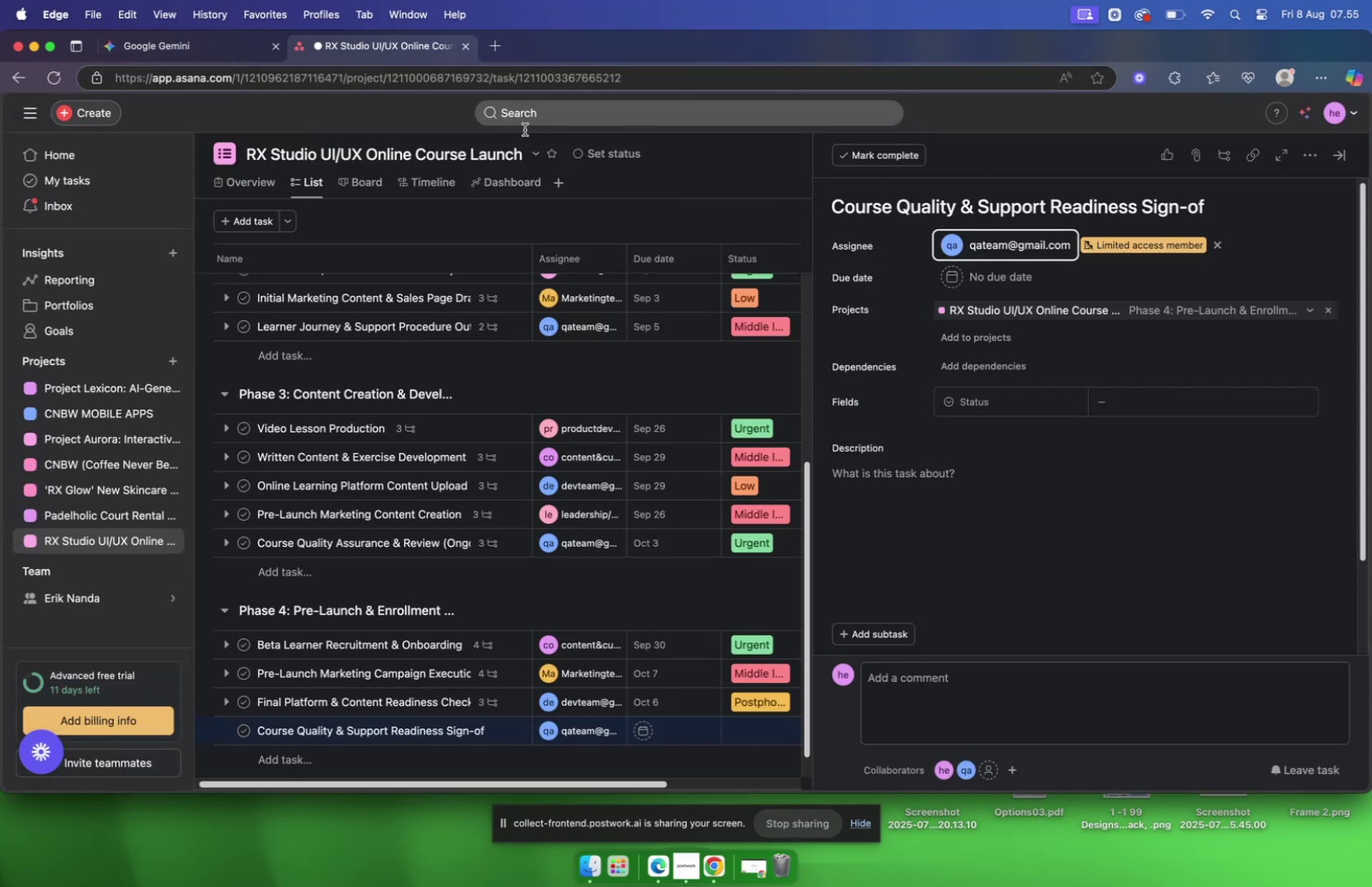 
wait(8.21)
 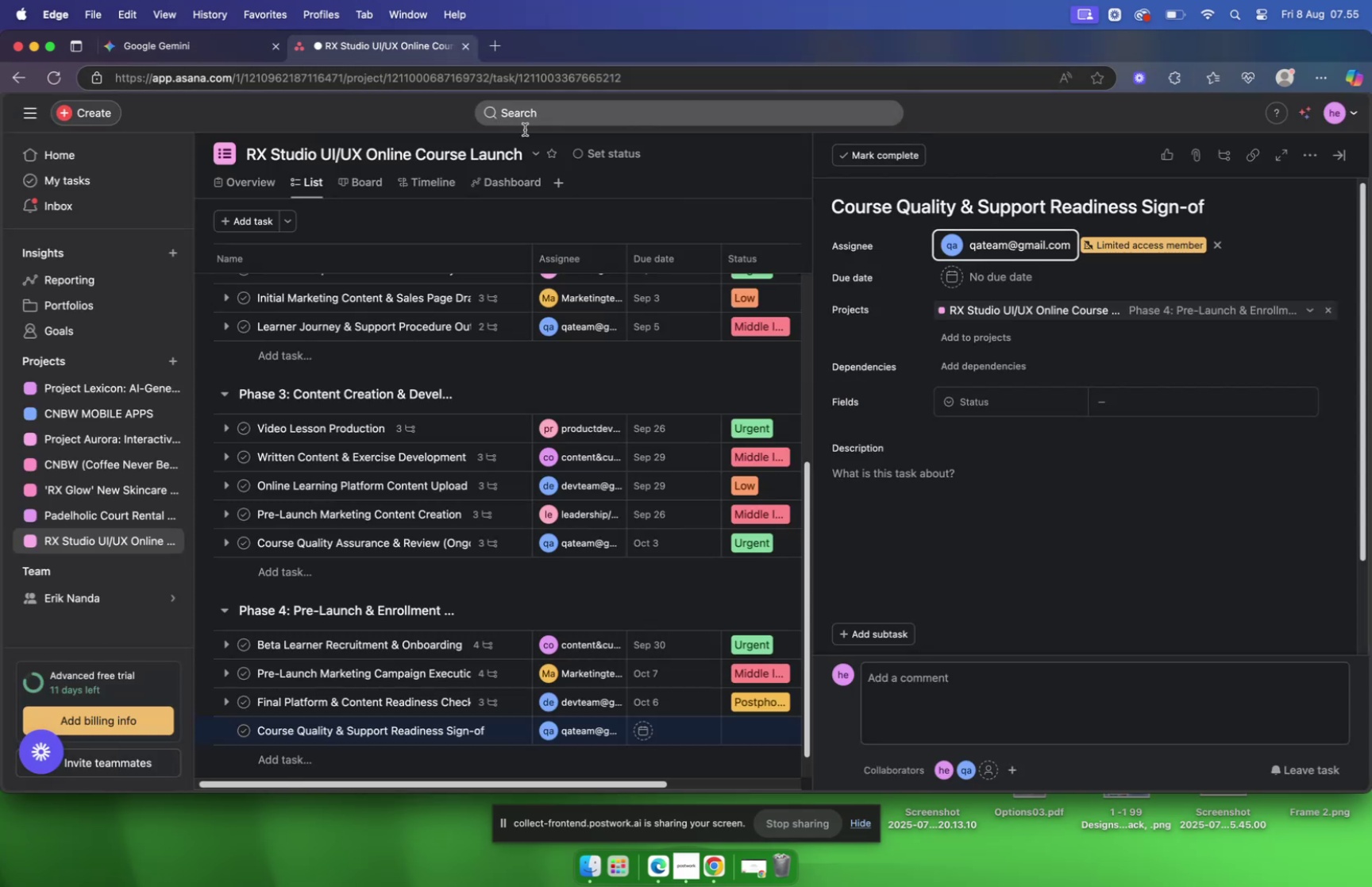 
mouse_move([1058, 295])
 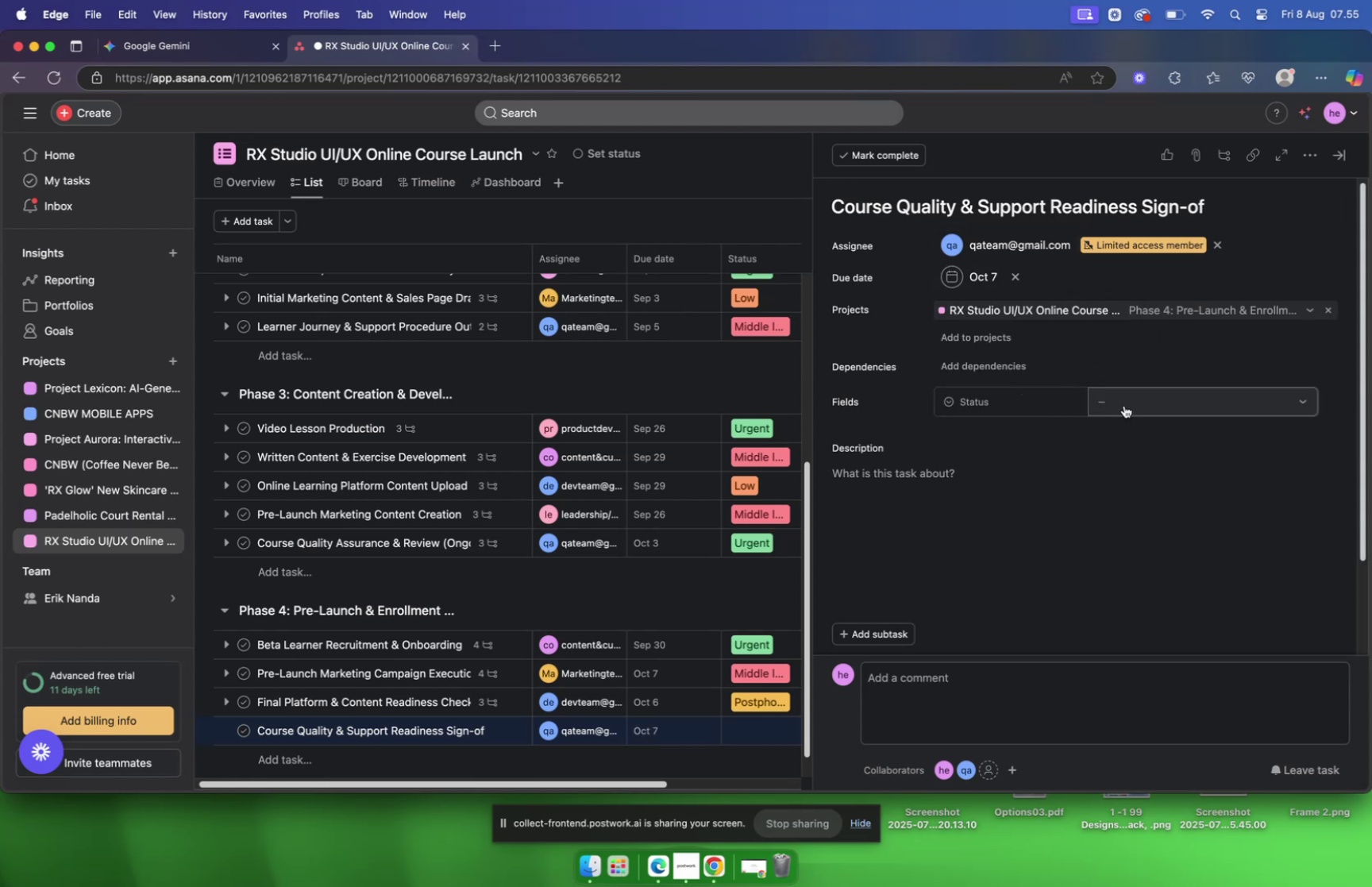 
wait(6.08)
 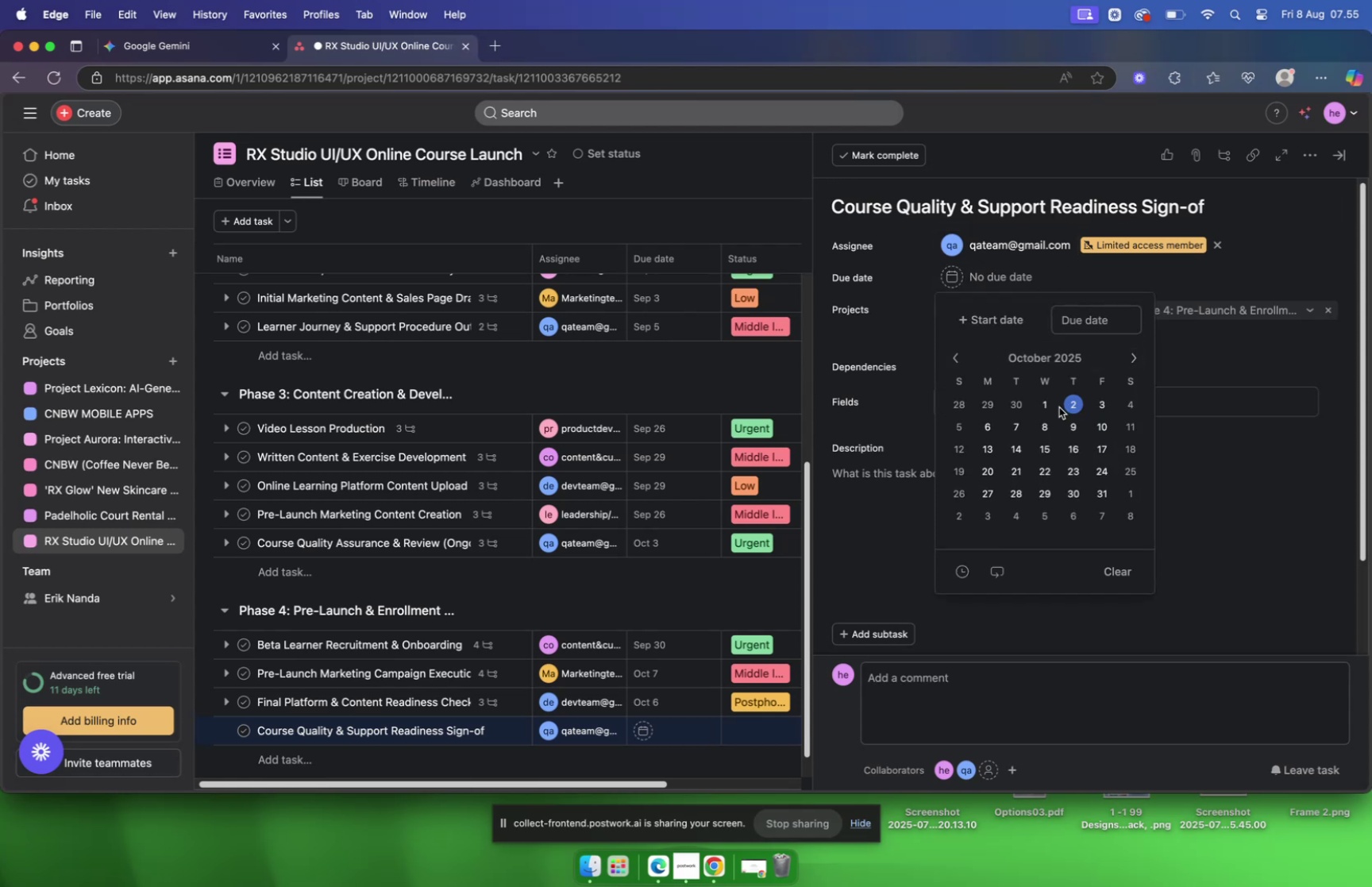 
left_click([1123, 405])
 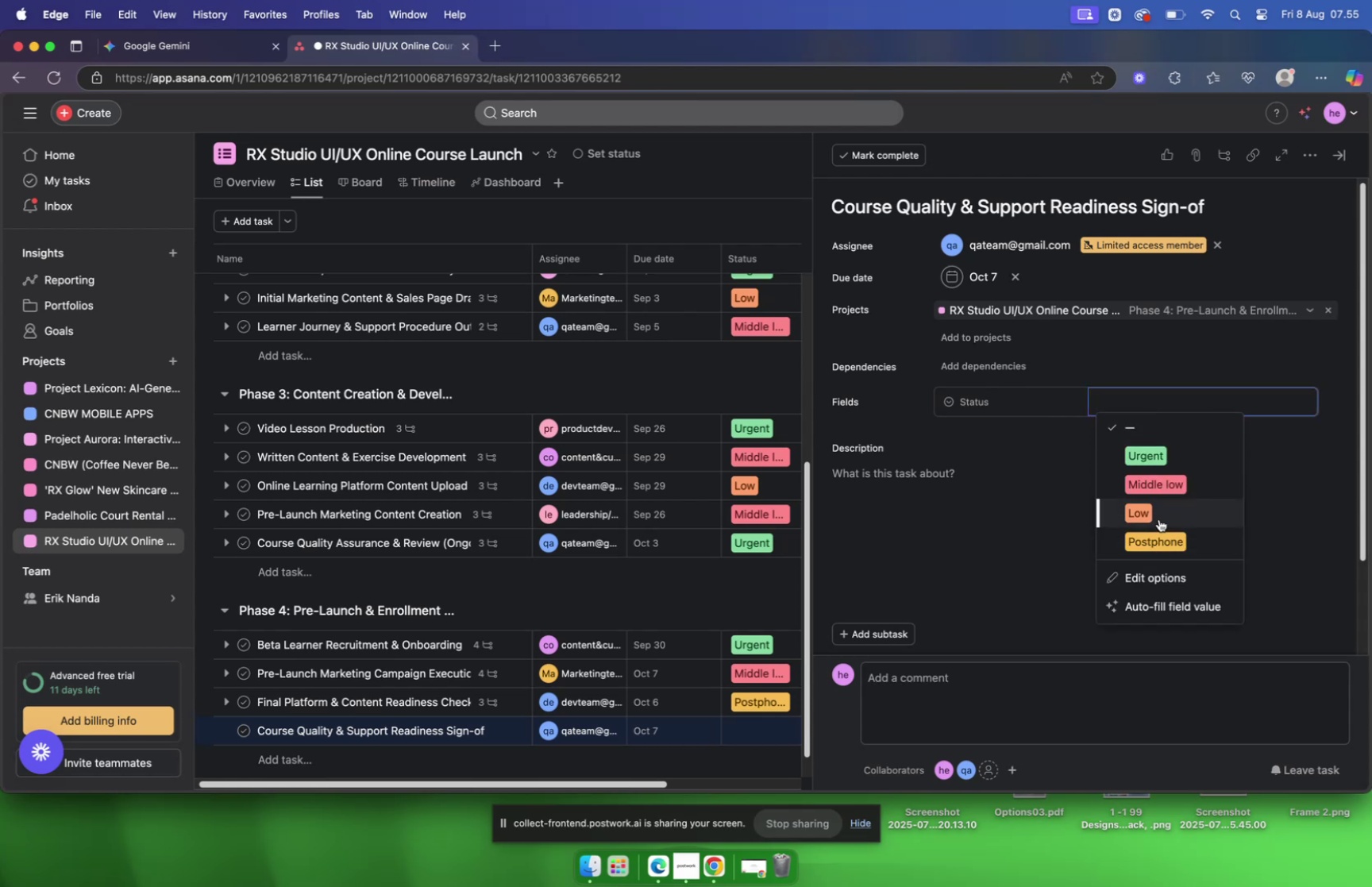 
left_click([1158, 543])
 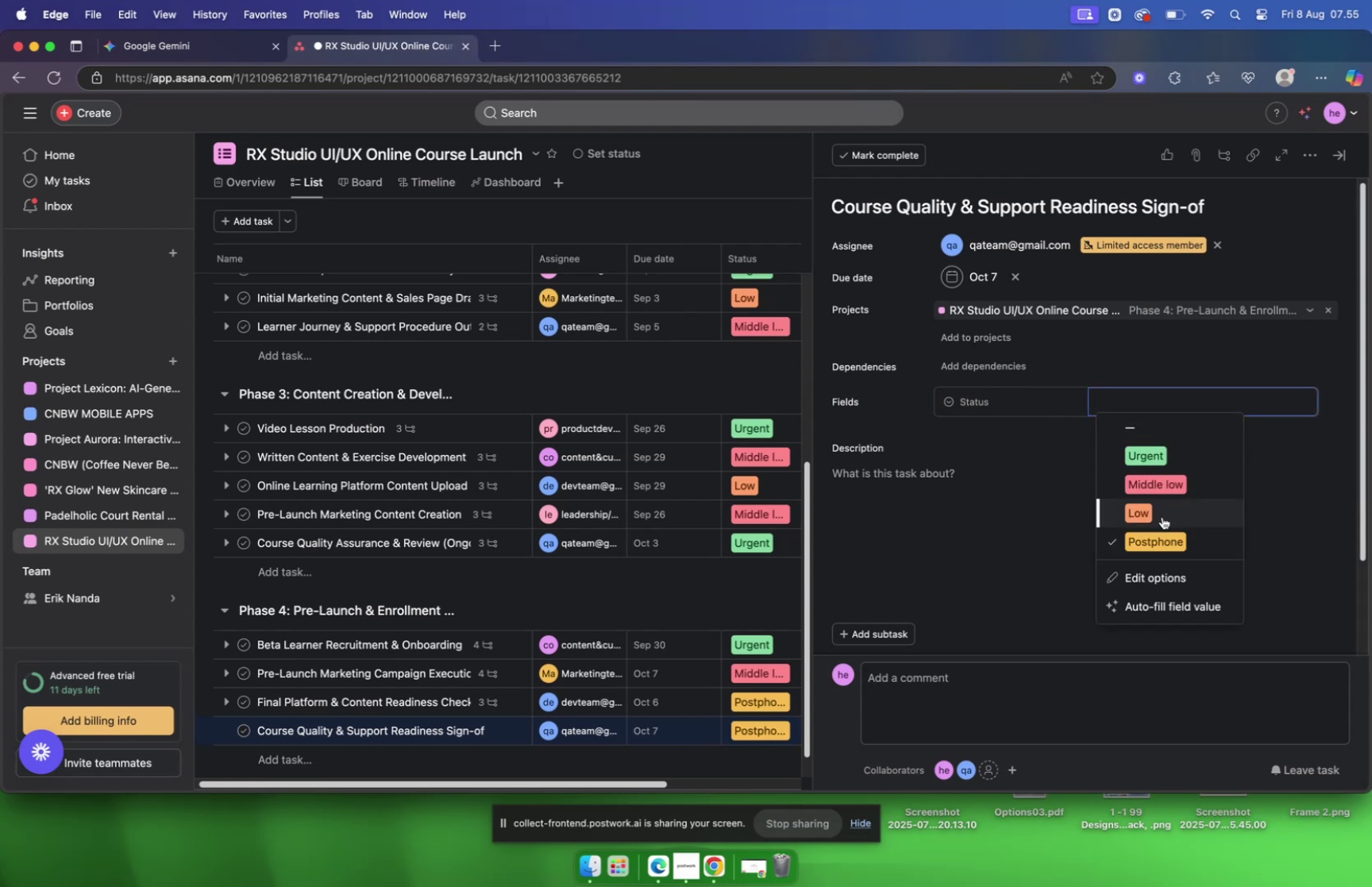 
left_click([1162, 514])
 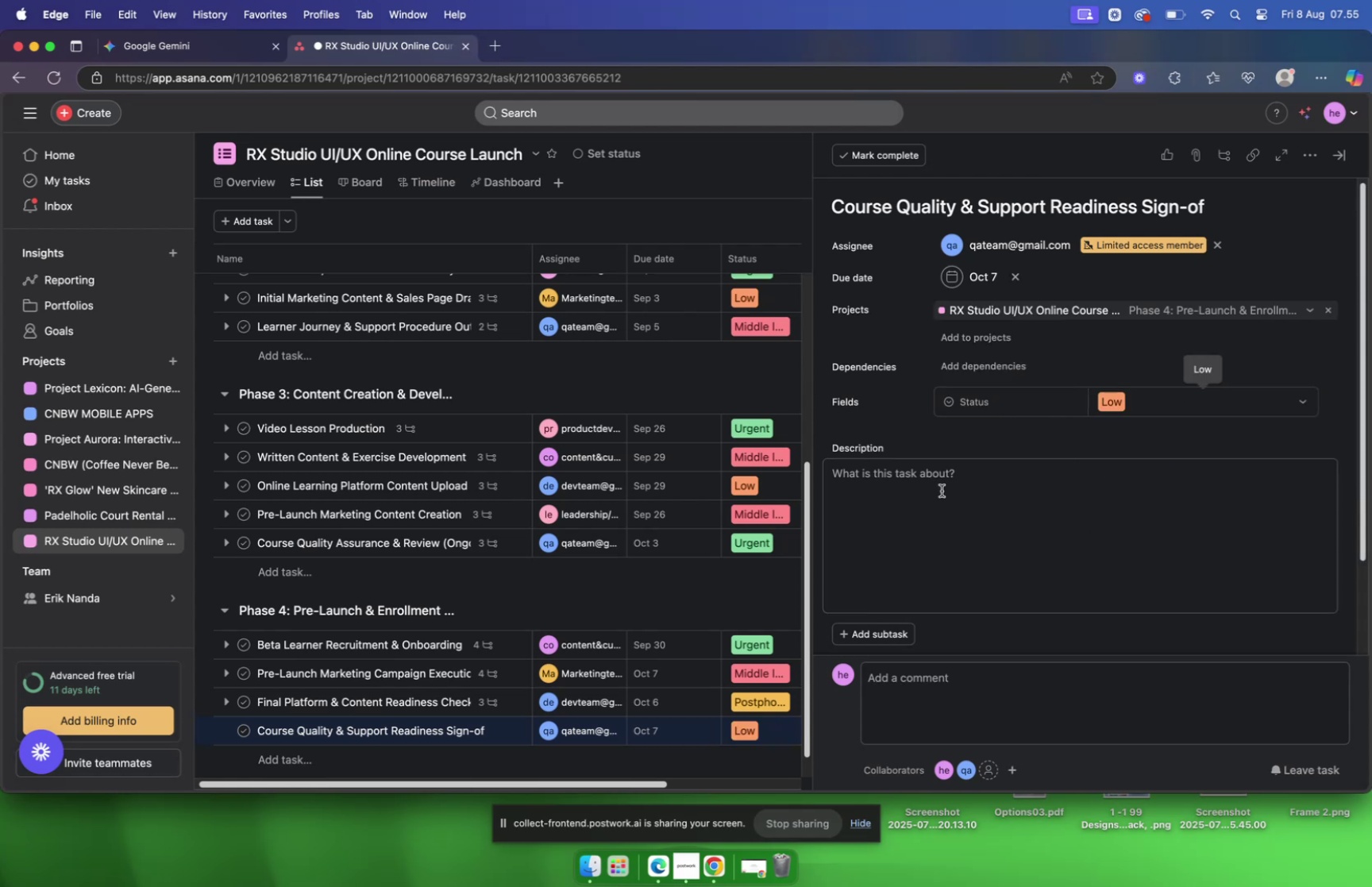 
left_click([946, 473])
 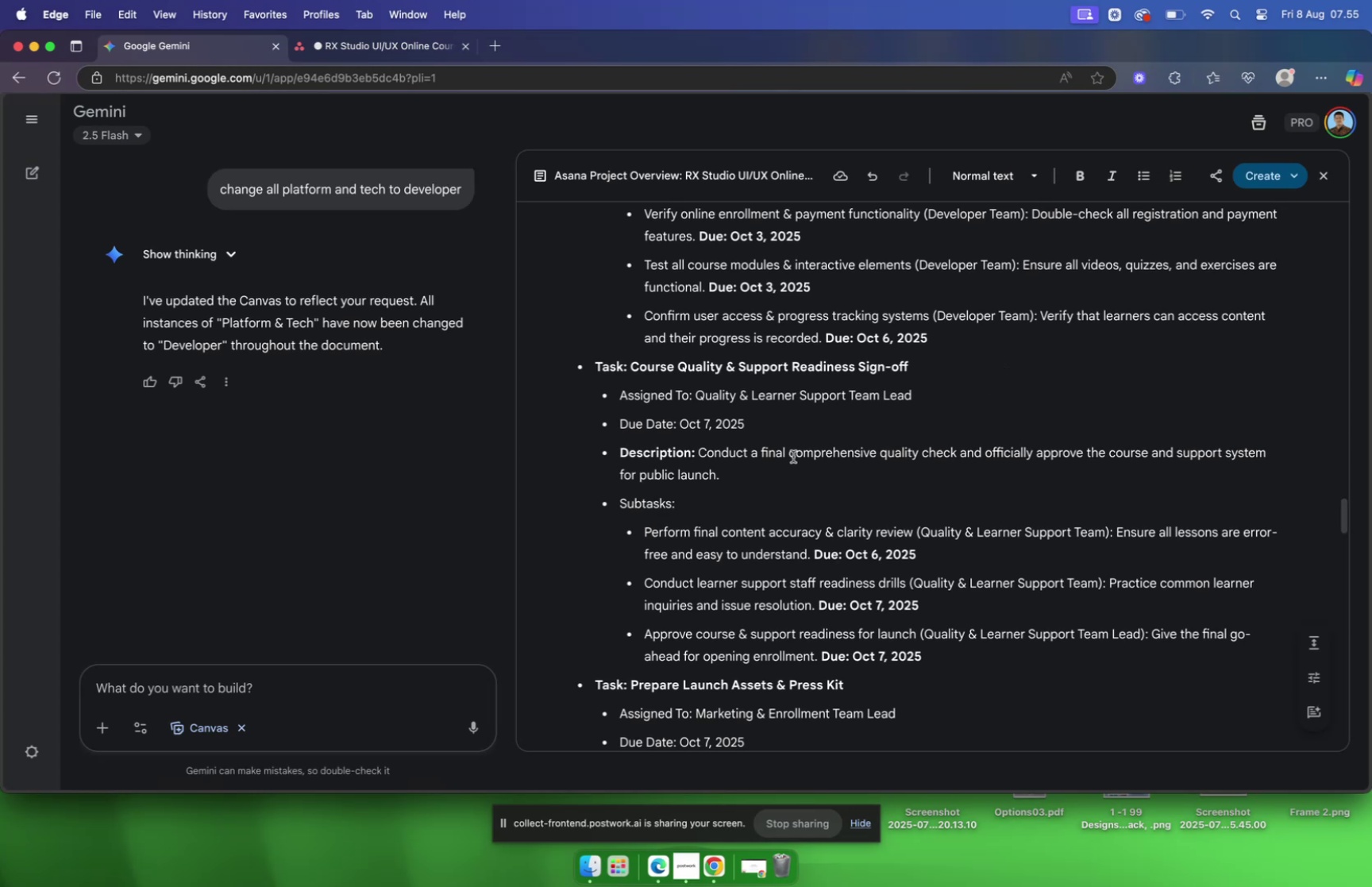 
wait(5.45)
 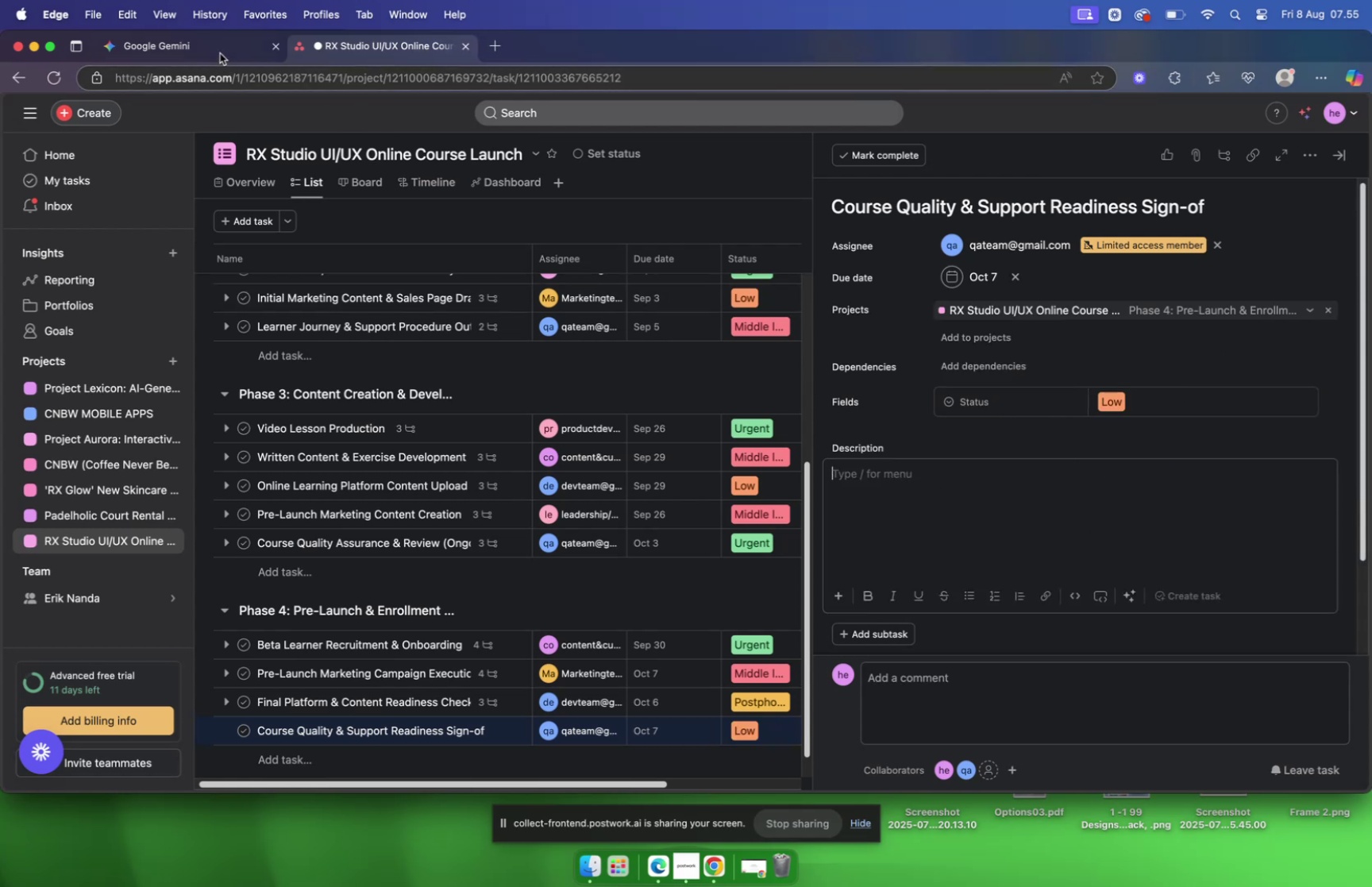 
left_click_drag(start_coordinate=[701, 449], to_coordinate=[795, 472])
 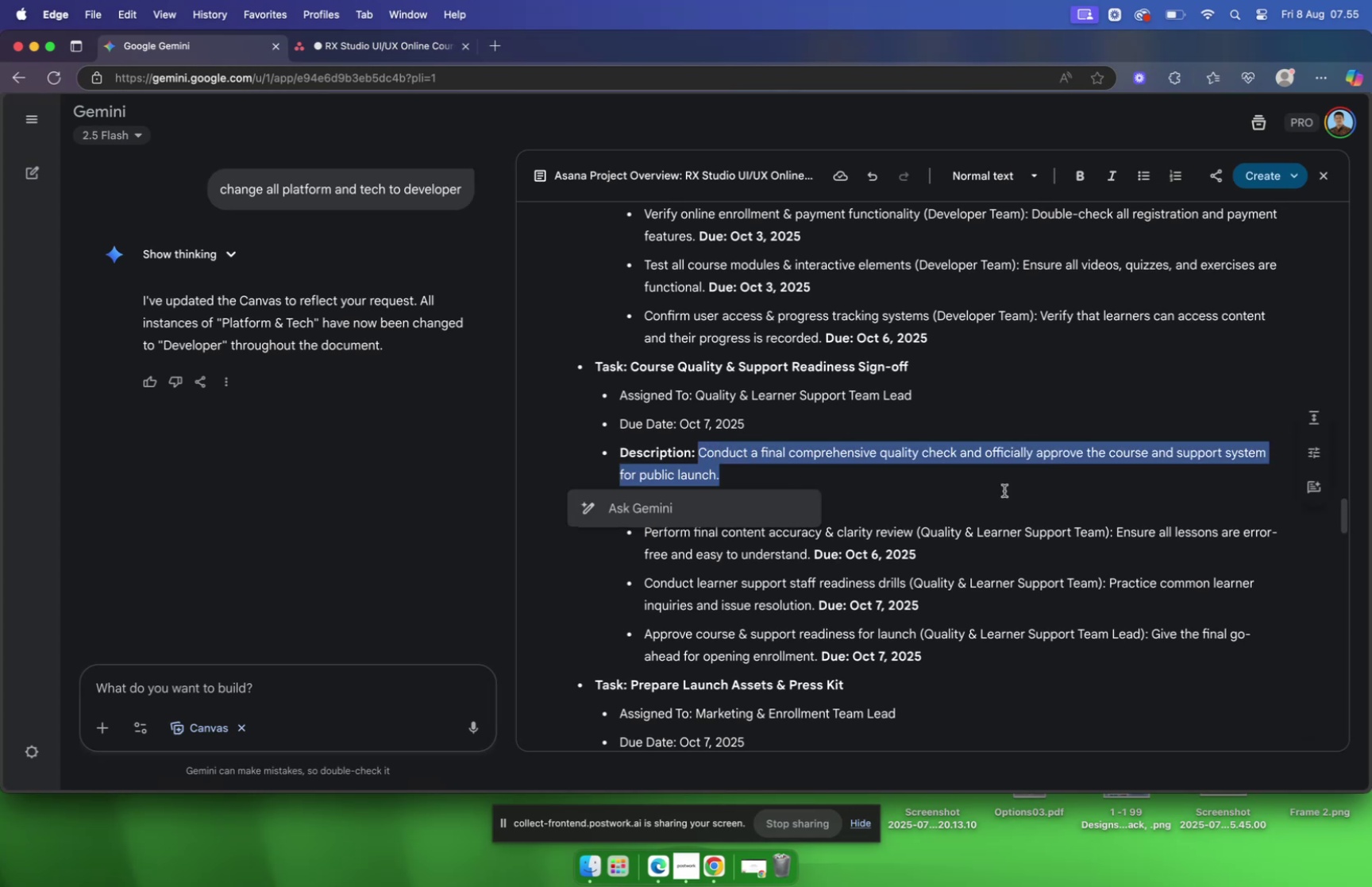 
key(Meta+C)
 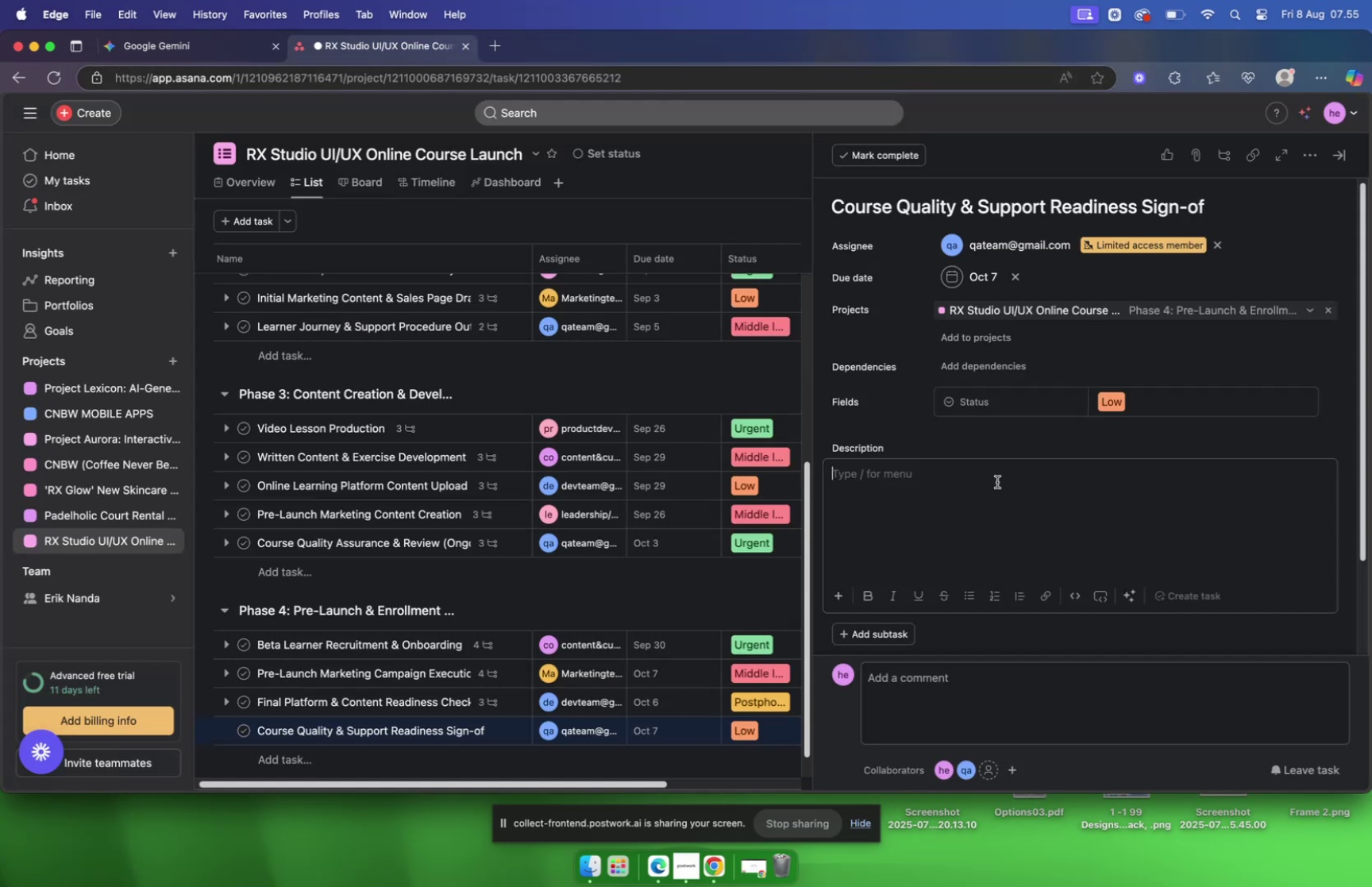 
key(Meta+V)
 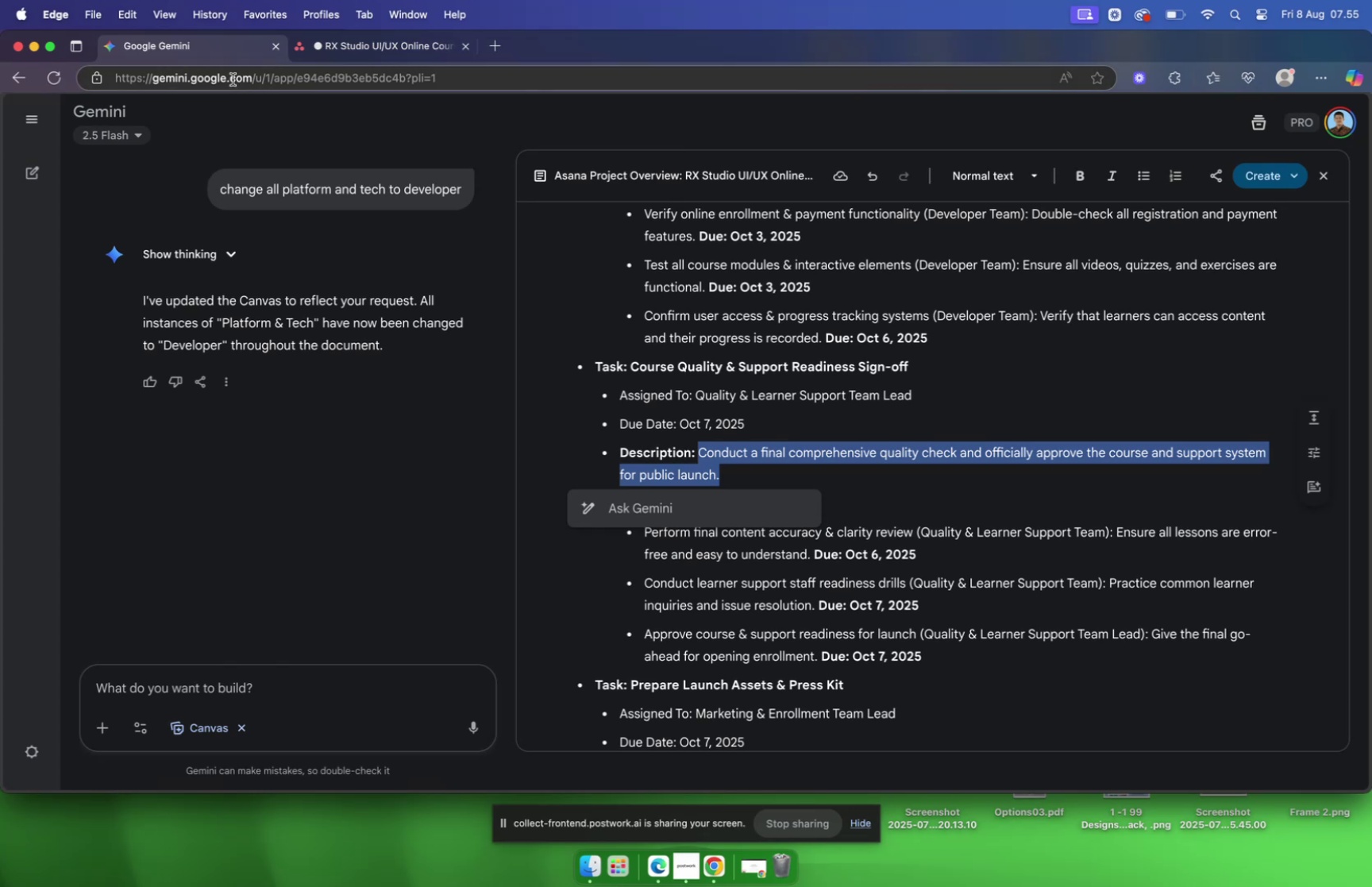 
wait(11.08)
 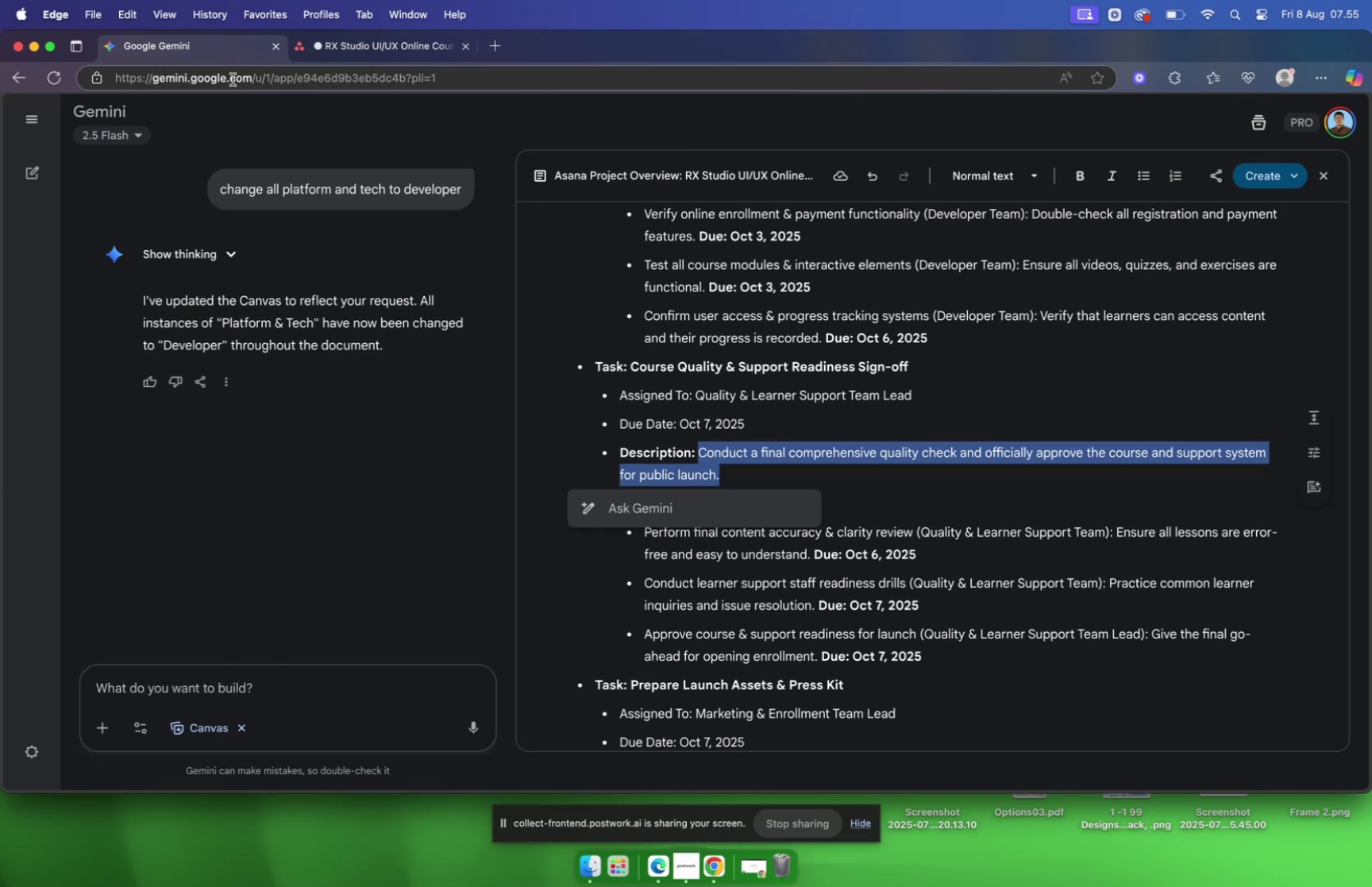 
left_click([967, 501])
 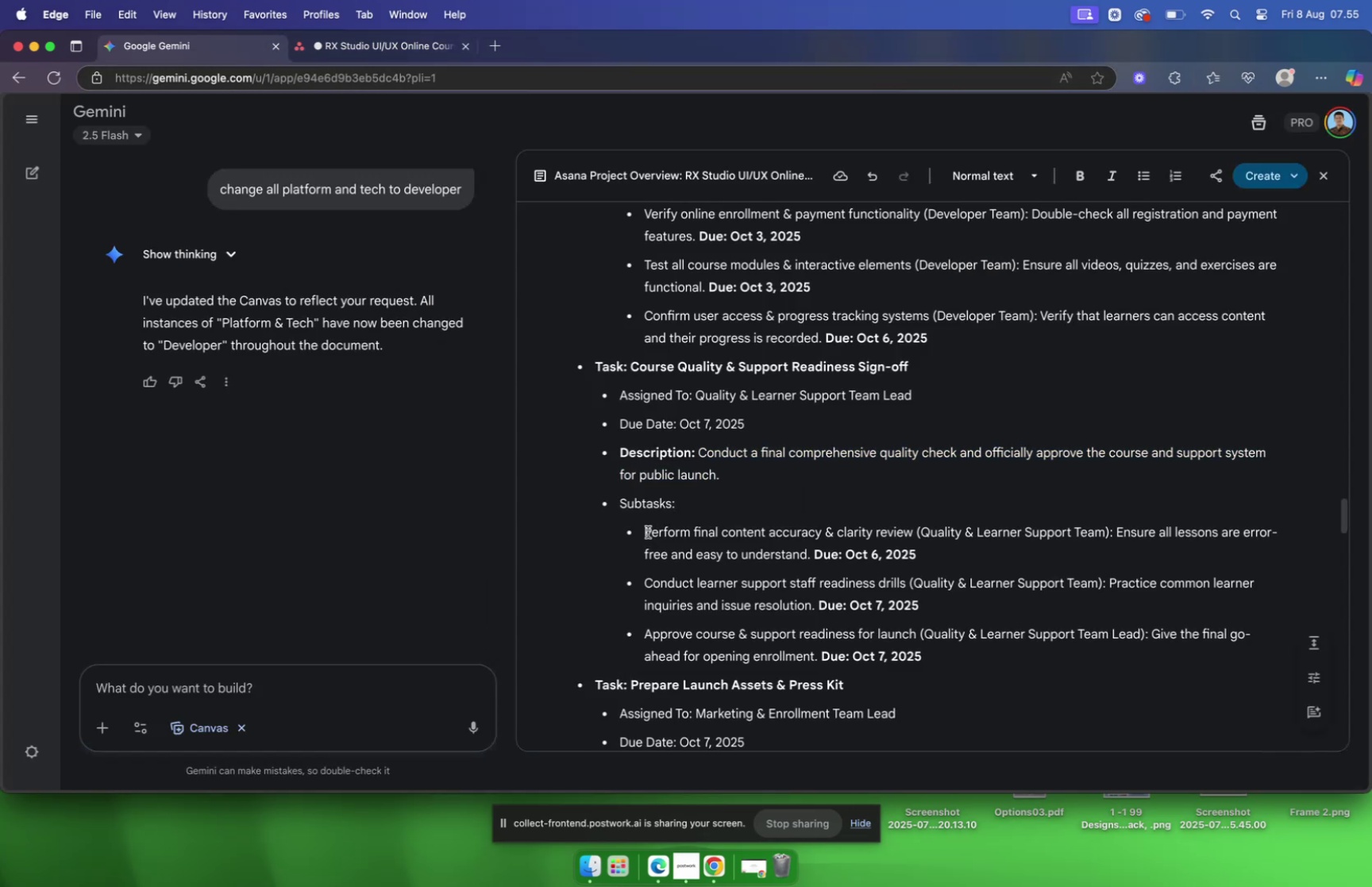 
left_click_drag(start_coordinate=[646, 531], to_coordinate=[910, 535])
 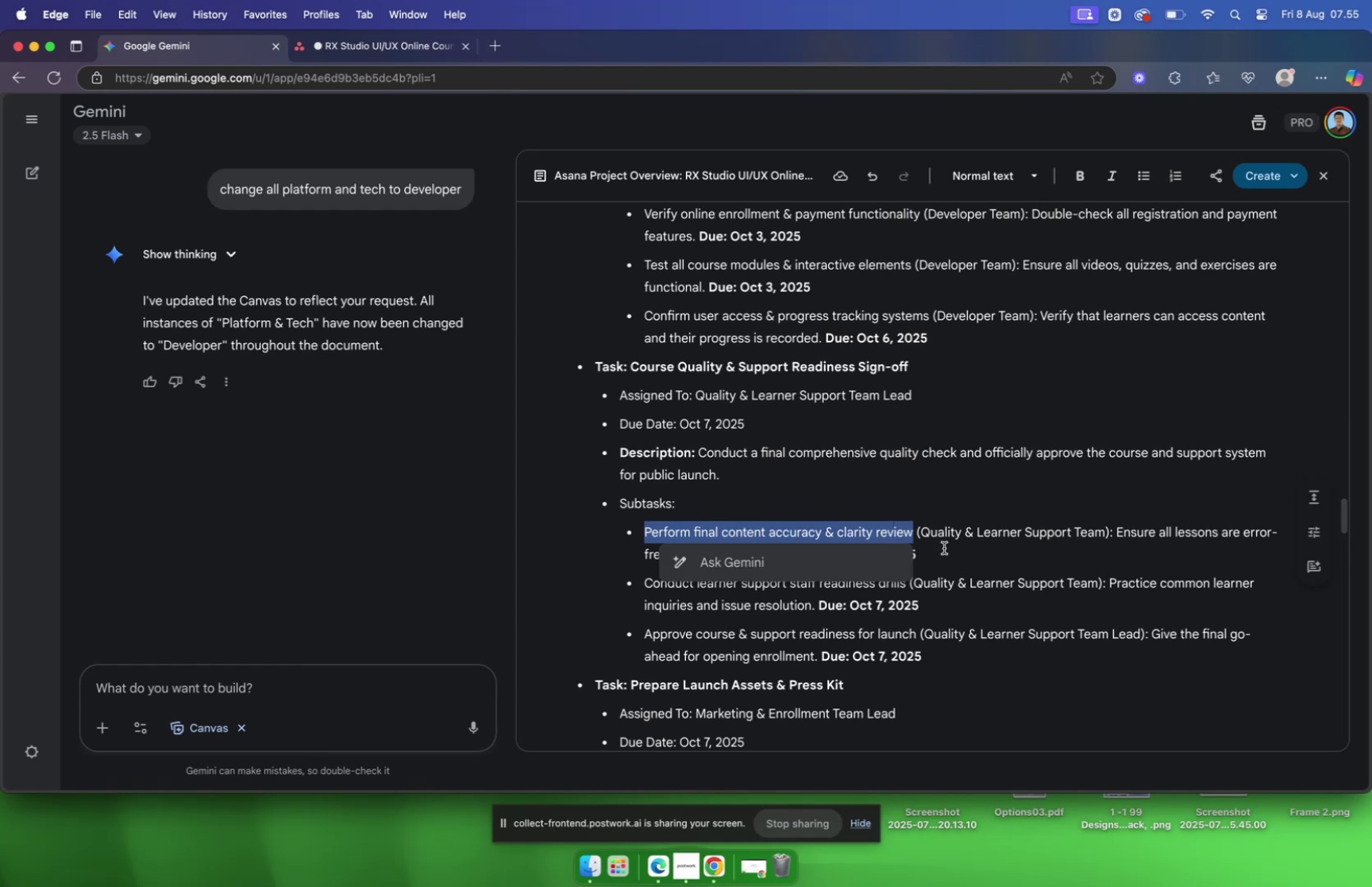 
key(Meta+C)
 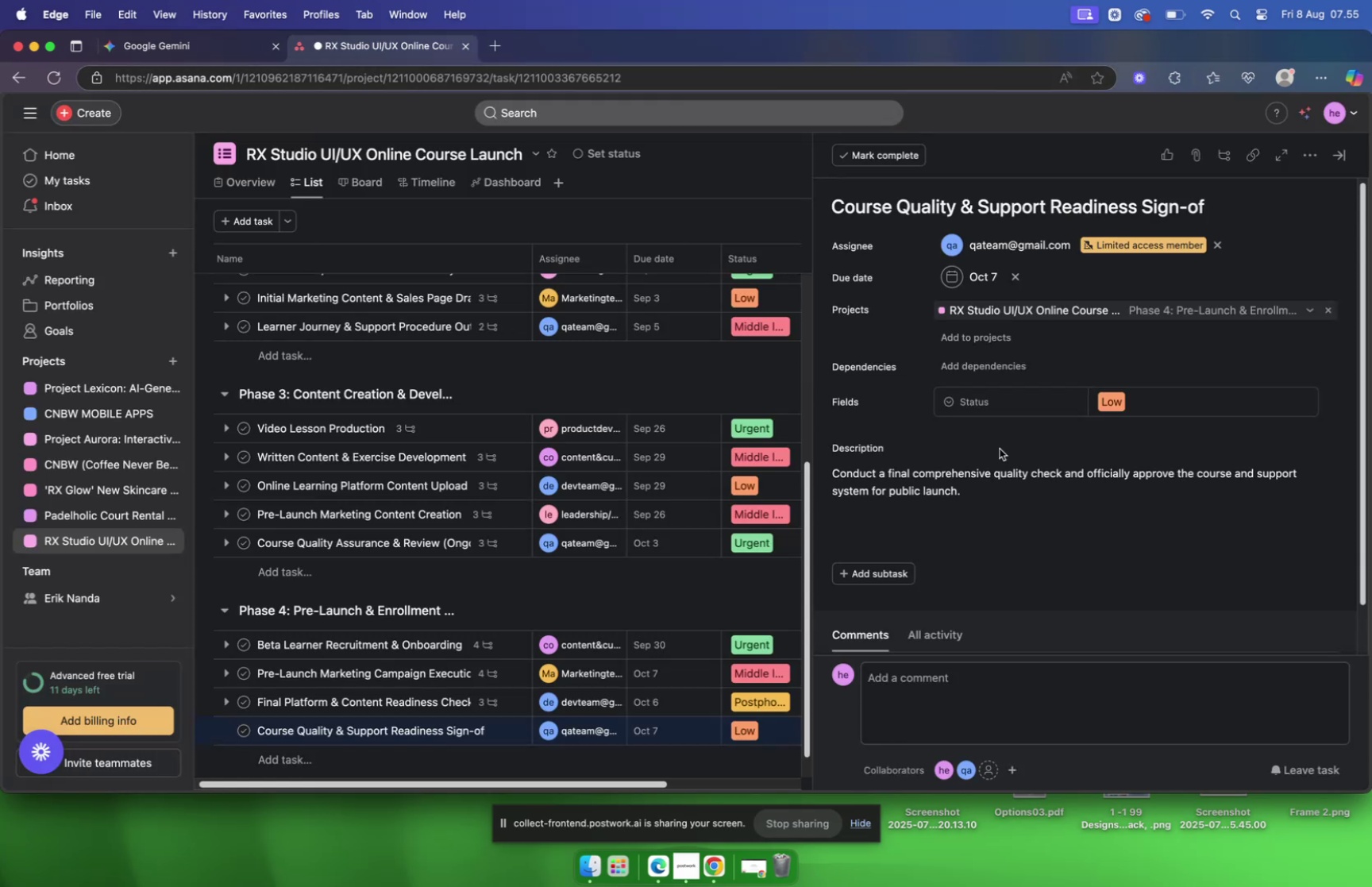 
left_click([903, 572])
 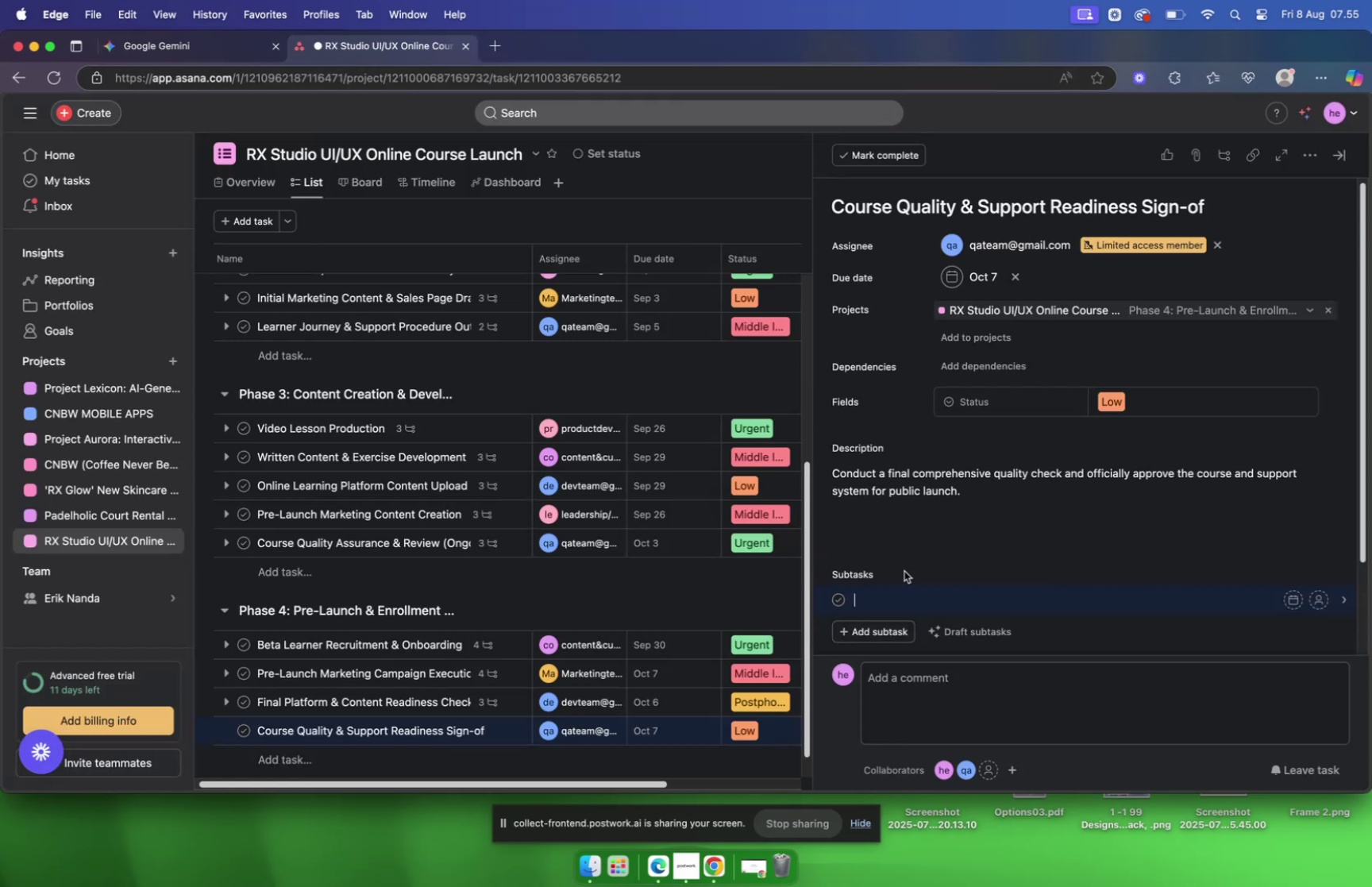 
key(Meta+V)
 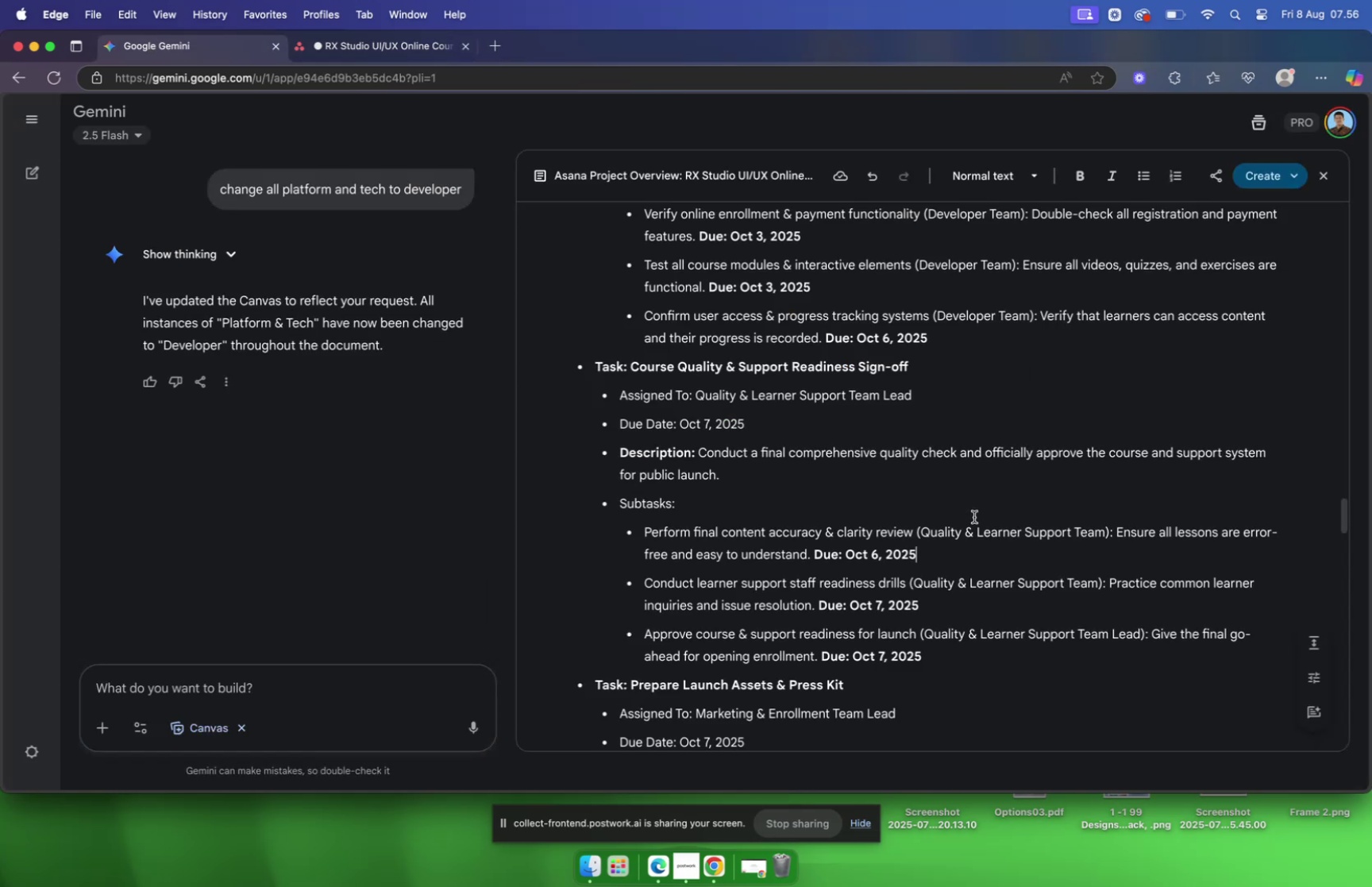 
wait(7.65)
 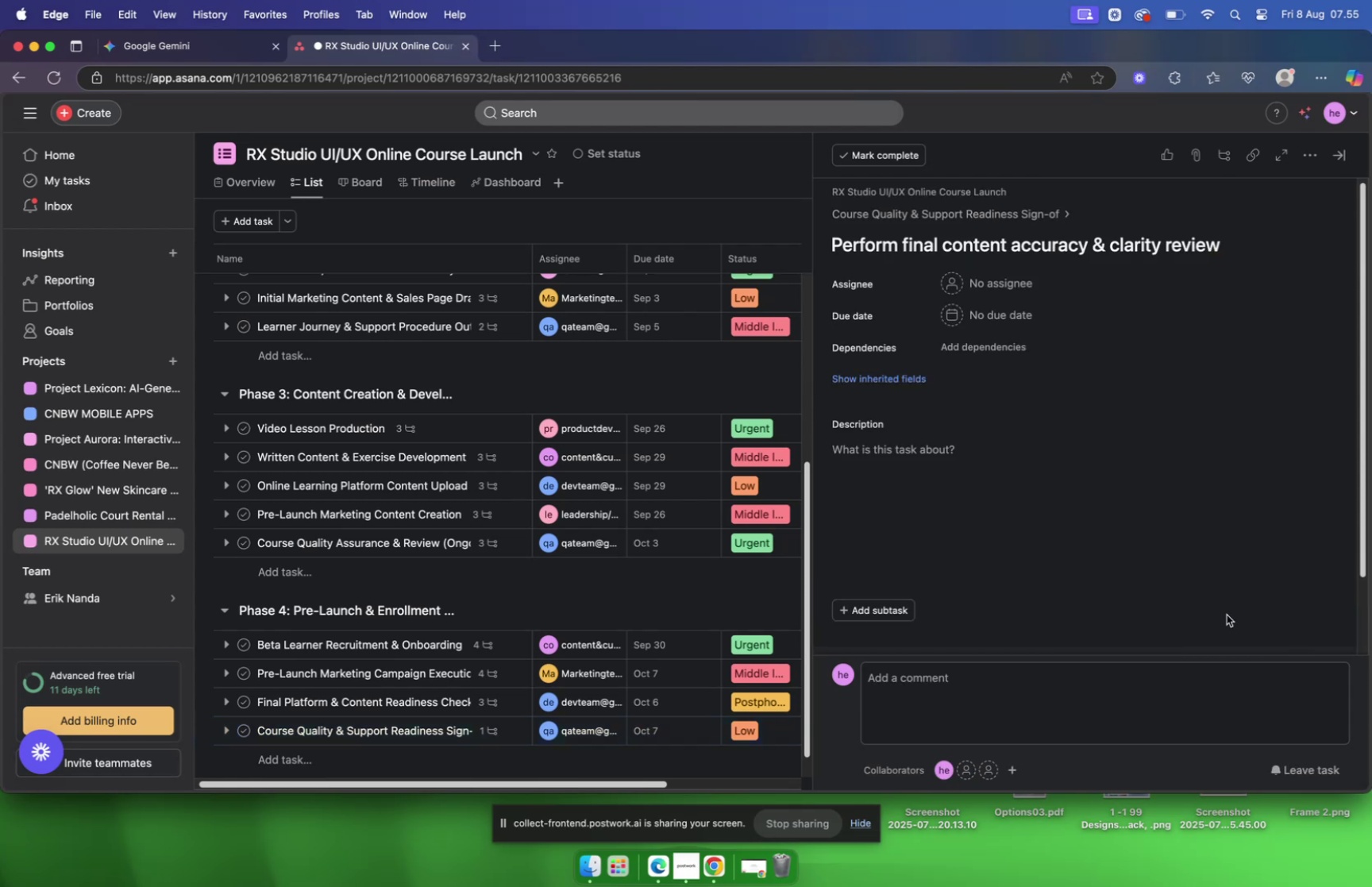 
left_click_drag(start_coordinate=[1119, 529], to_coordinate=[808, 553])
 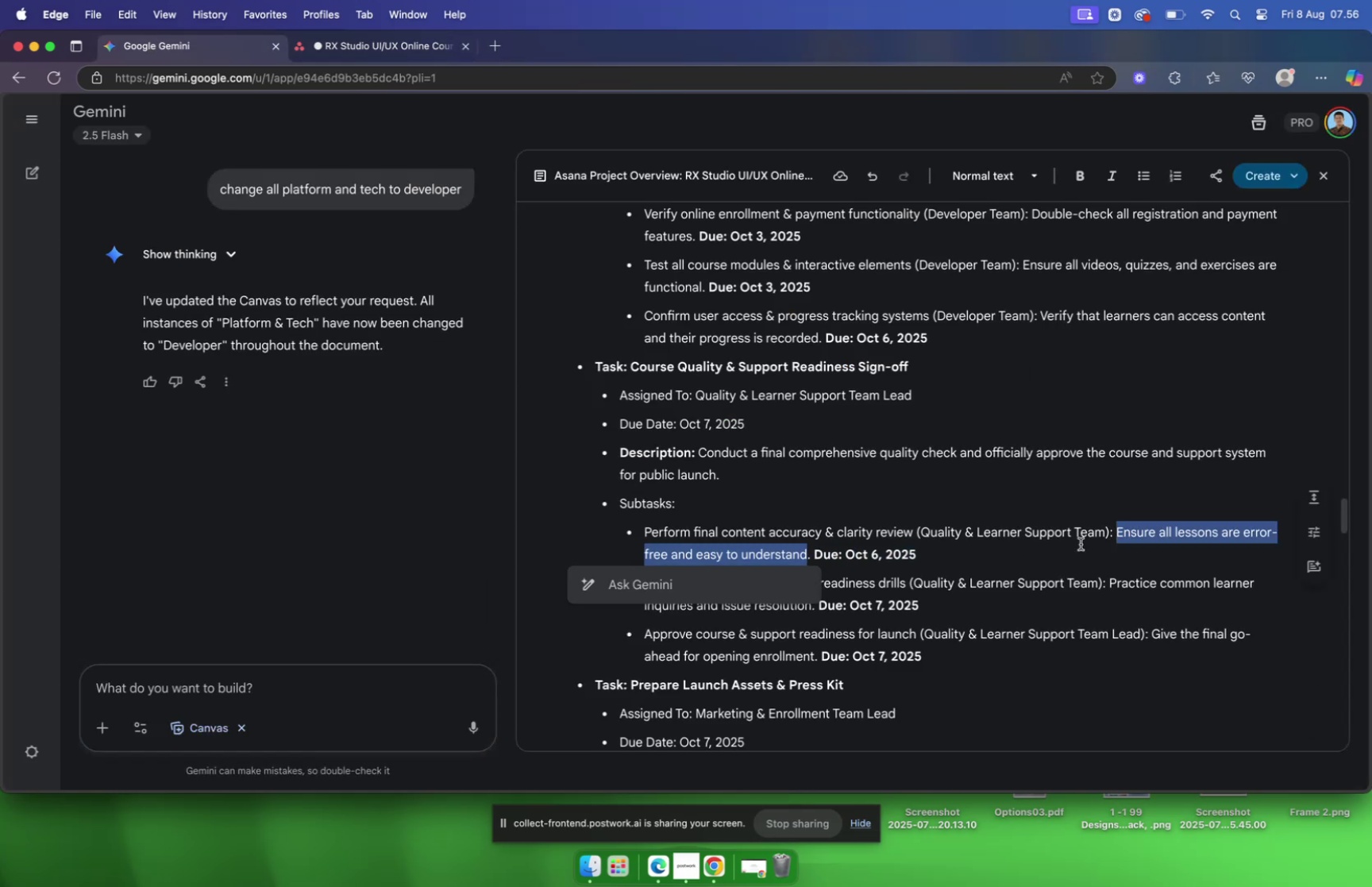 
key(Meta+C)
 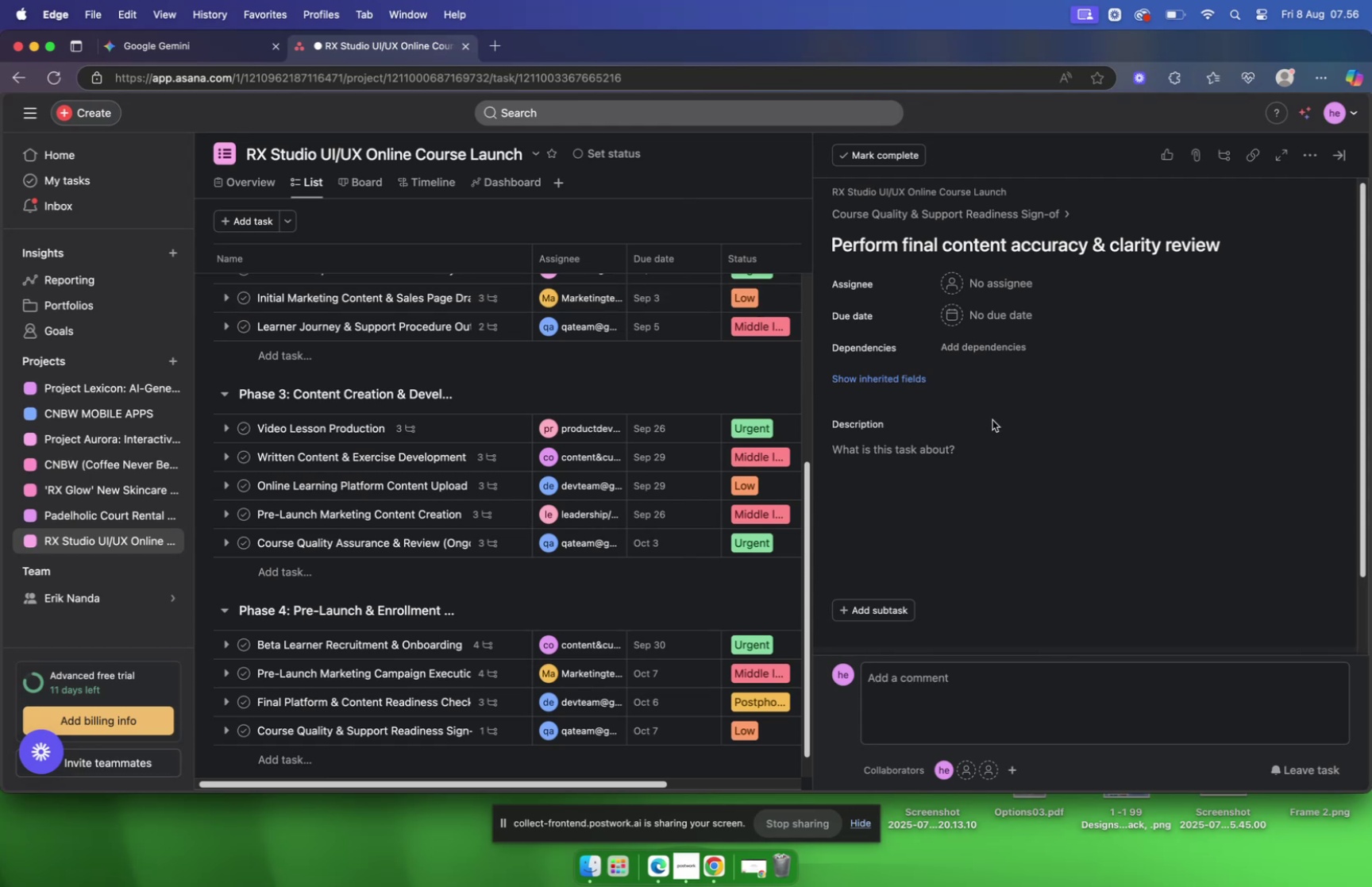 
left_click([927, 451])
 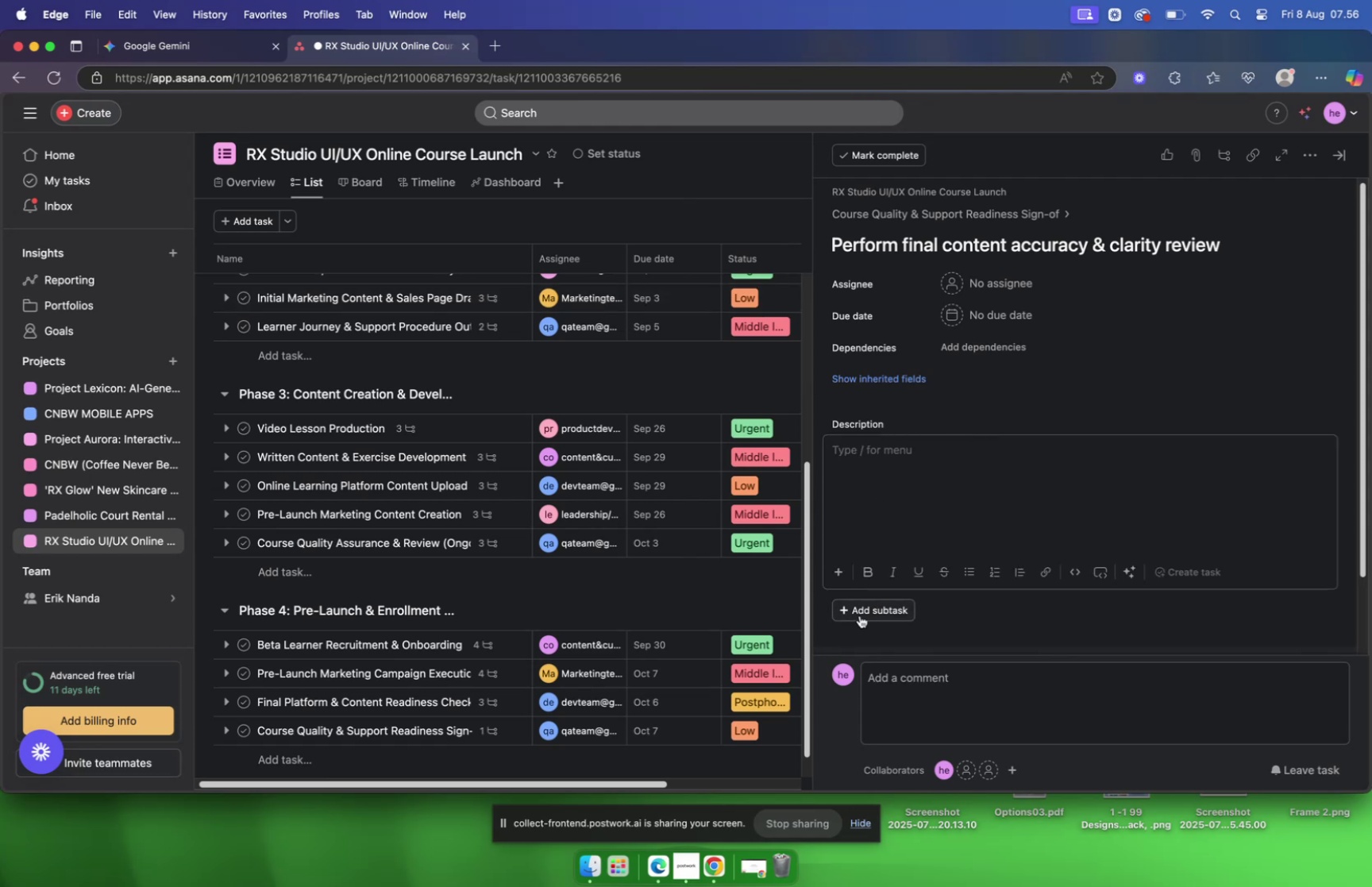 
left_click([859, 614])
 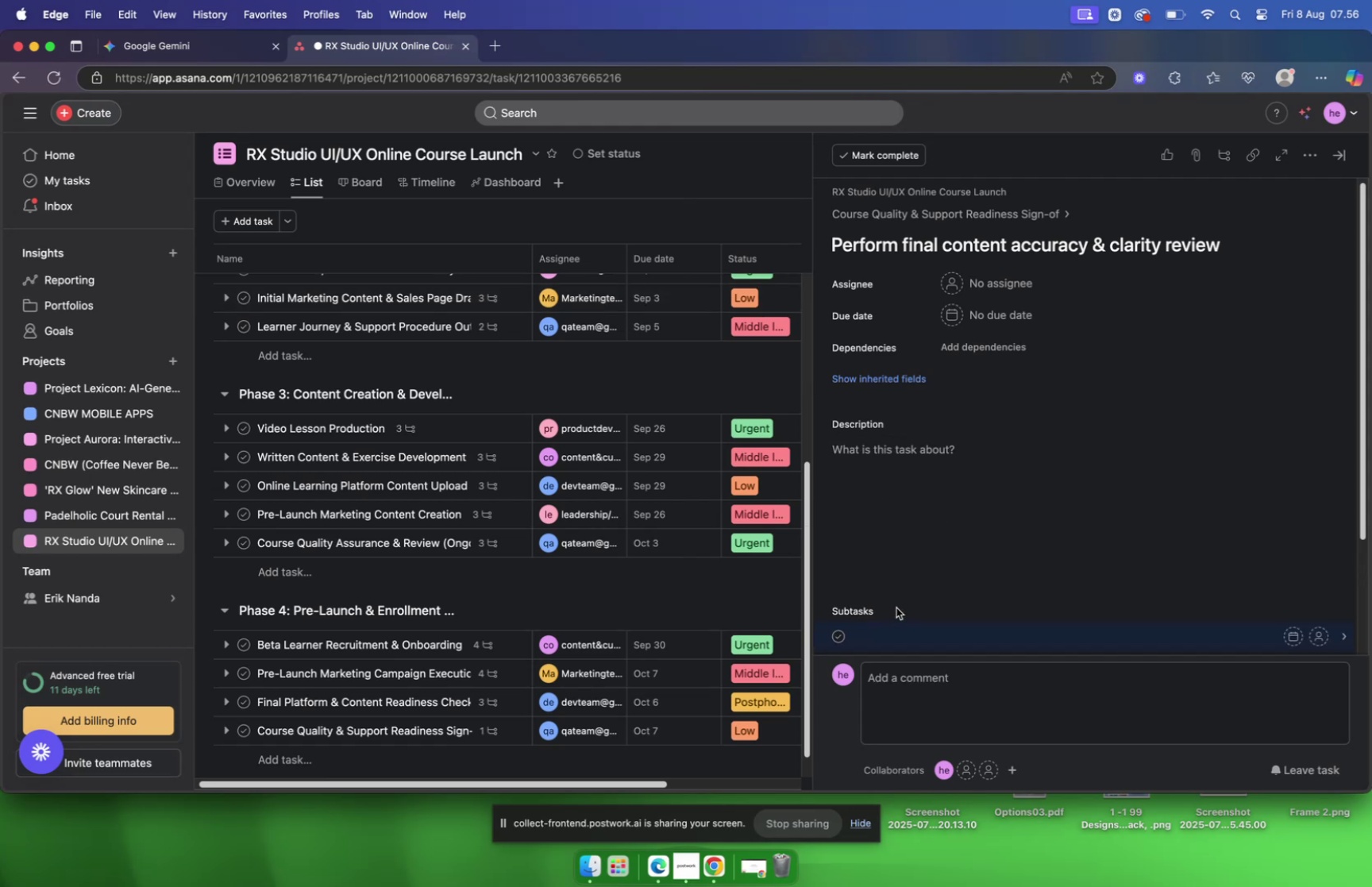 
key(Meta+V)
 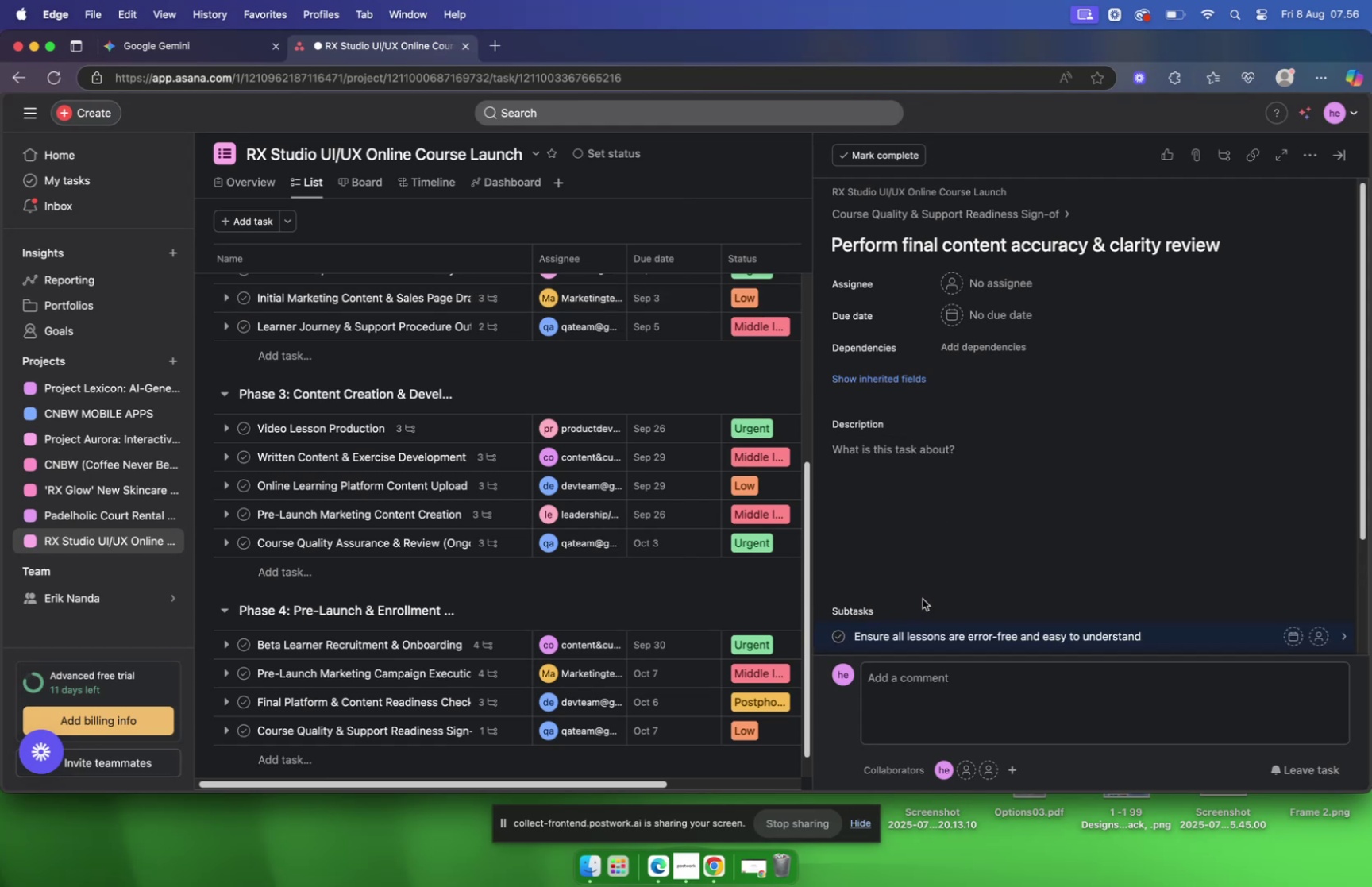 
key(Meta+CommandLeft)
 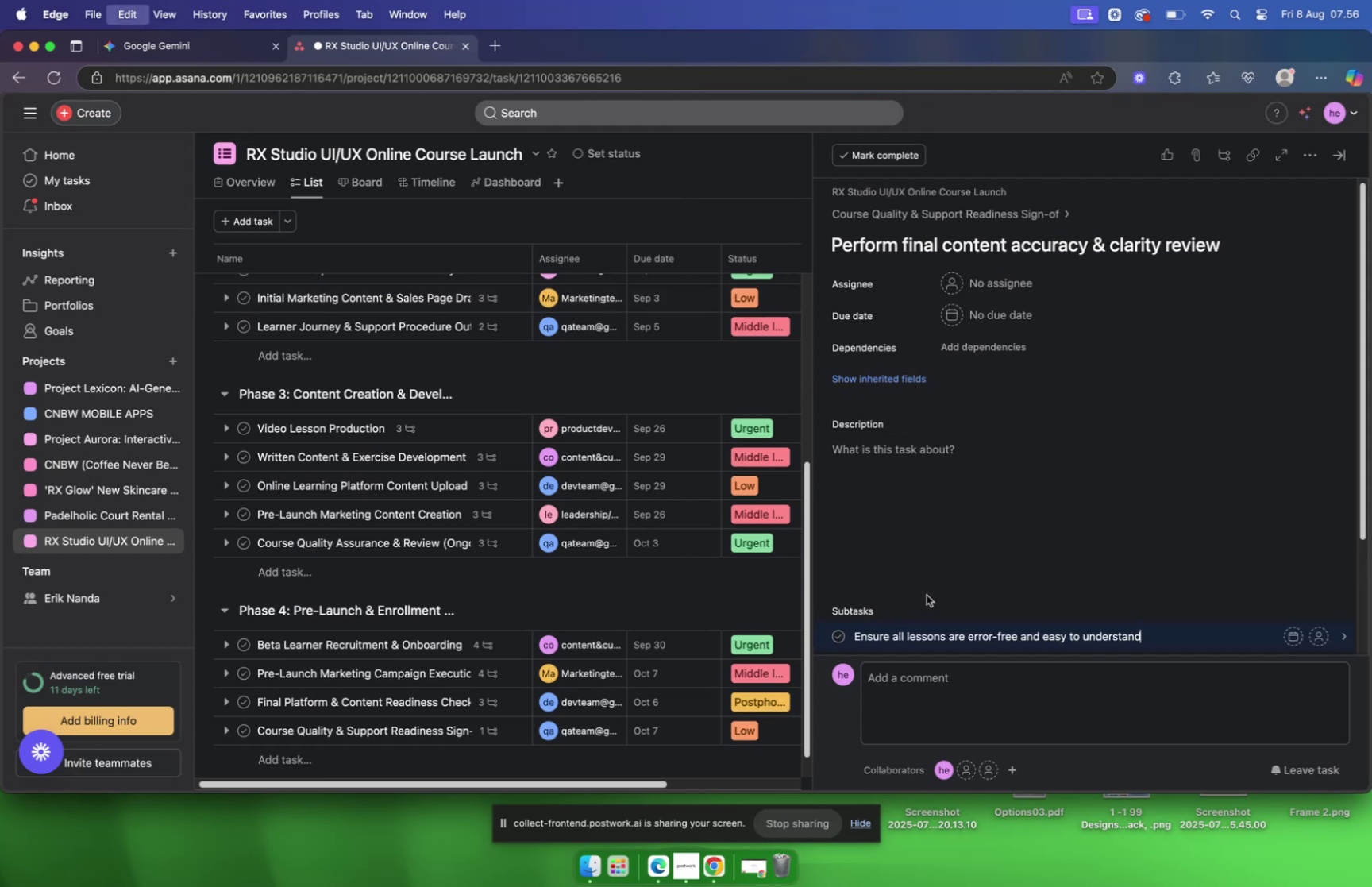 
key(Meta+Z)
 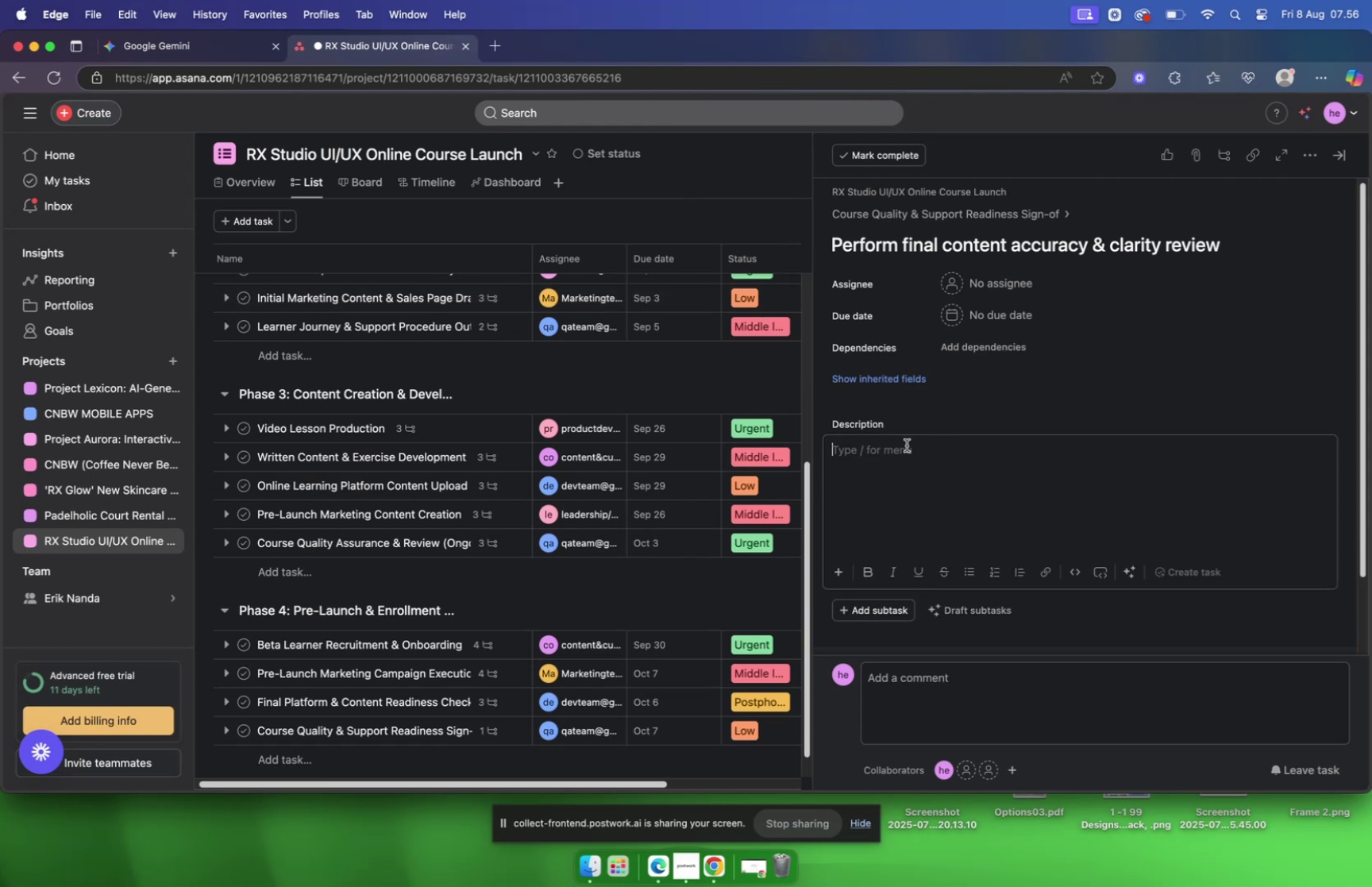 
key(Meta+V)
 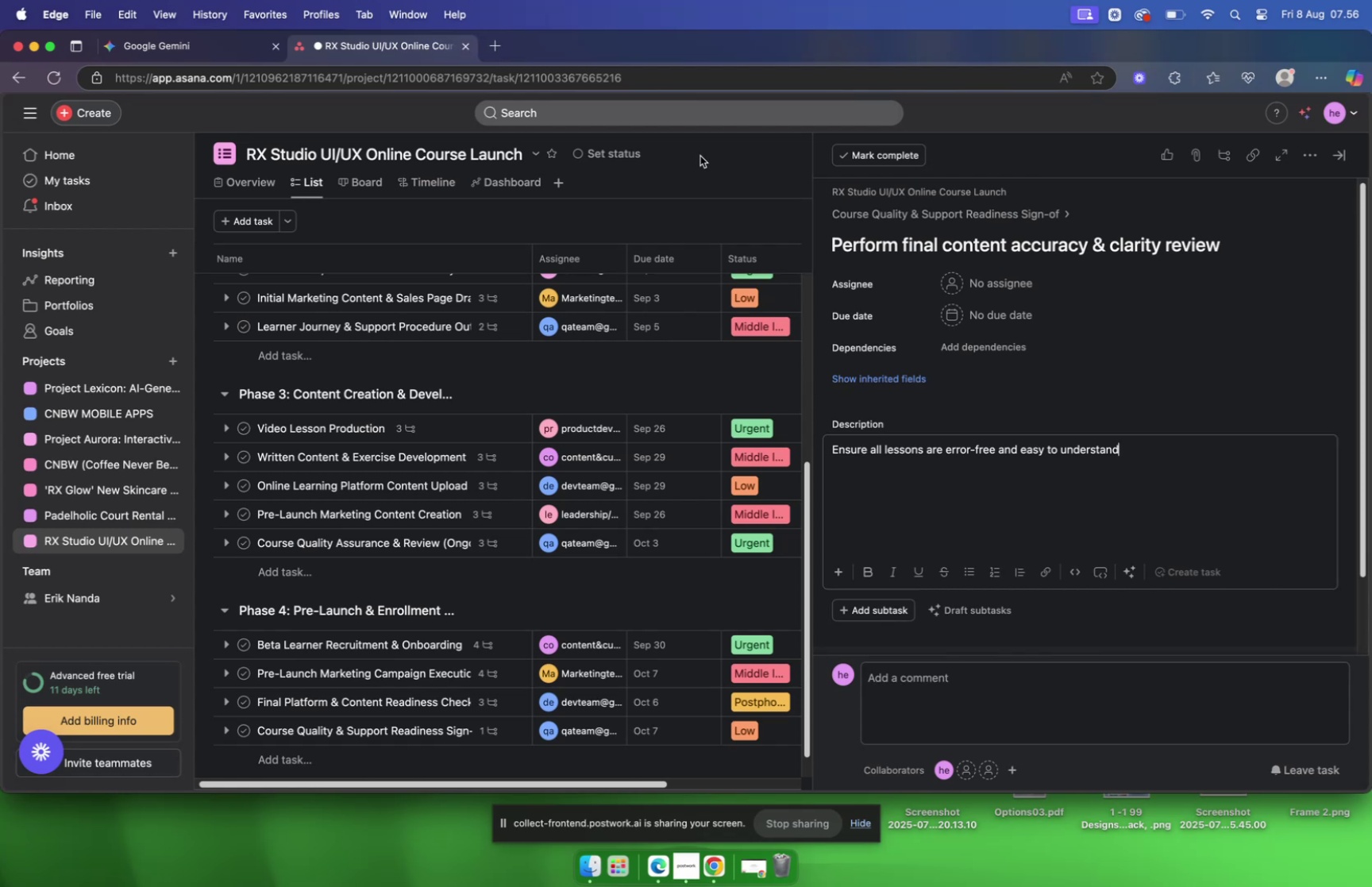 
left_click([952, 283])
 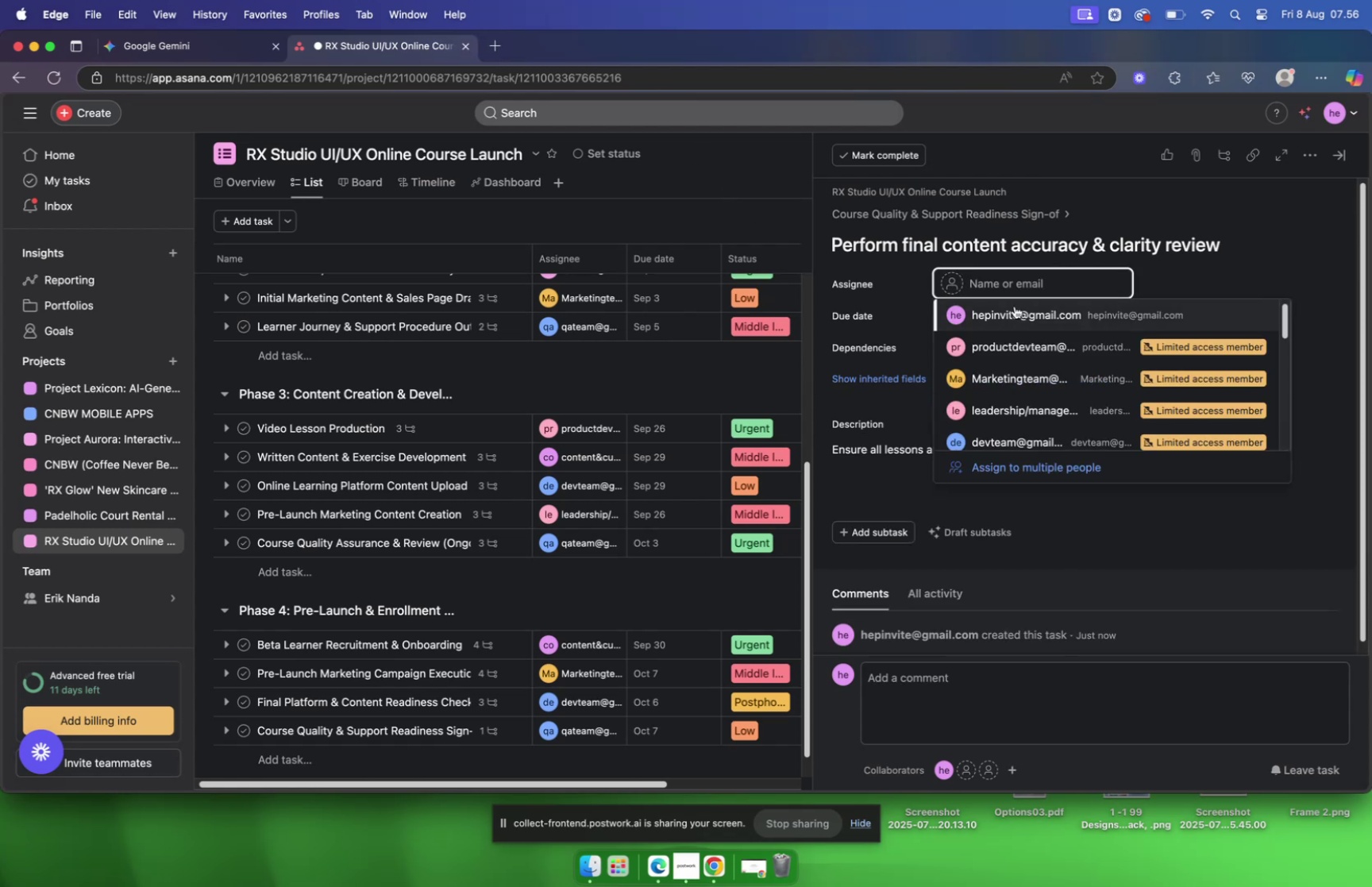 
type(qa)
 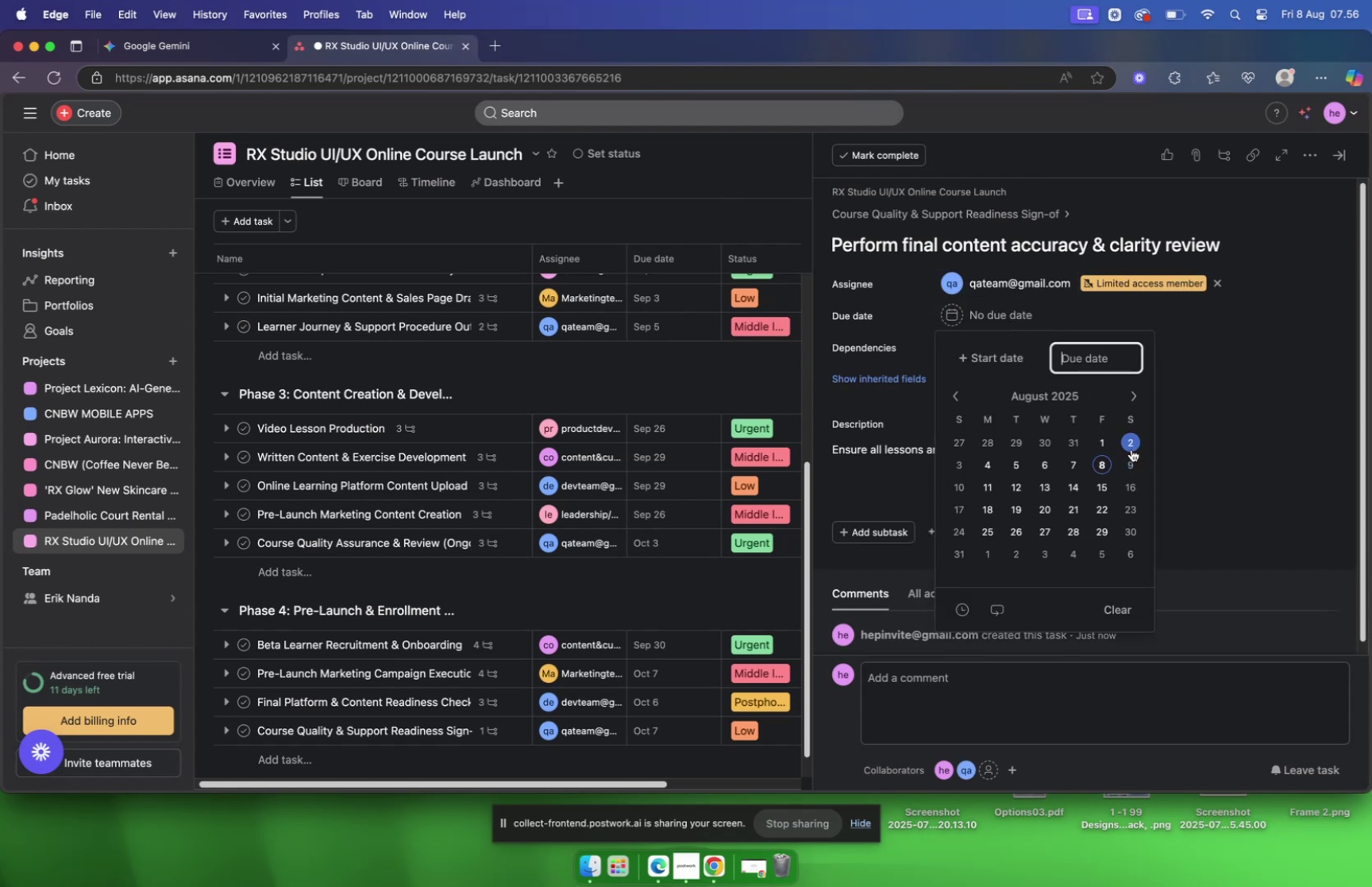 
wait(6.78)
 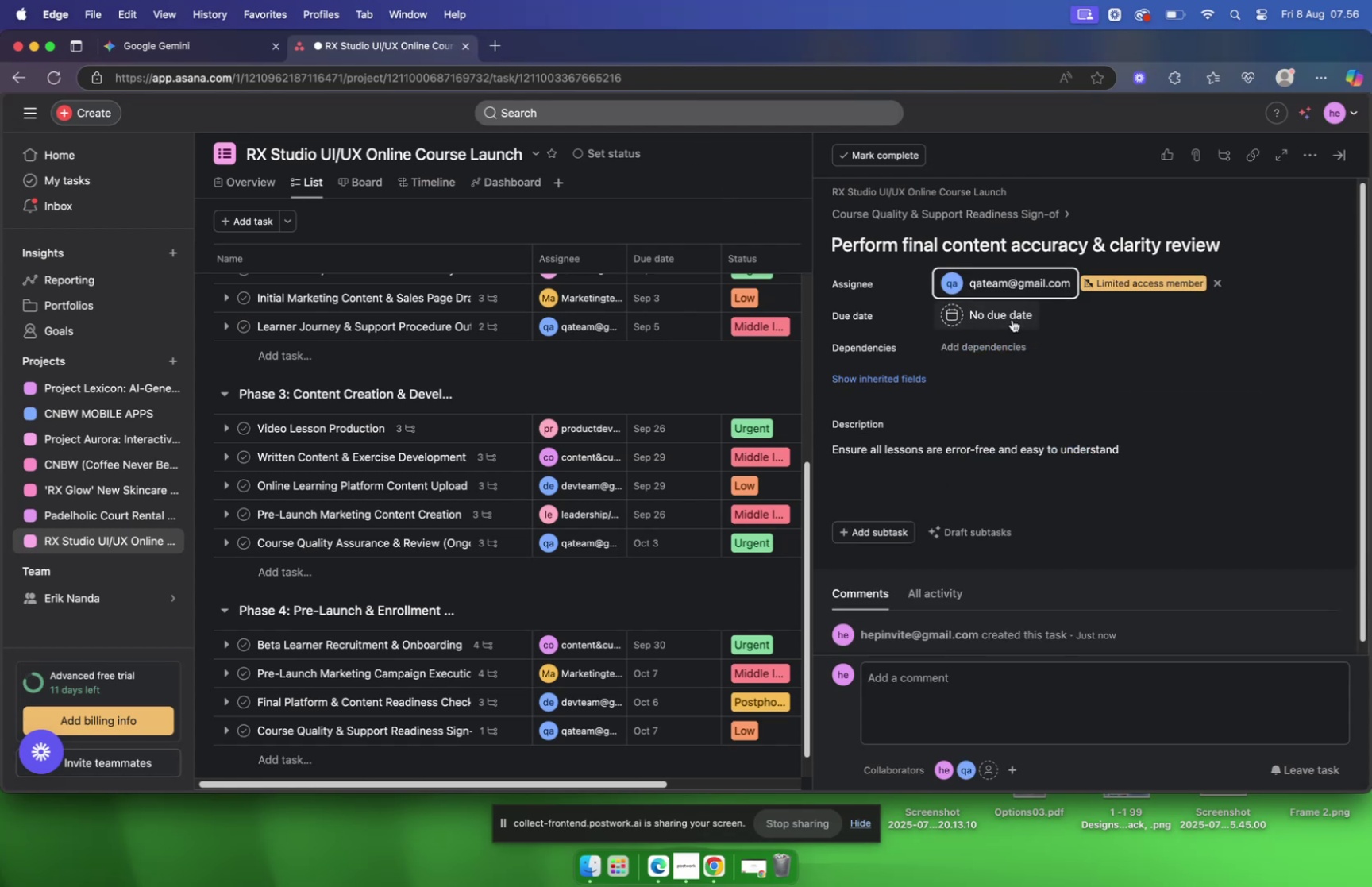 
left_click([214, 43])
 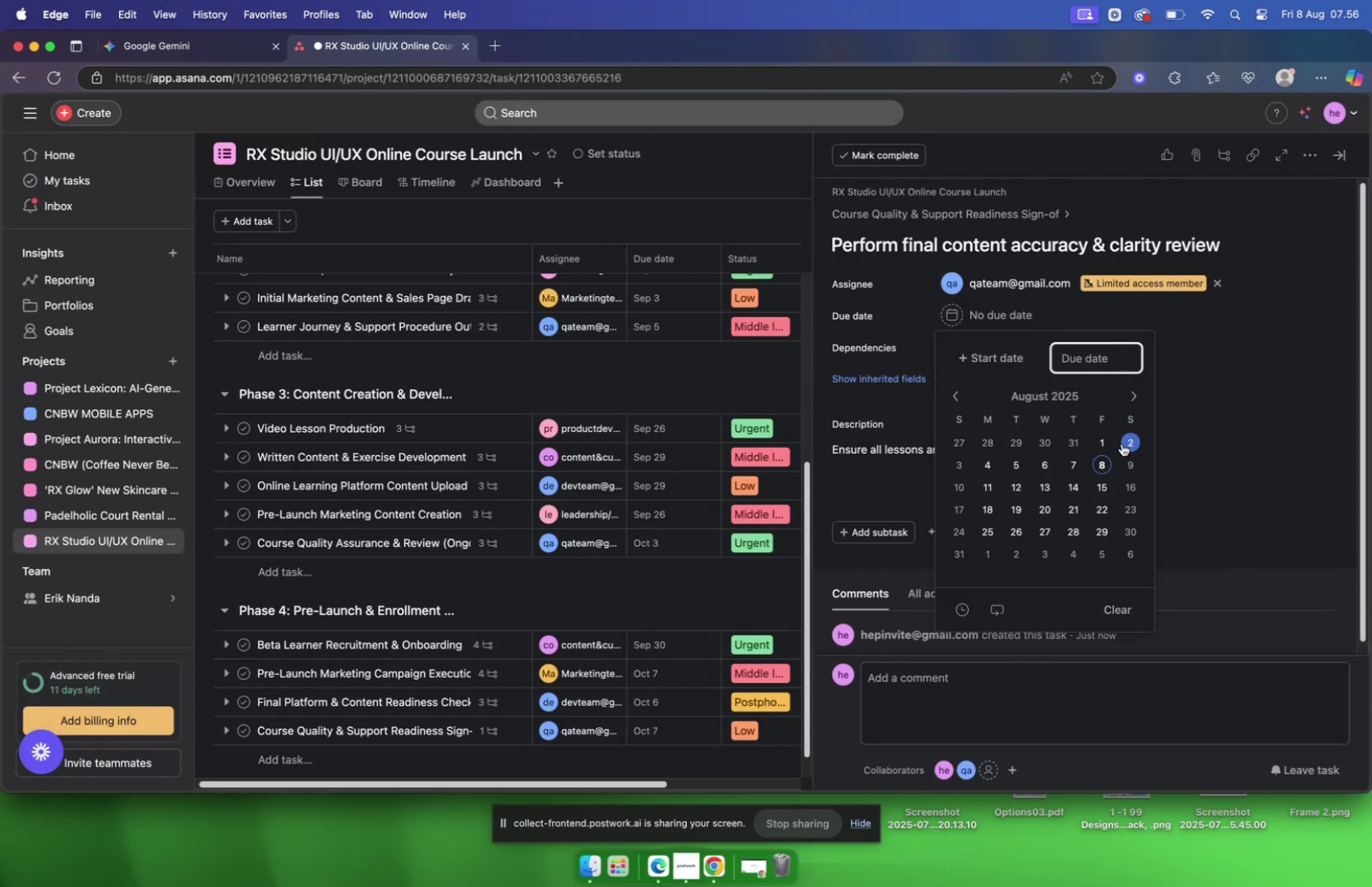 
wait(5.08)
 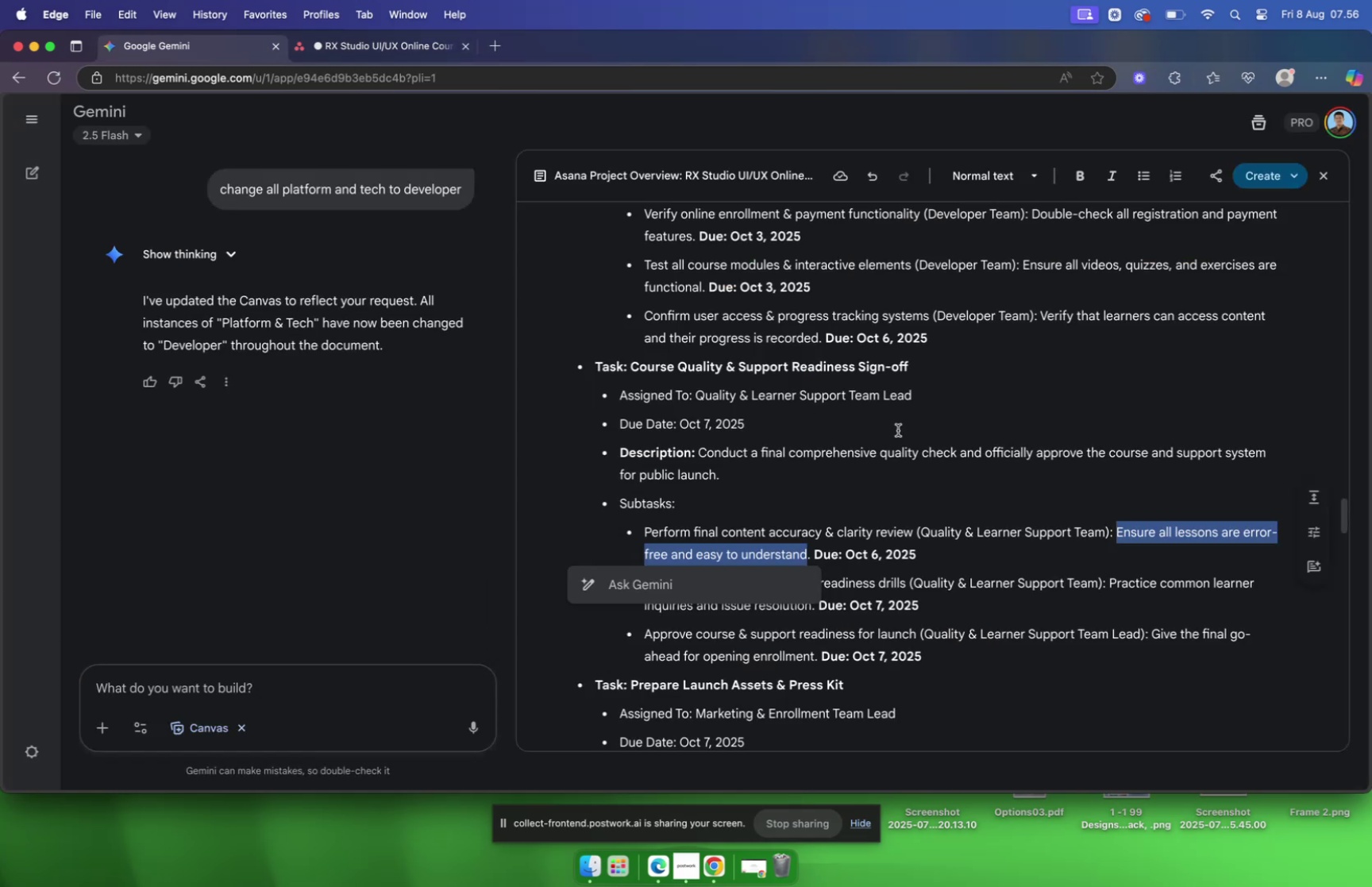 
double_click([1136, 392])
 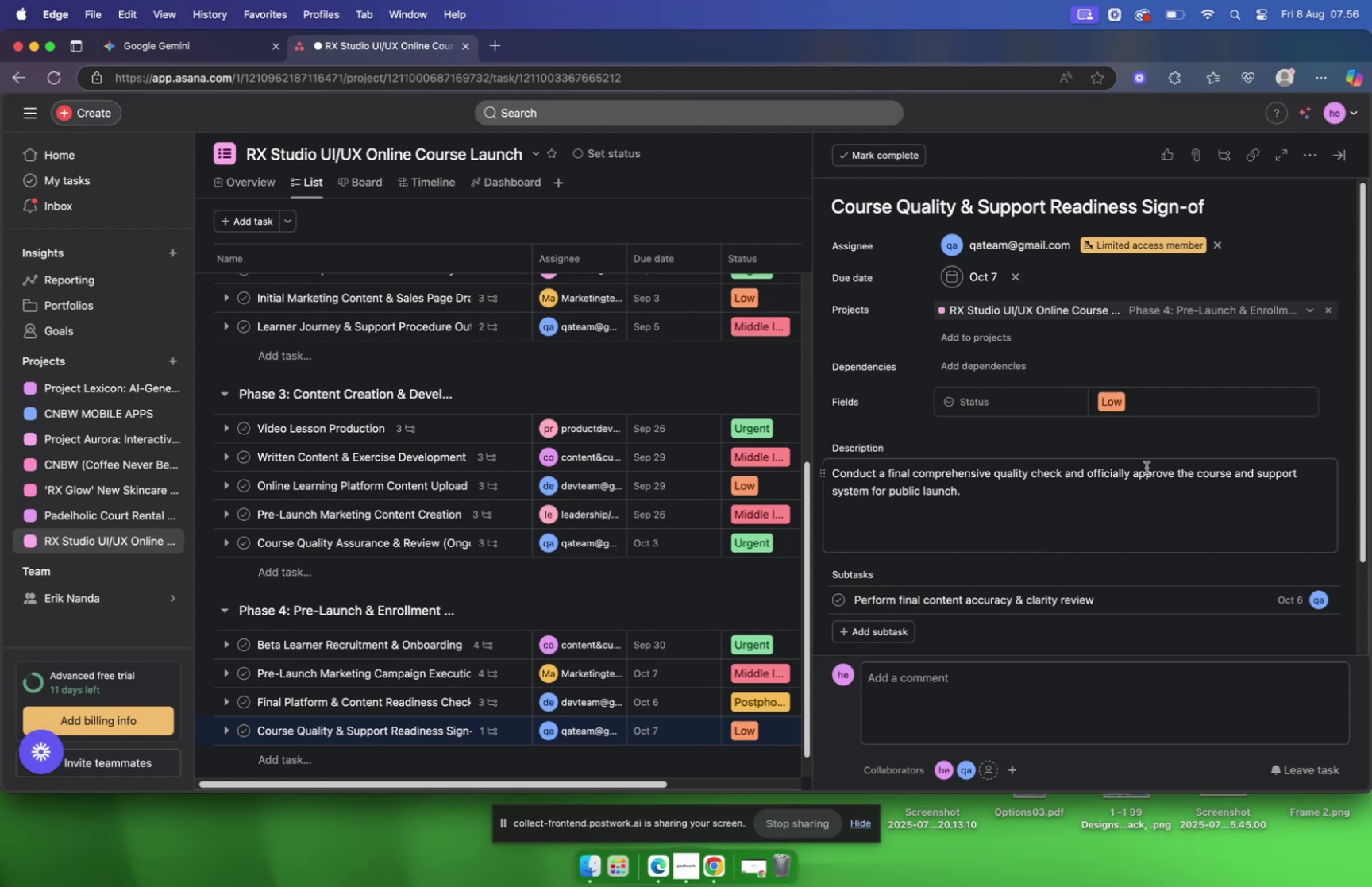 
wait(20.22)
 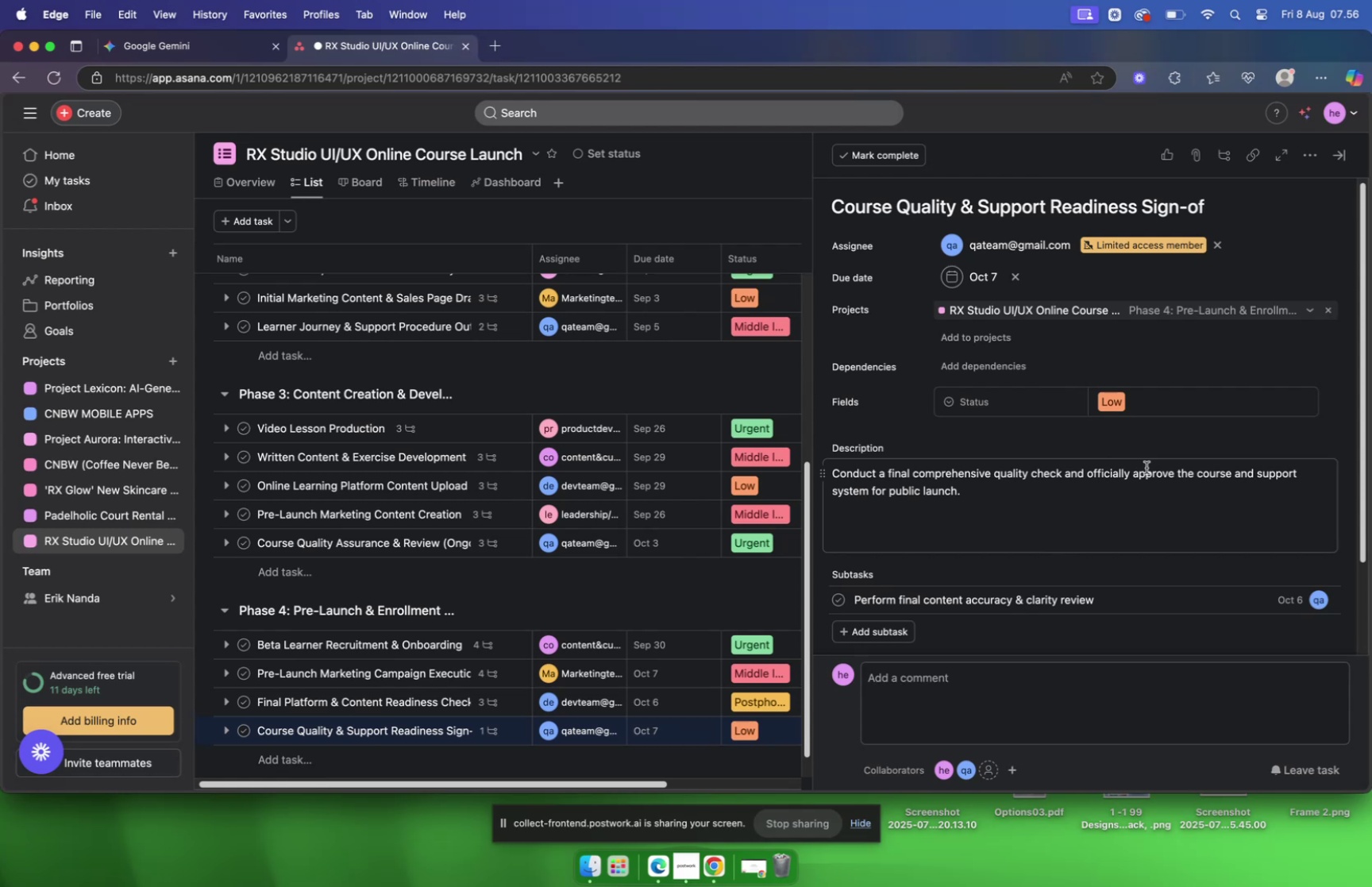 
scroll: coordinate [742, 373], scroll_direction: down, amount: 16.0
 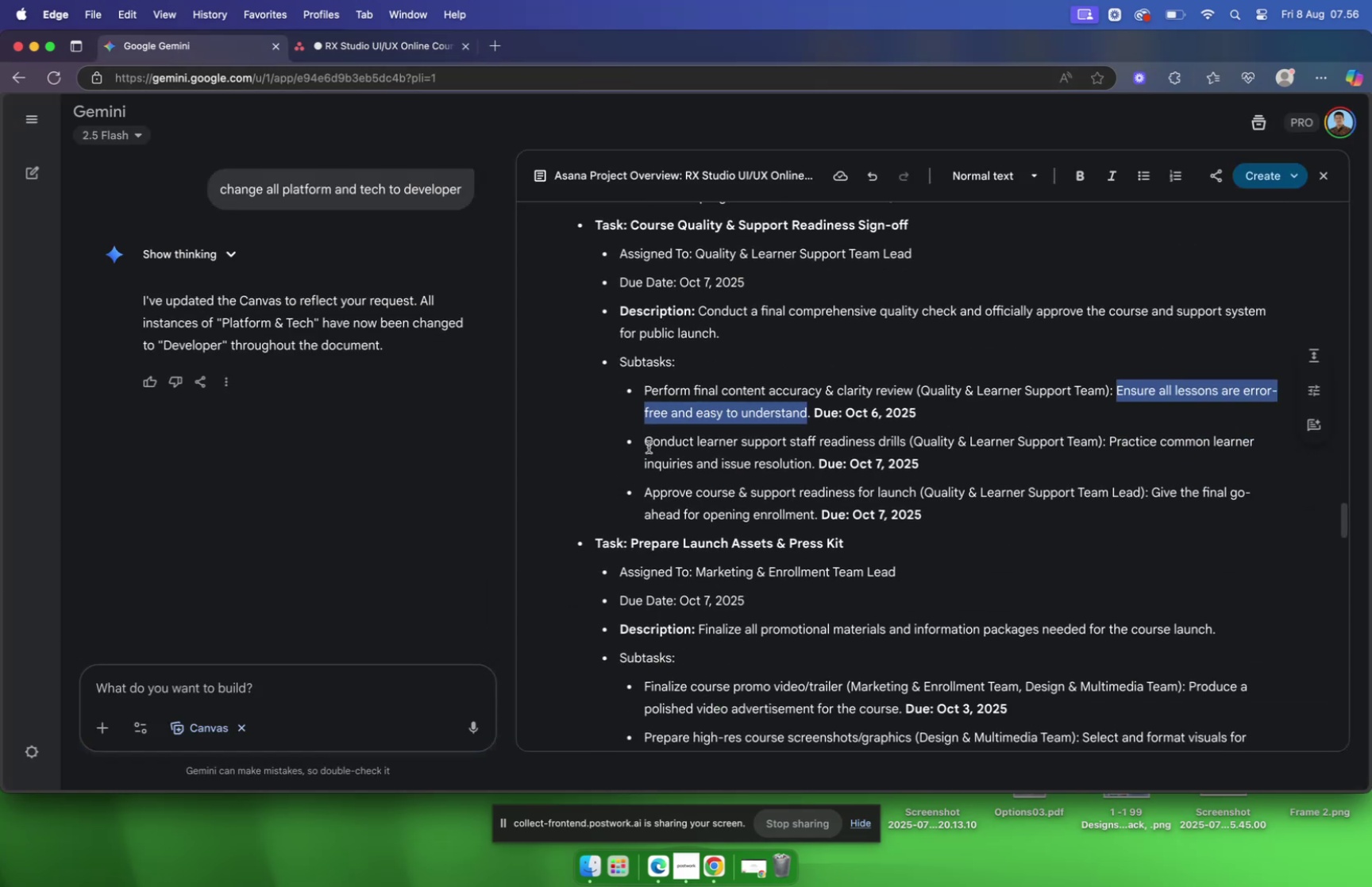 
left_click_drag(start_coordinate=[647, 441], to_coordinate=[905, 445])
 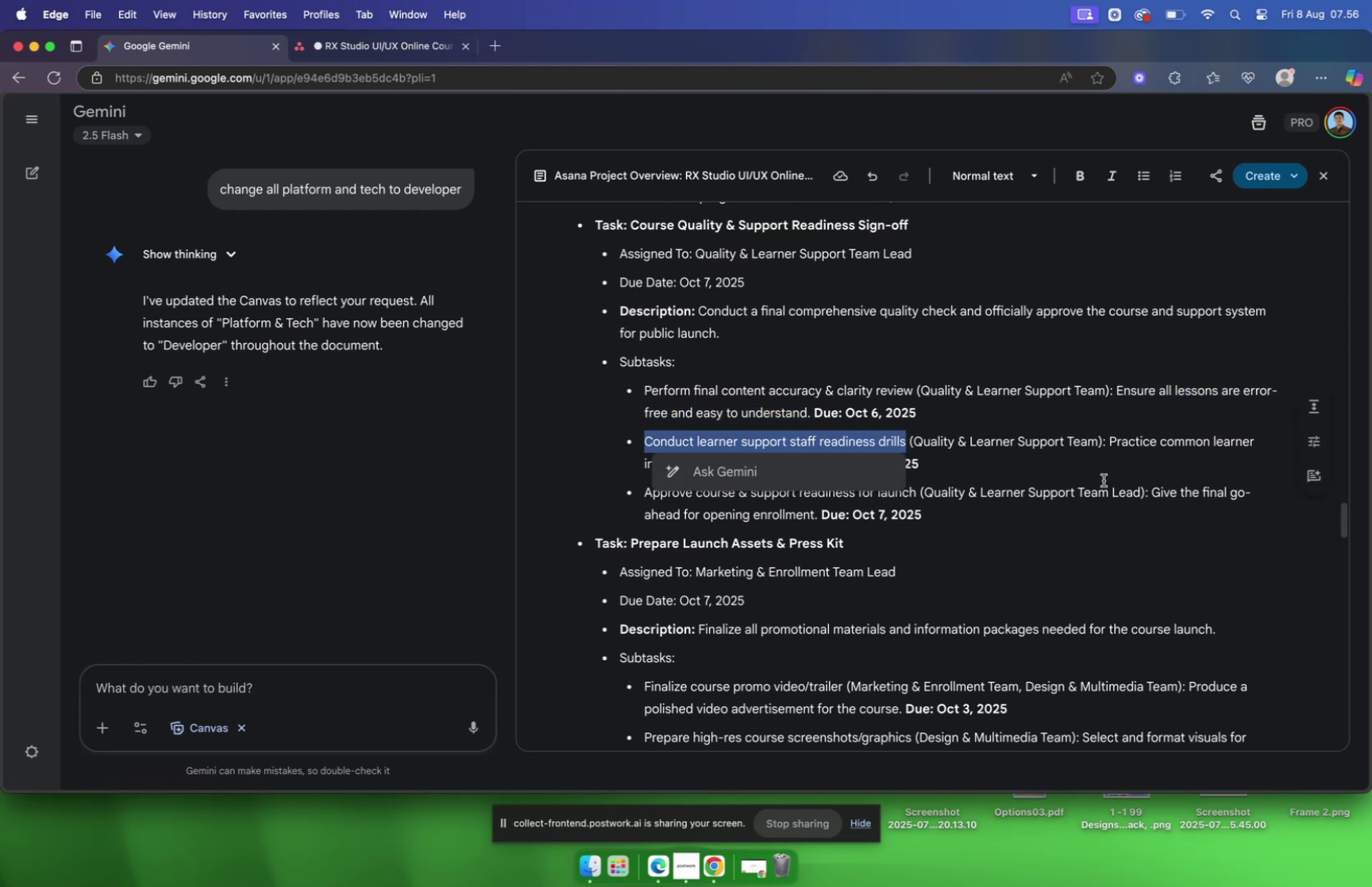 
key(Meta+C)
 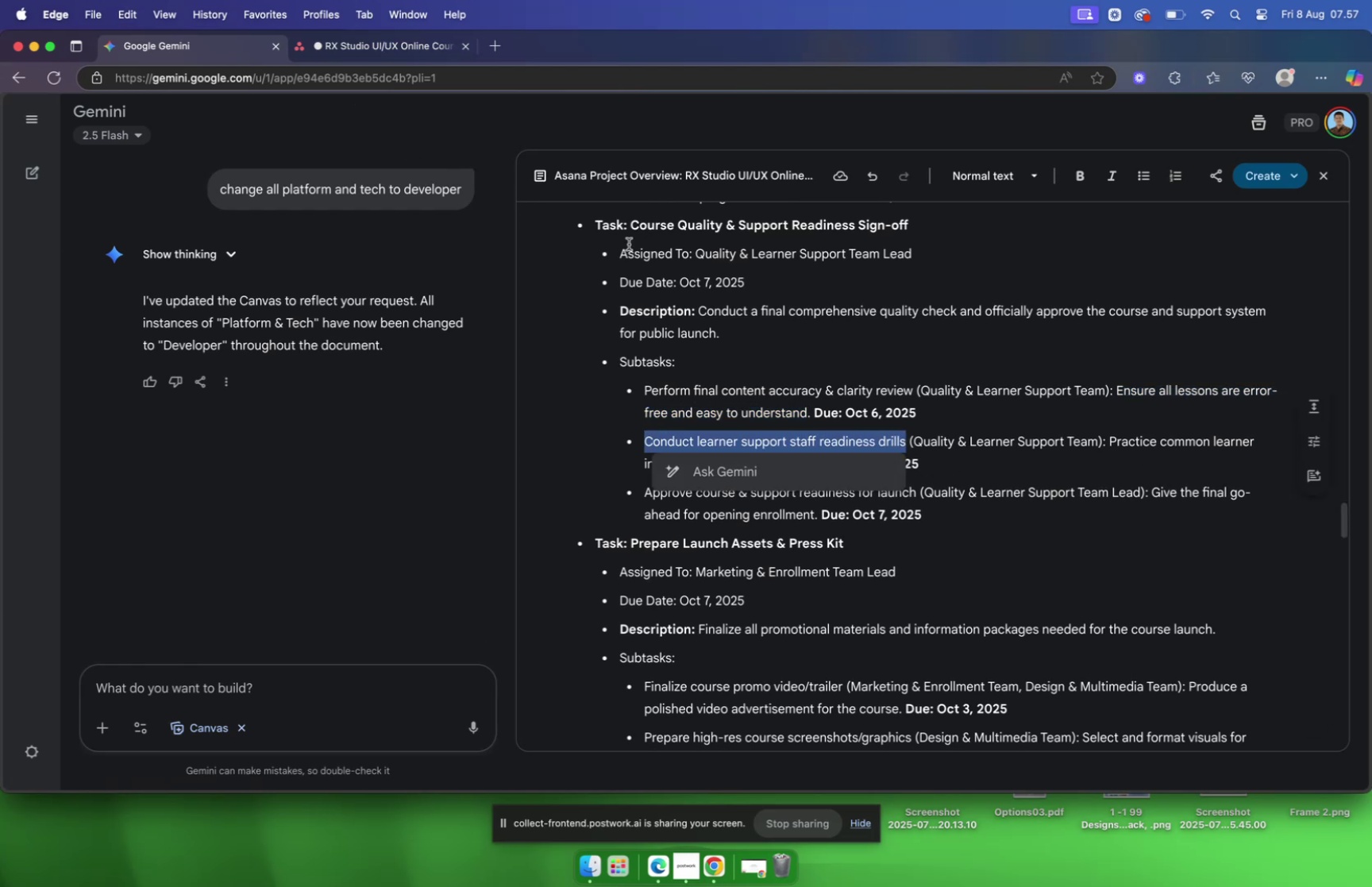 
left_click([391, 50])
 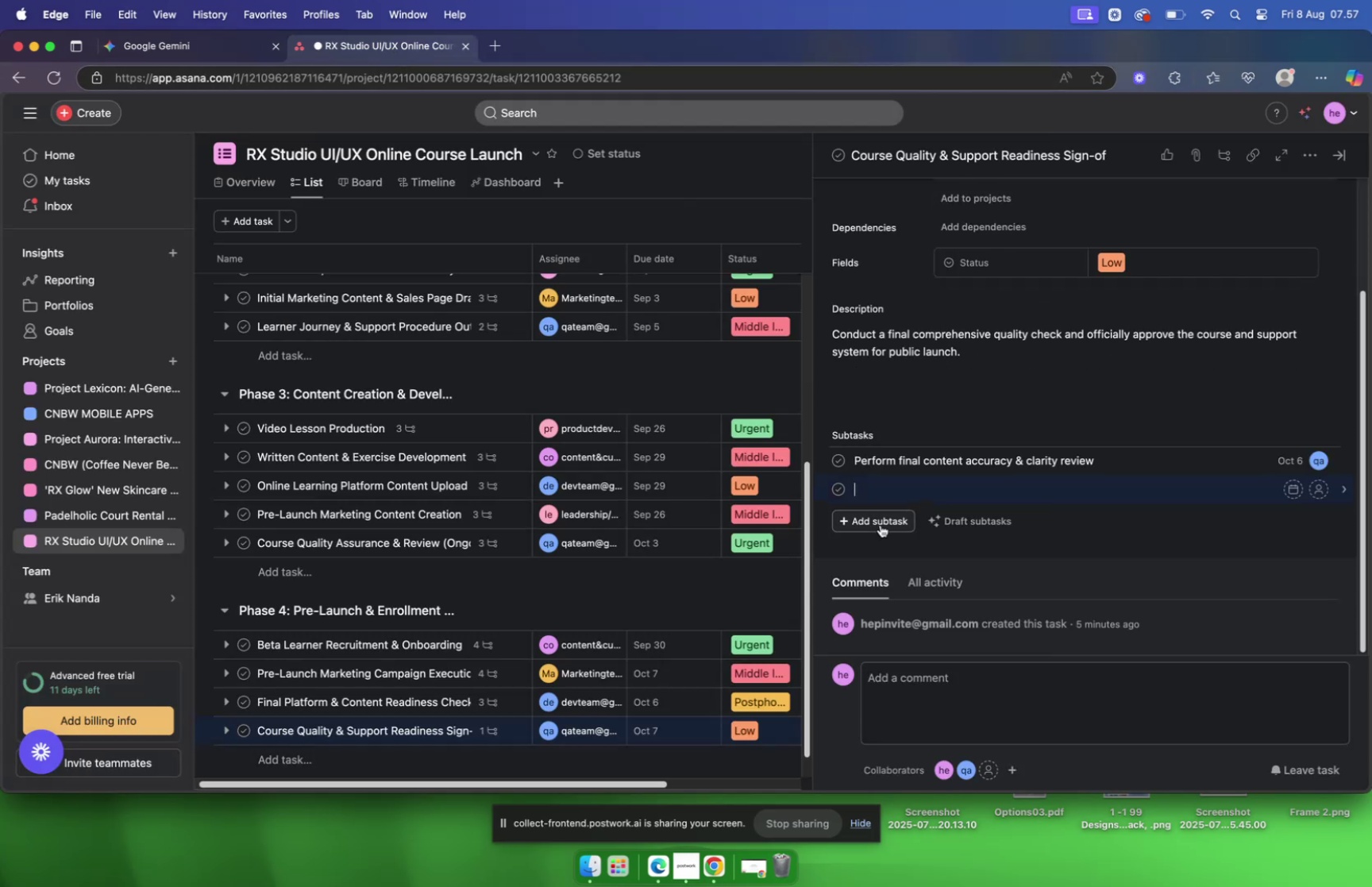 
key(Meta+V)
 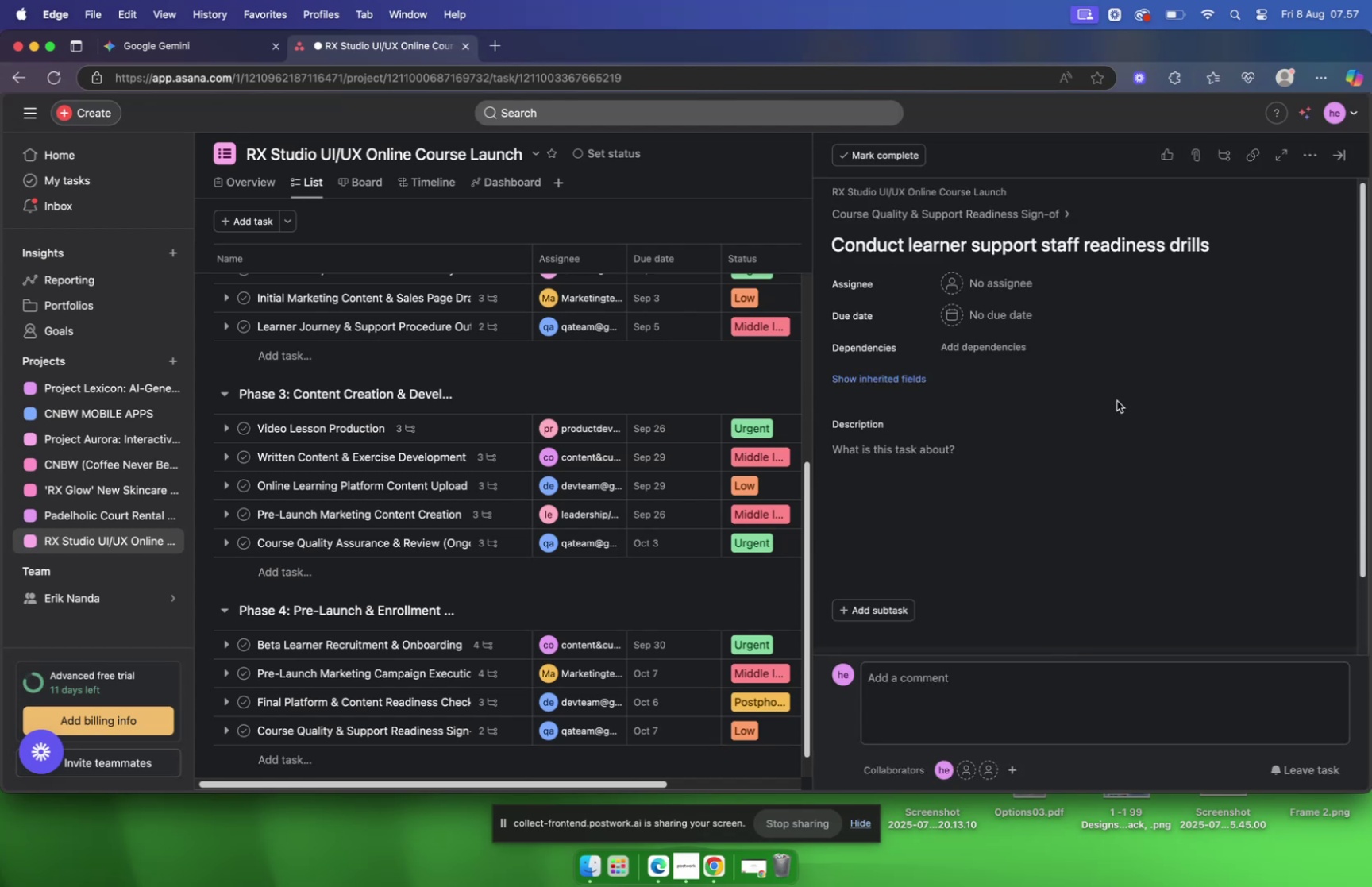 
left_click([1004, 292])
 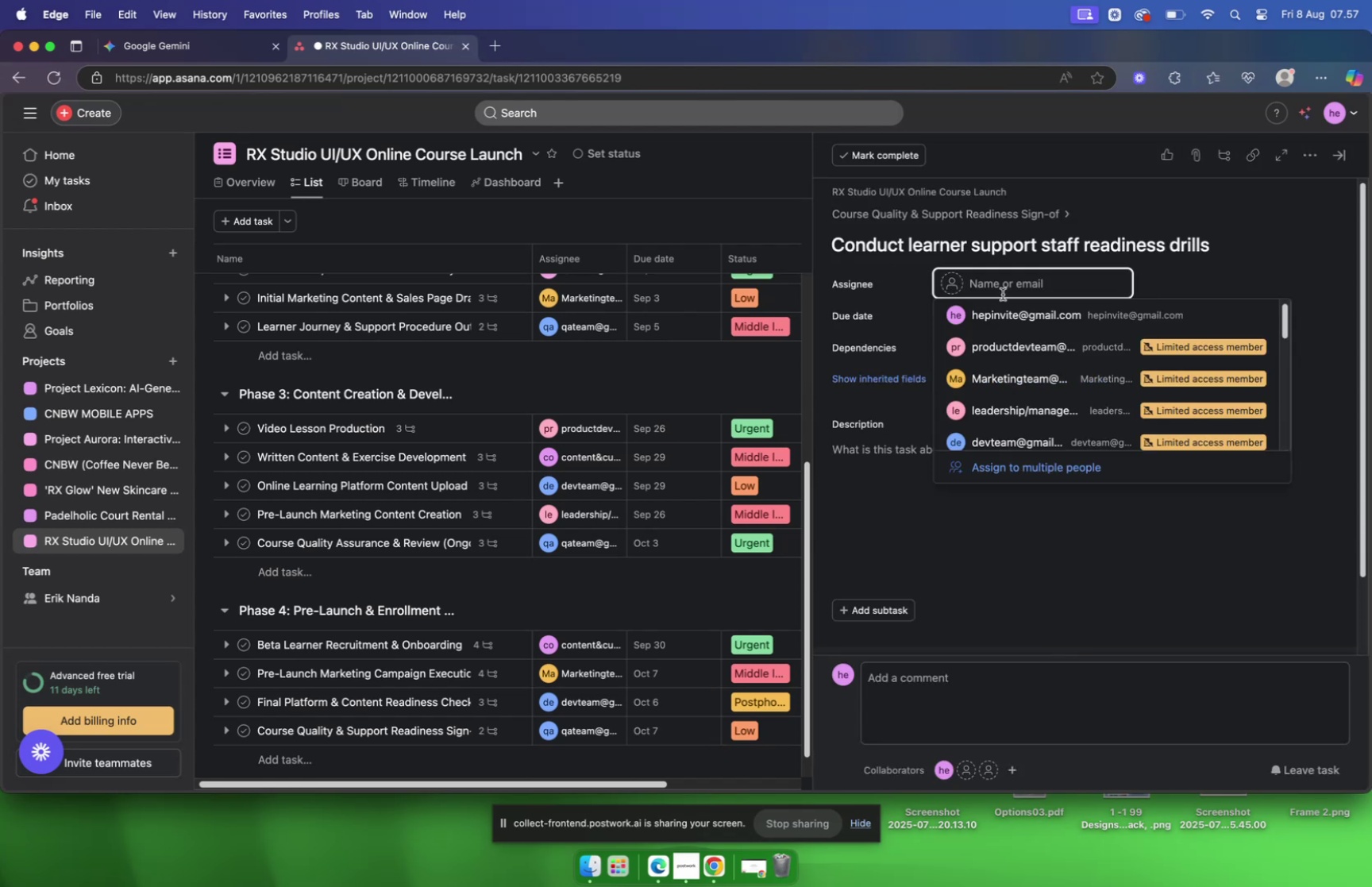 
type(qa)
 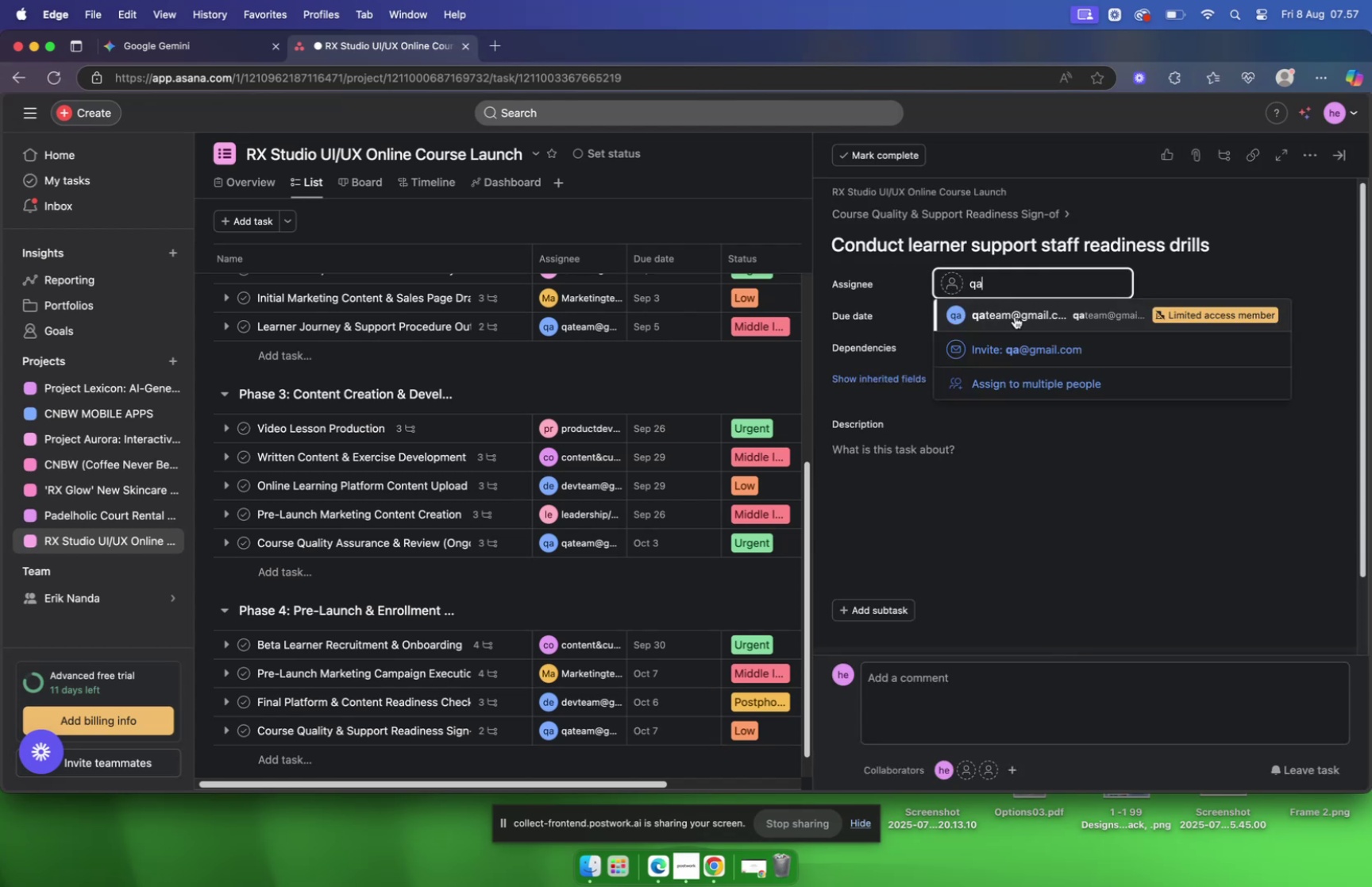 
left_click([1015, 316])
 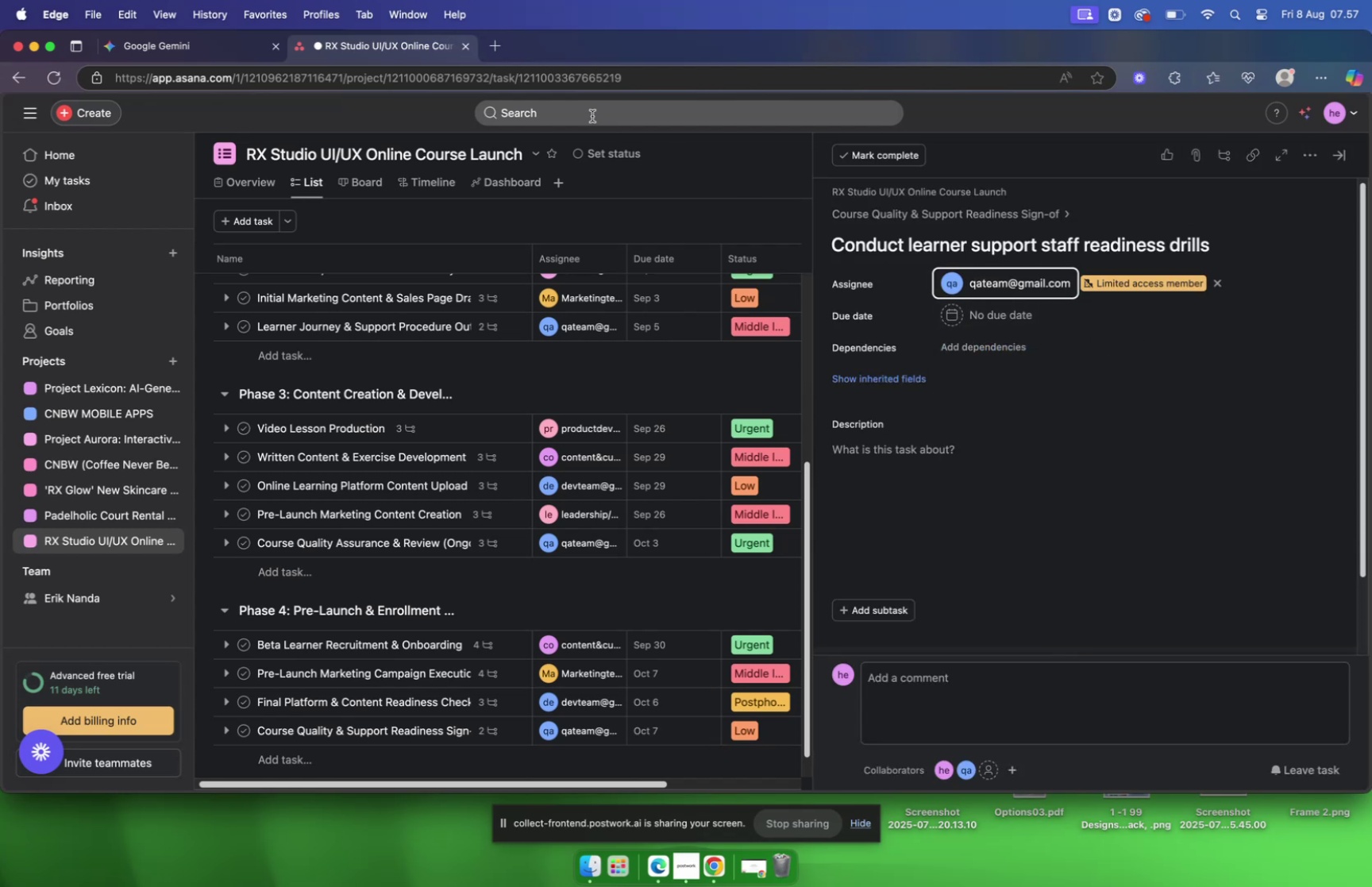 
left_click([223, 52])
 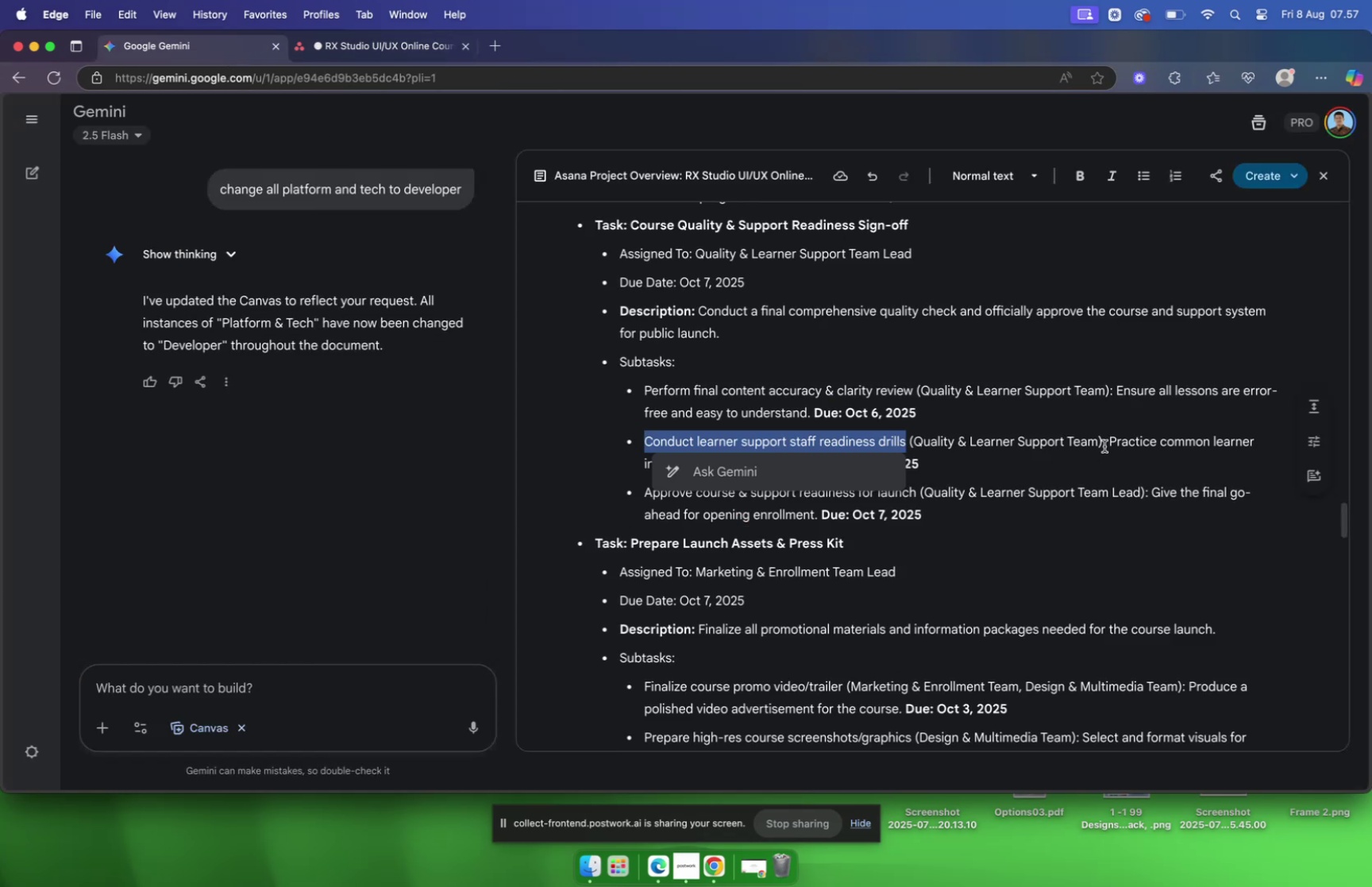 
left_click_drag(start_coordinate=[1111, 440], to_coordinate=[816, 473])
 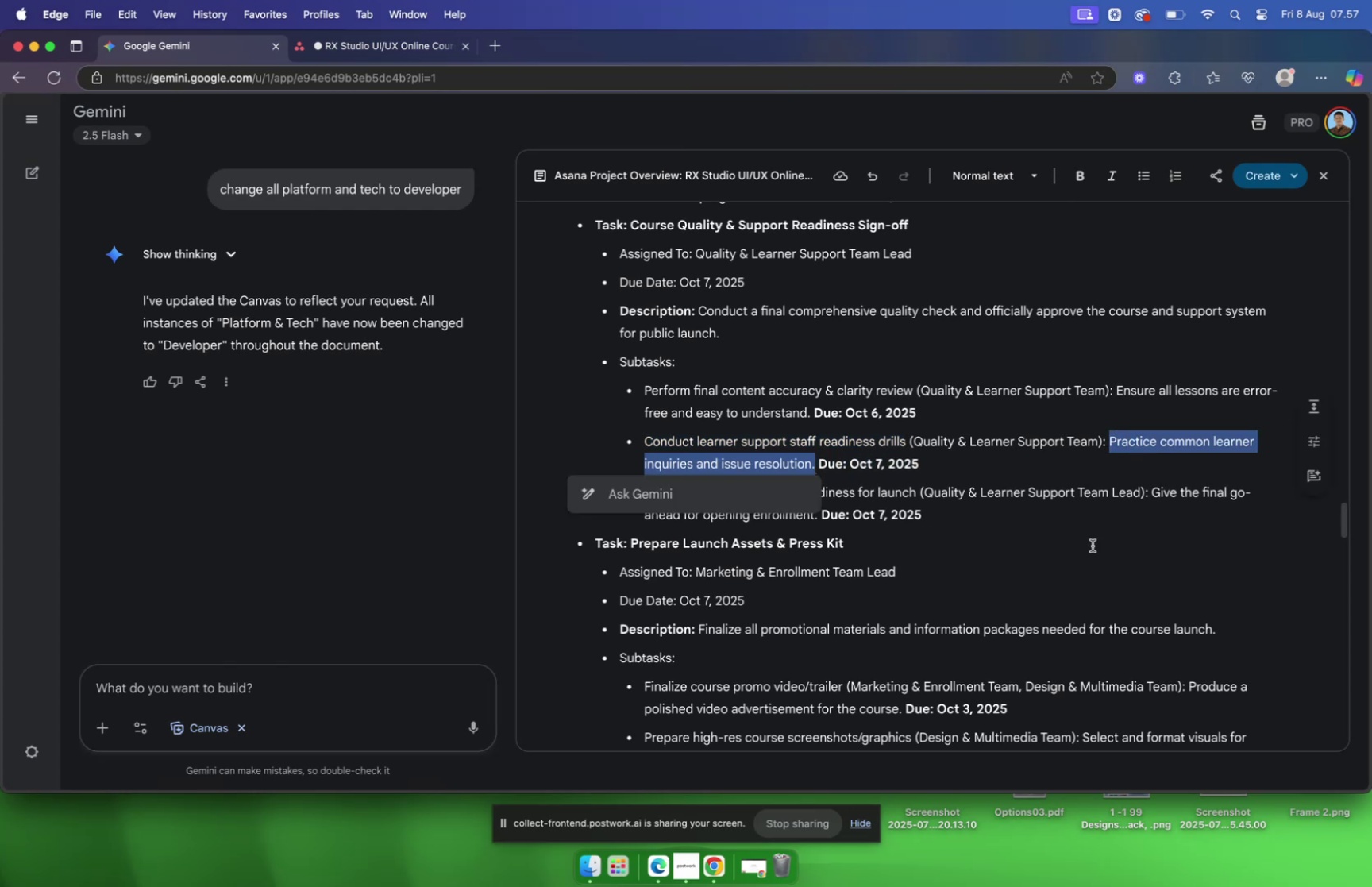 
key(Meta+C)
 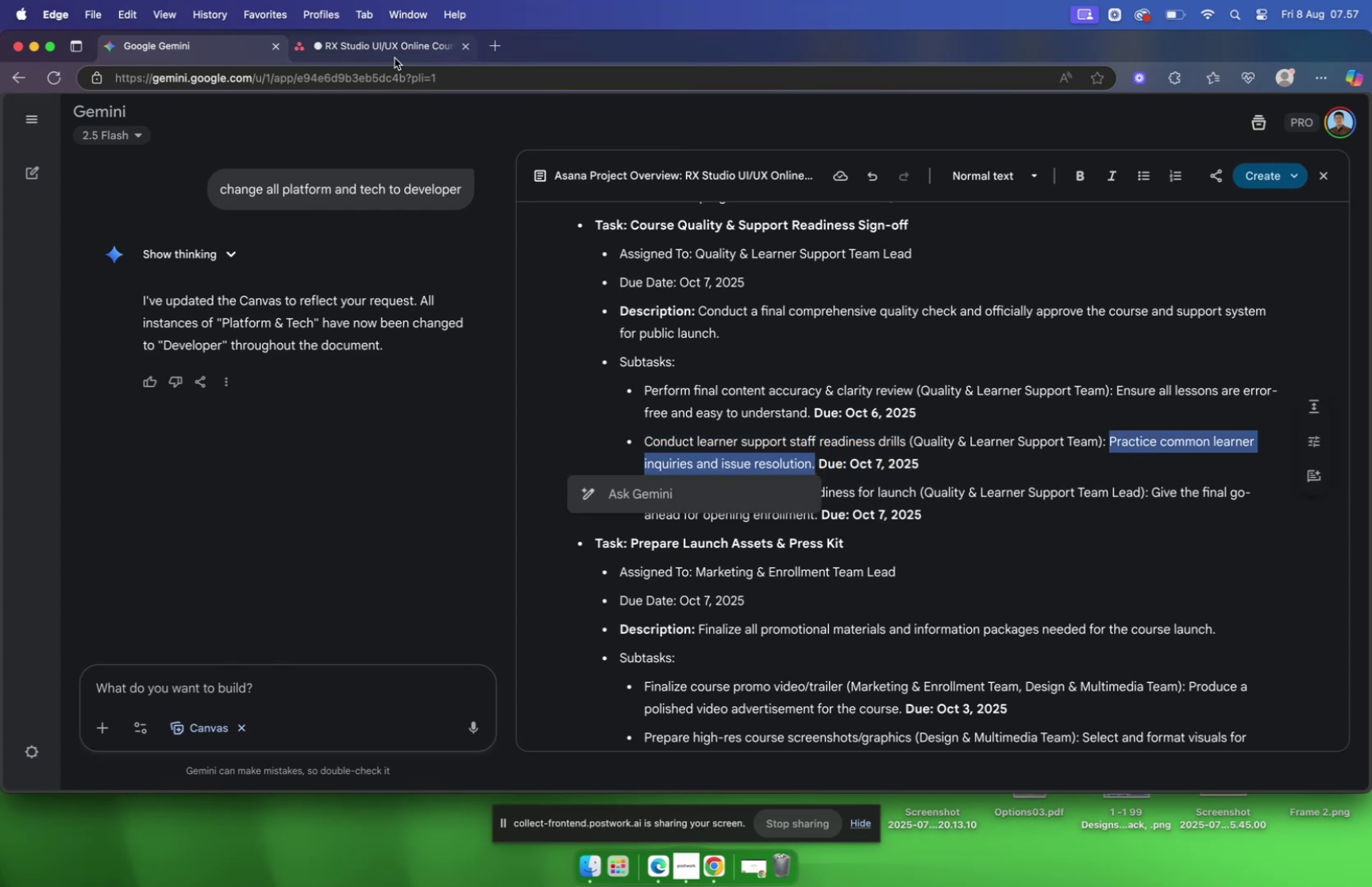 
left_click([391, 48])
 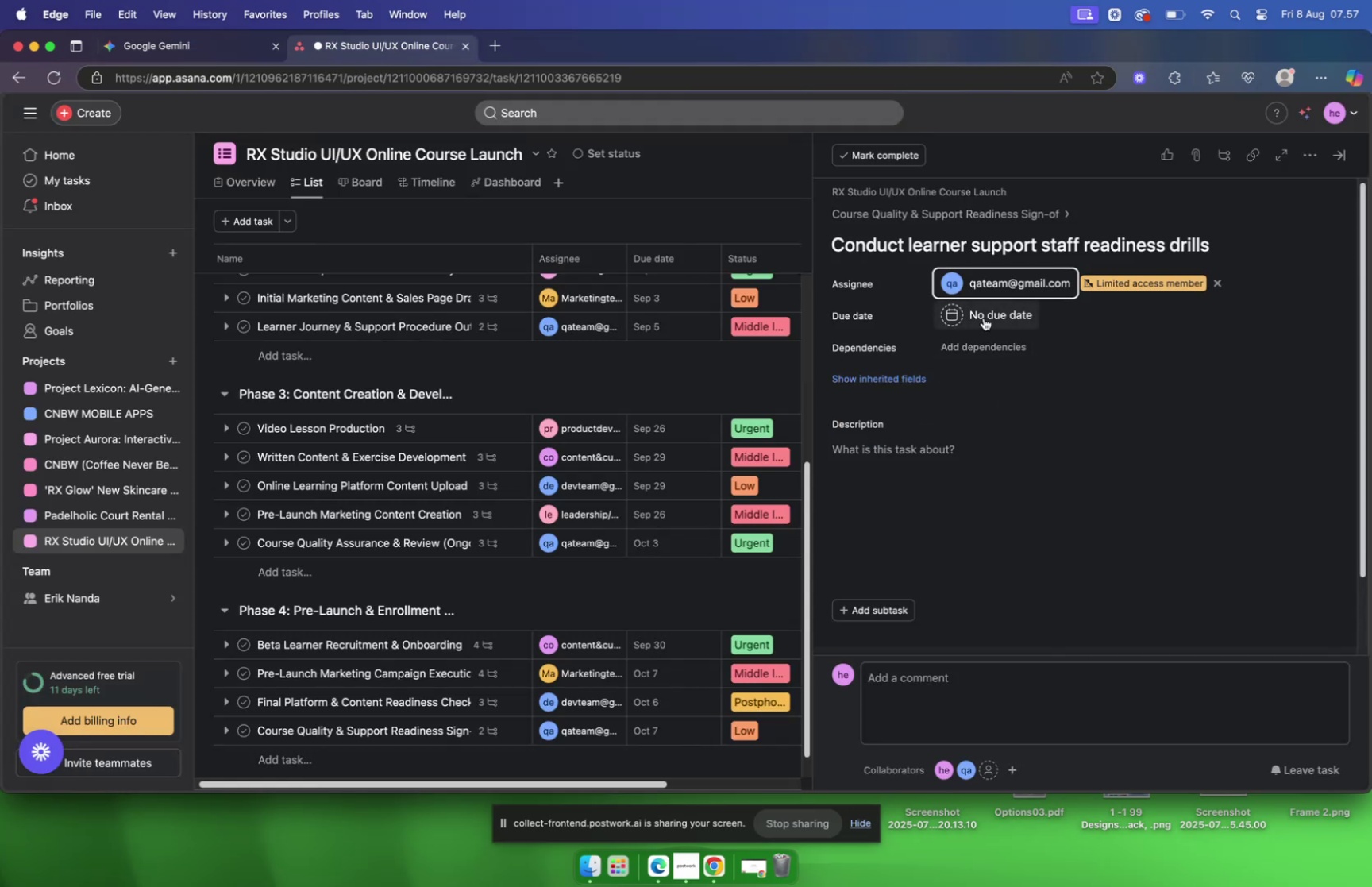 
left_click([984, 318])
 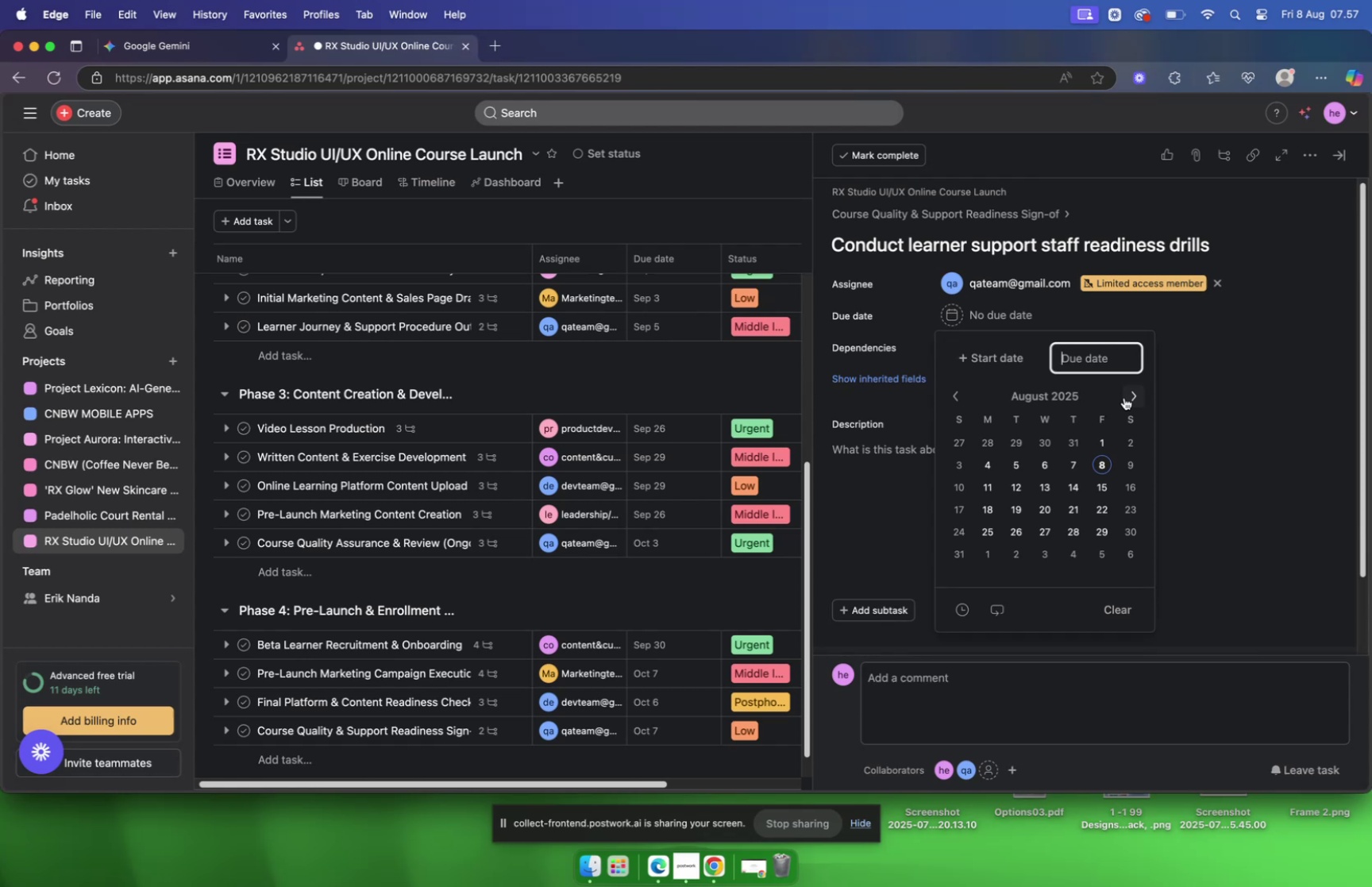 
double_click([1123, 396])
 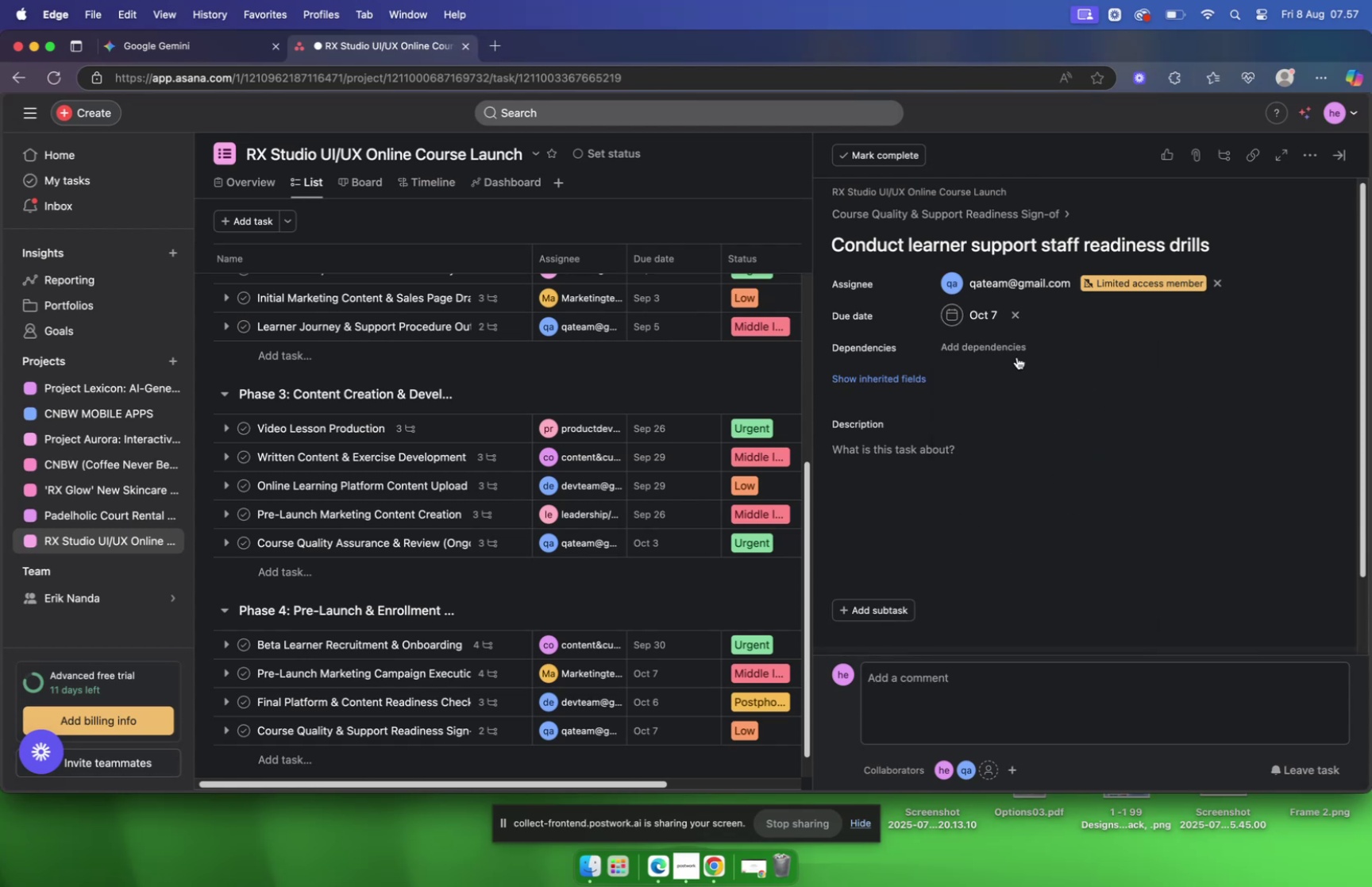 
wait(6.01)
 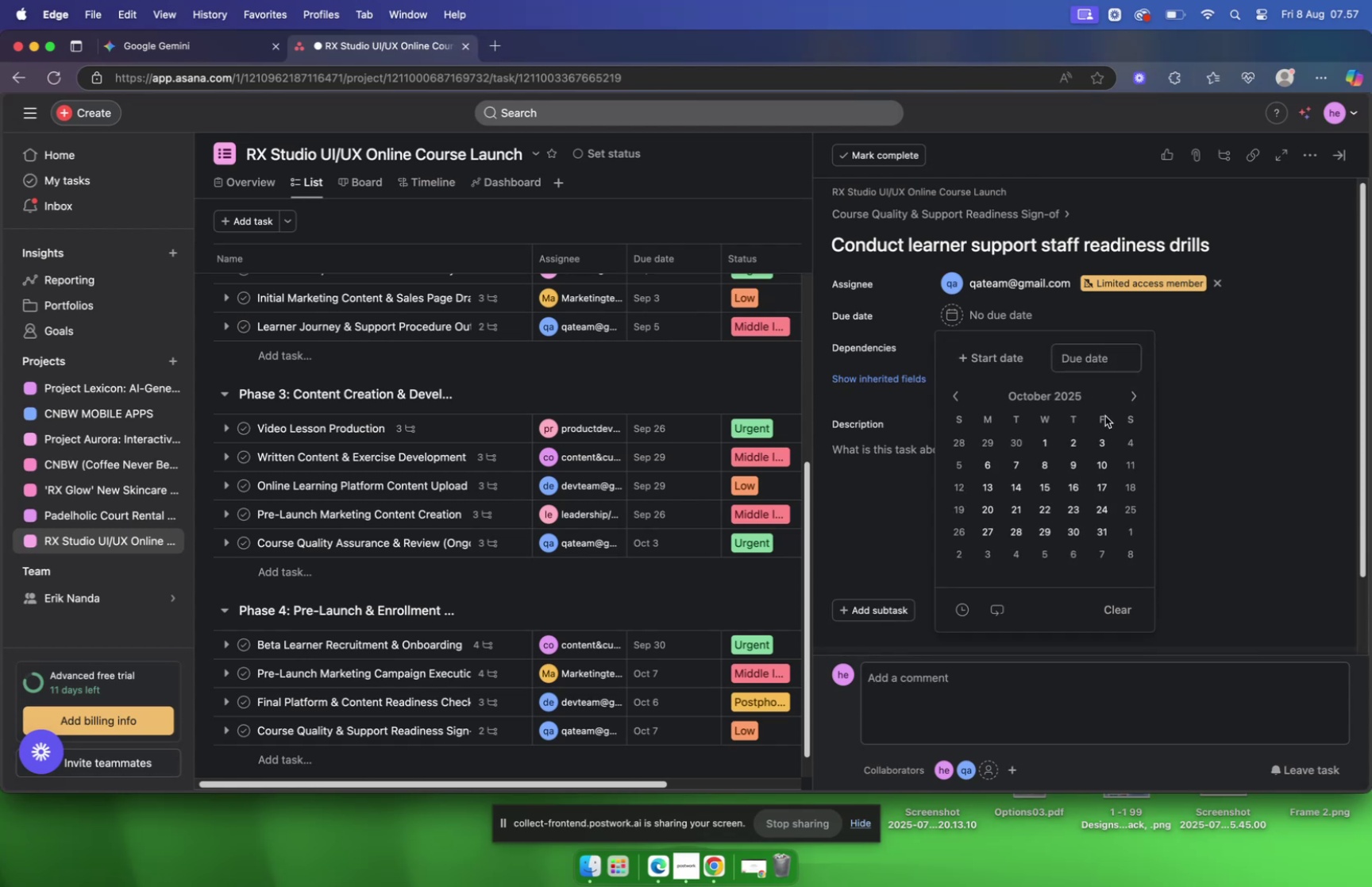 
left_click([210, 43])
 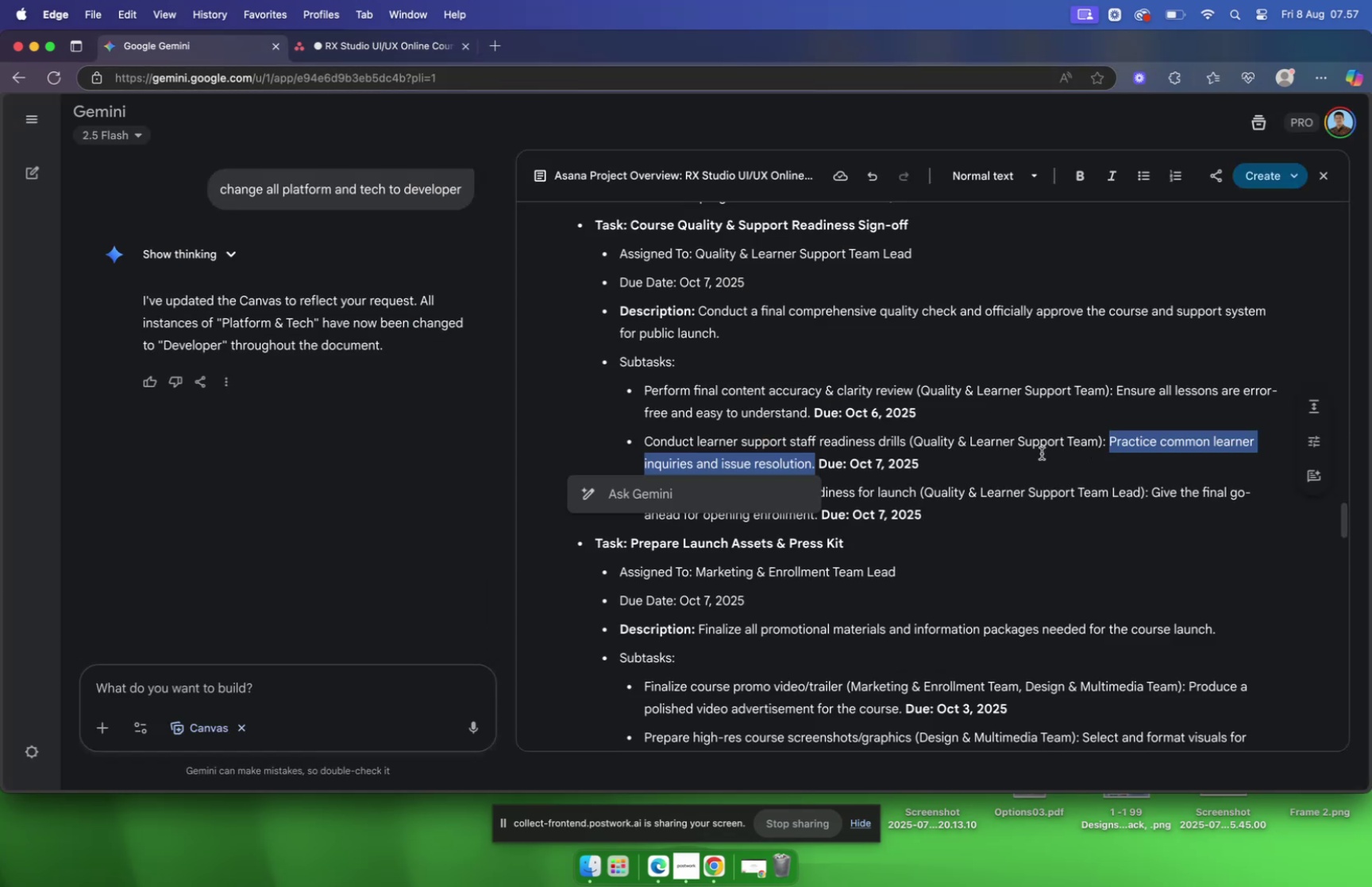 
key(Meta+C)
 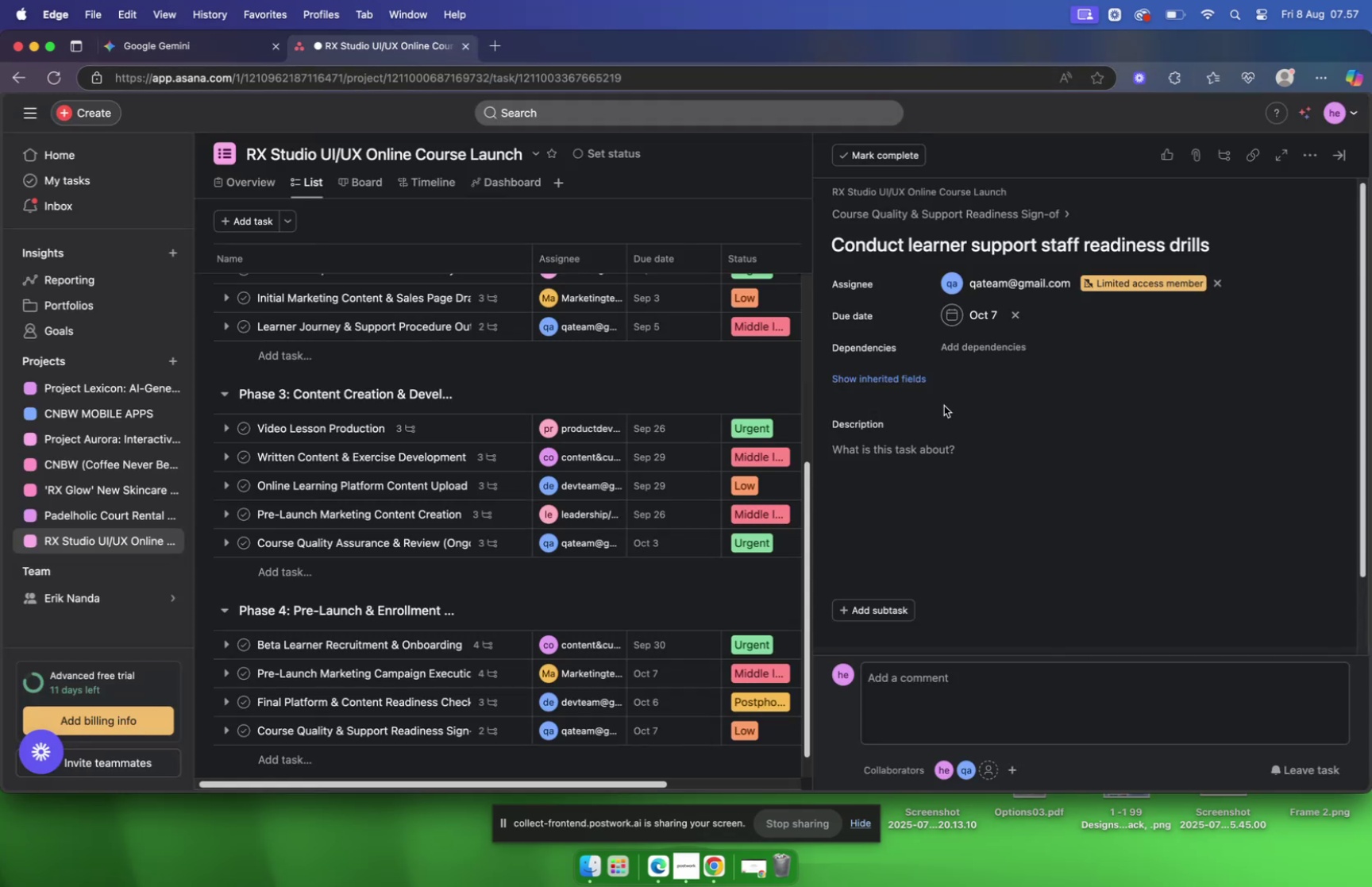 
left_click([914, 448])
 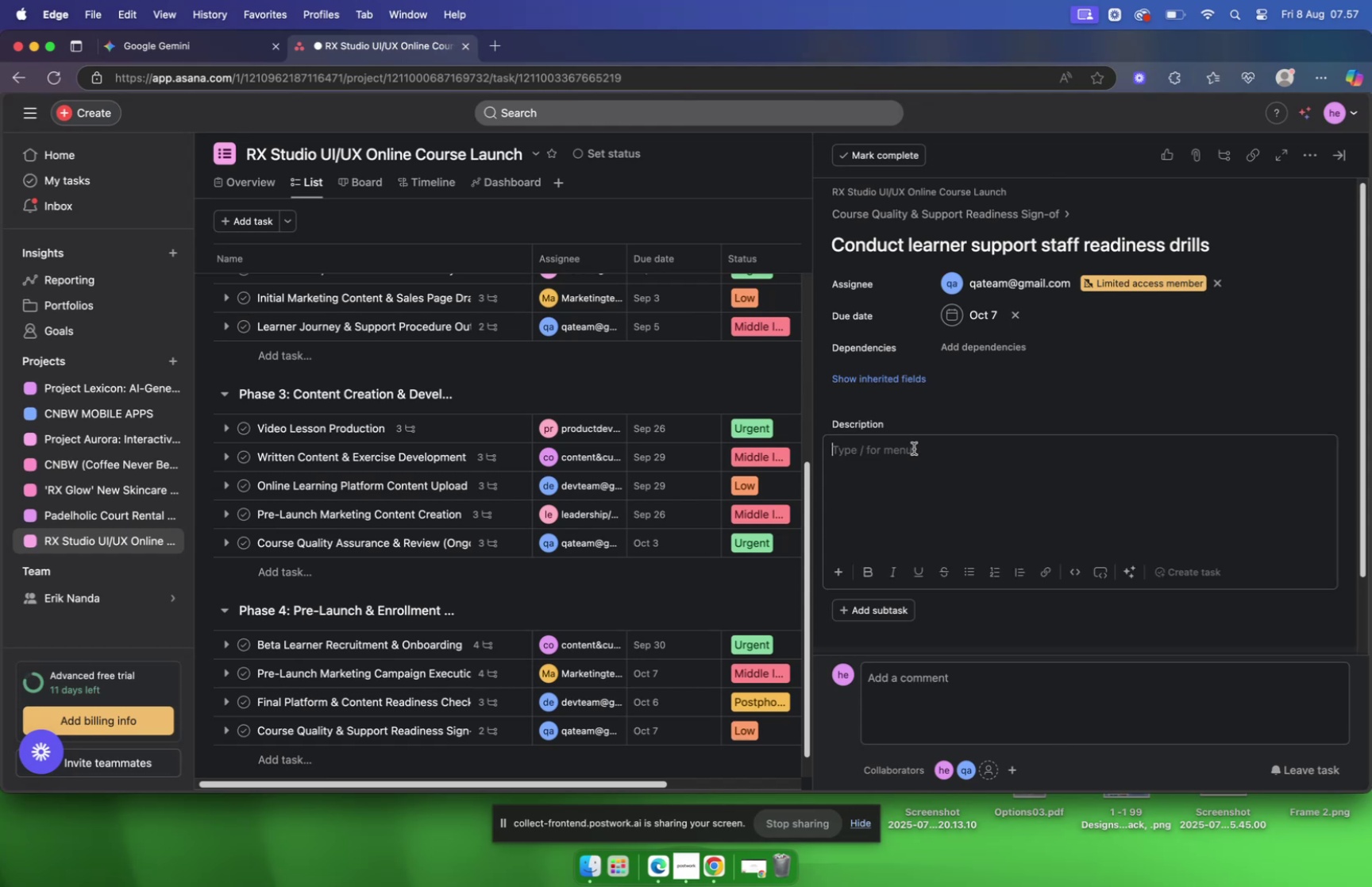 
key(Meta+V)
 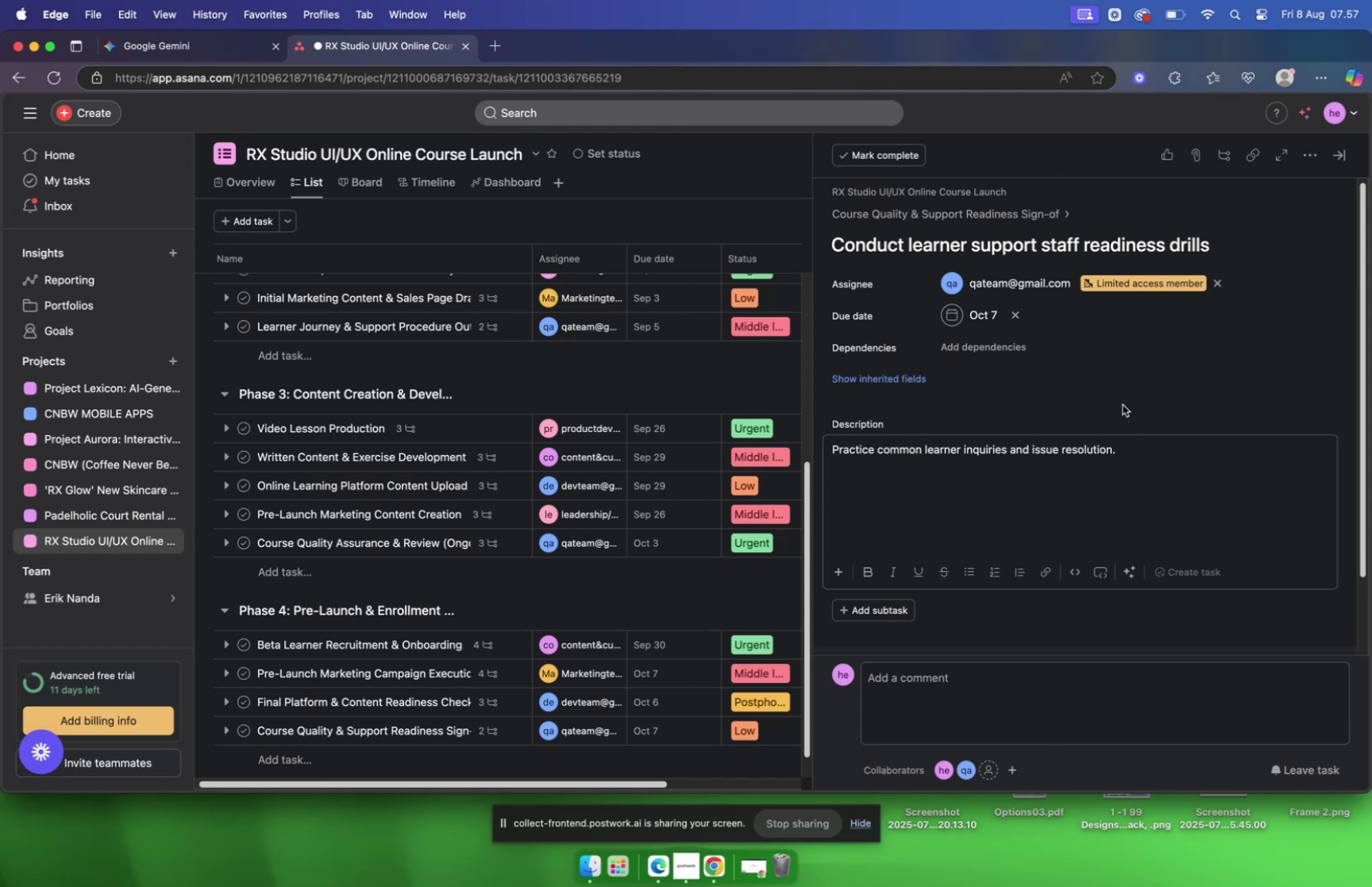 
left_click([1123, 404])
 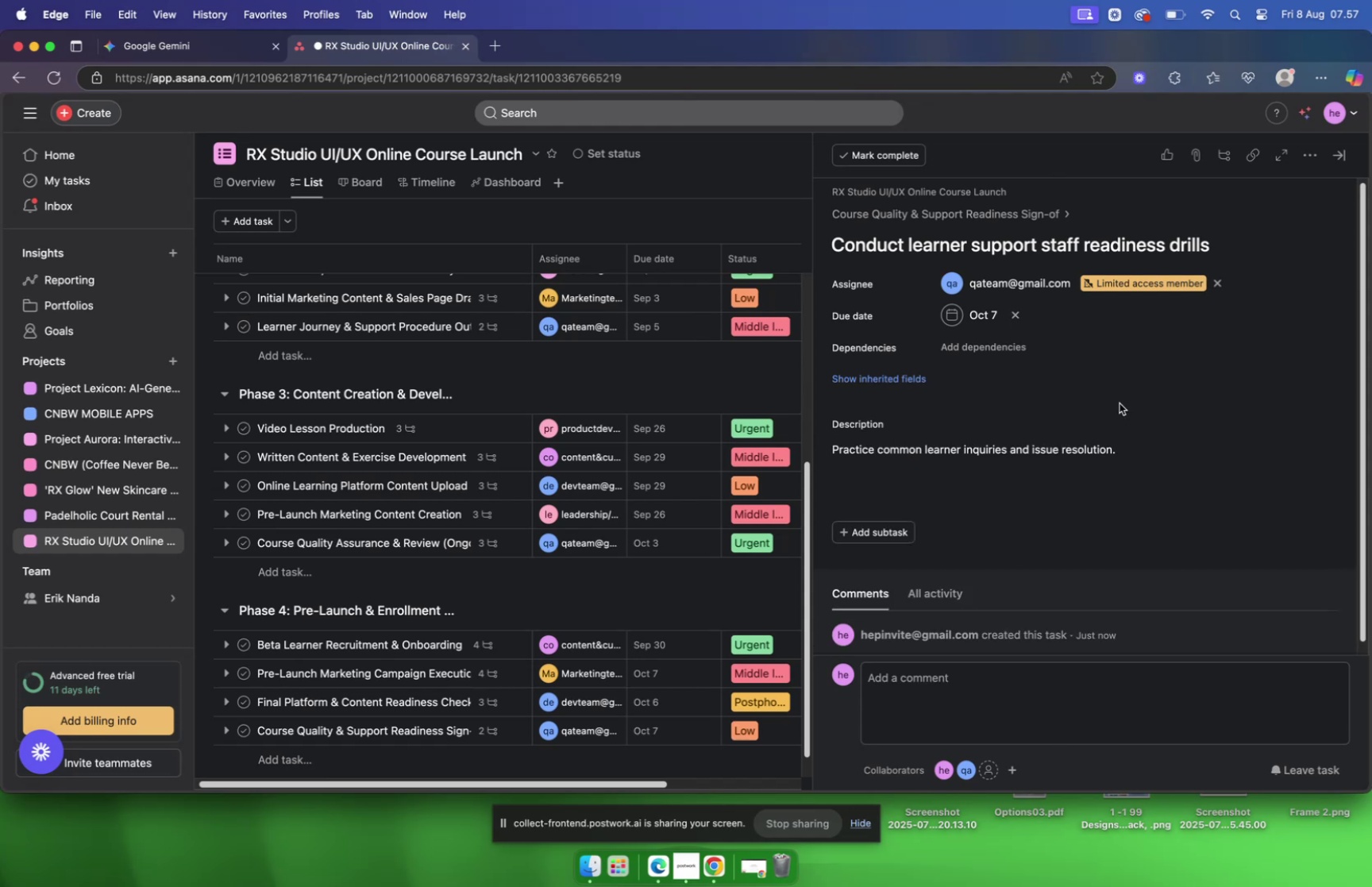 
scroll: coordinate [1120, 403], scroll_direction: down, amount: 6.0
 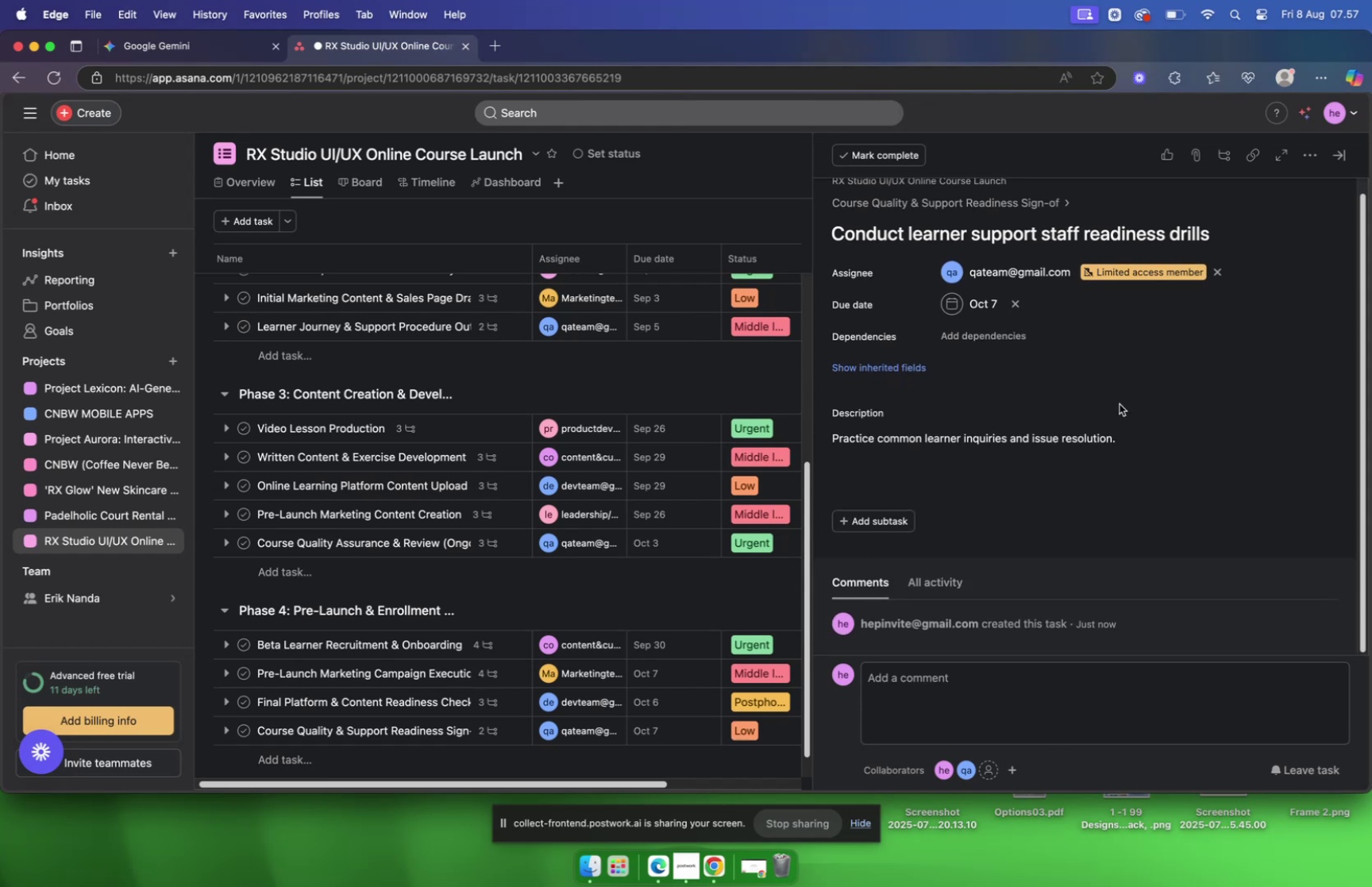 
scroll: coordinate [1118, 421], scroll_direction: up, amount: 5.0
 